 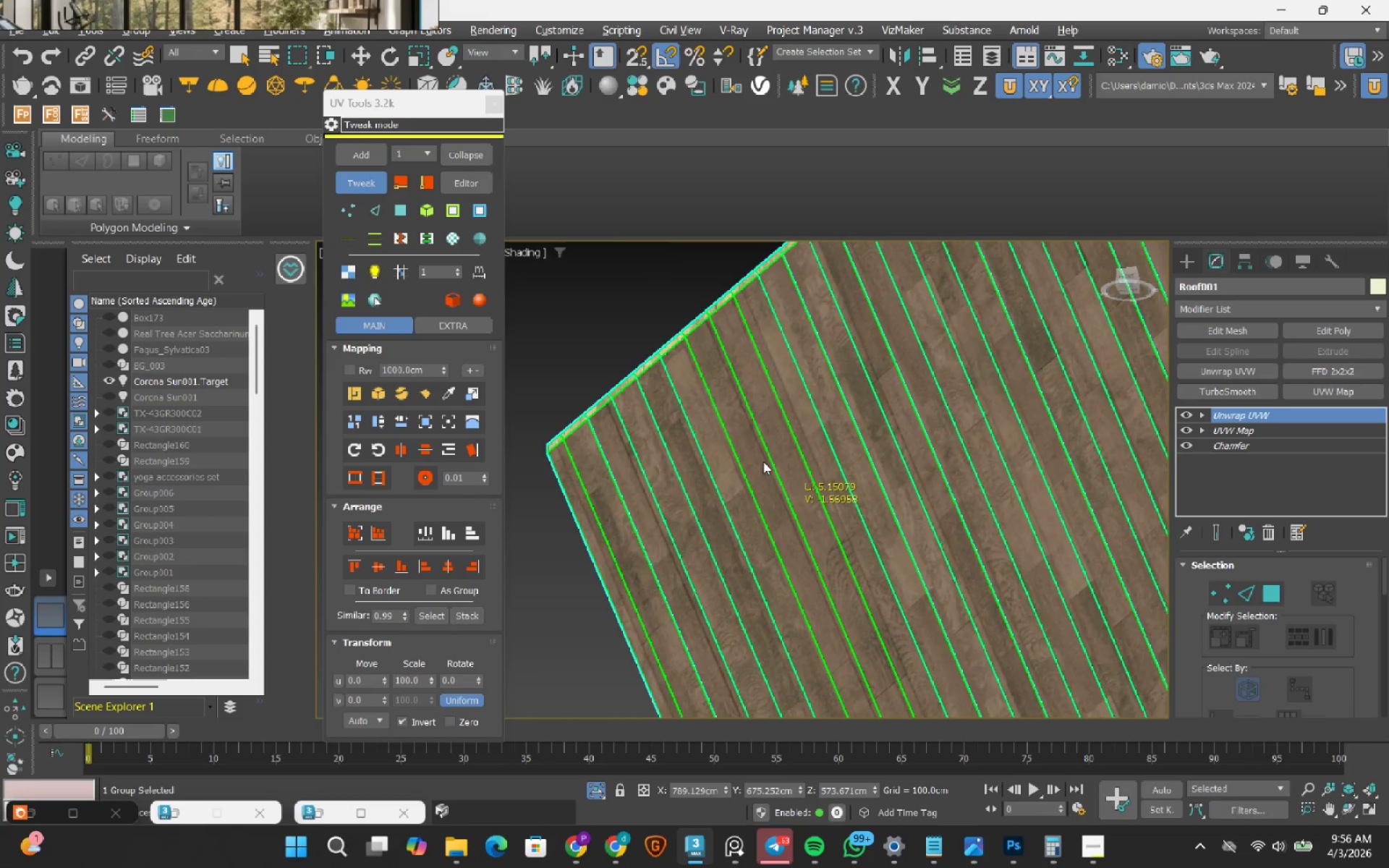 
scroll: coordinate [648, 607], scroll_direction: up, amount: 4.0
 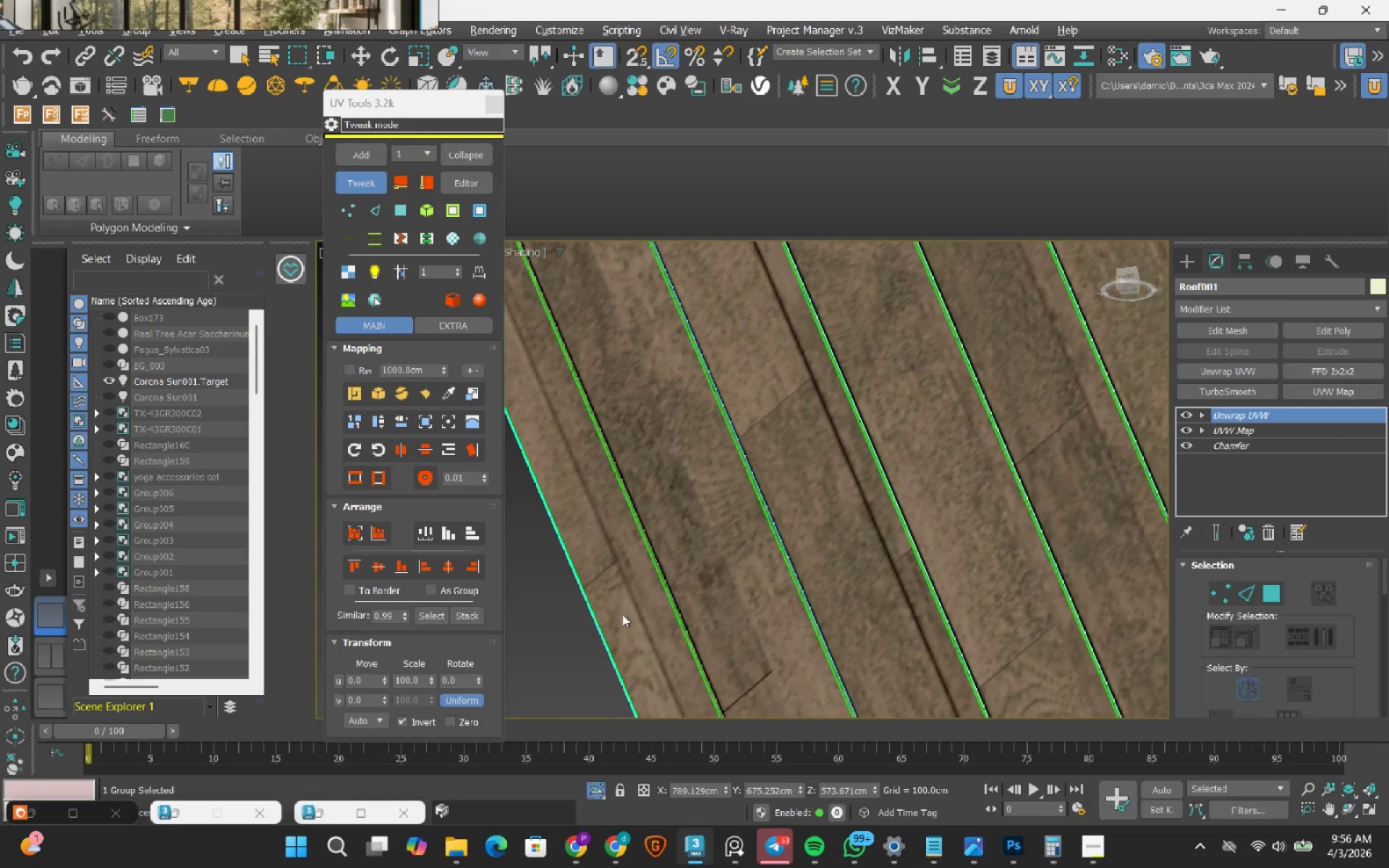 
left_click_drag(start_coordinate=[622, 614], to_coordinate=[657, 593])
 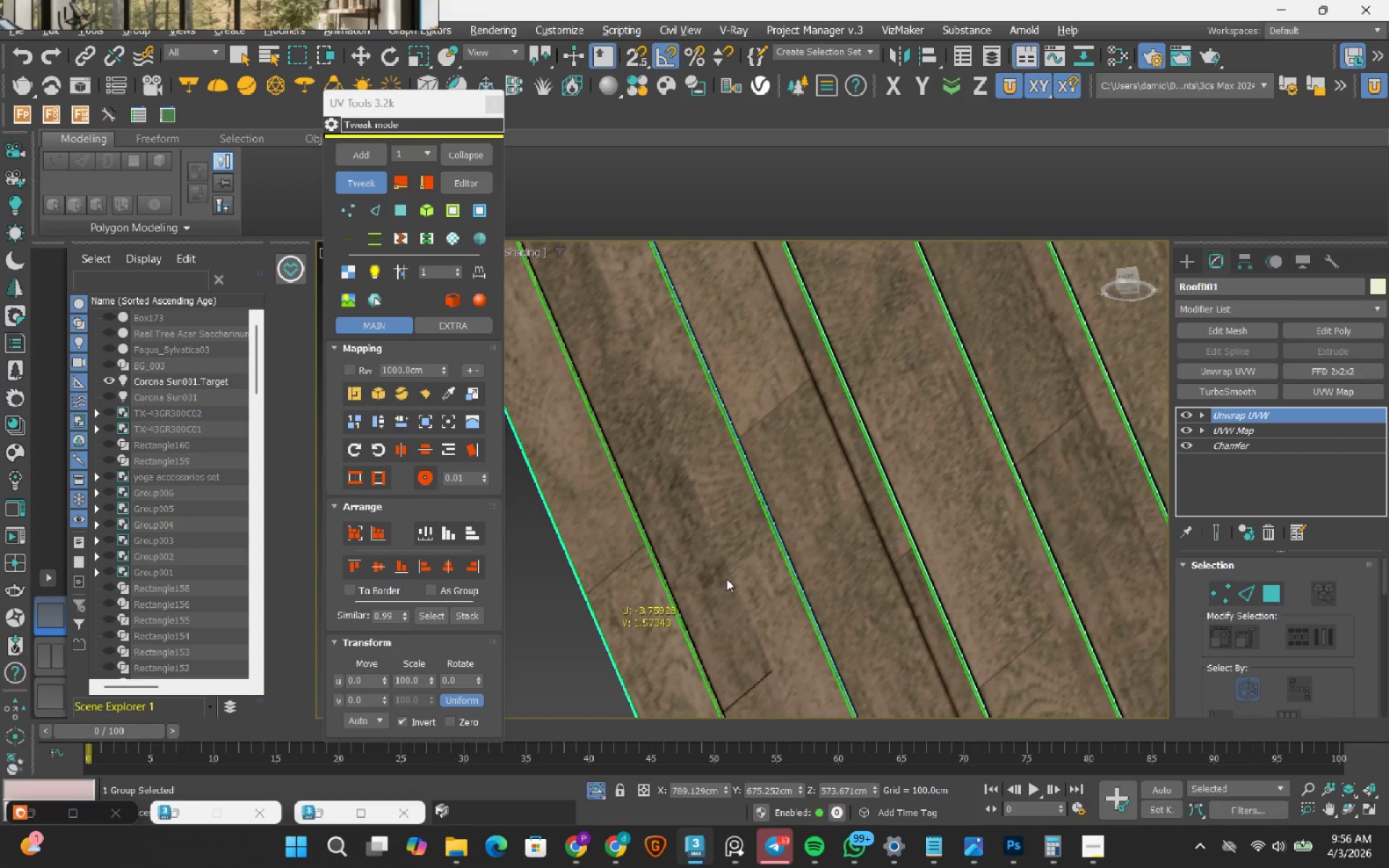 
left_click_drag(start_coordinate=[761, 594], to_coordinate=[706, 634])
 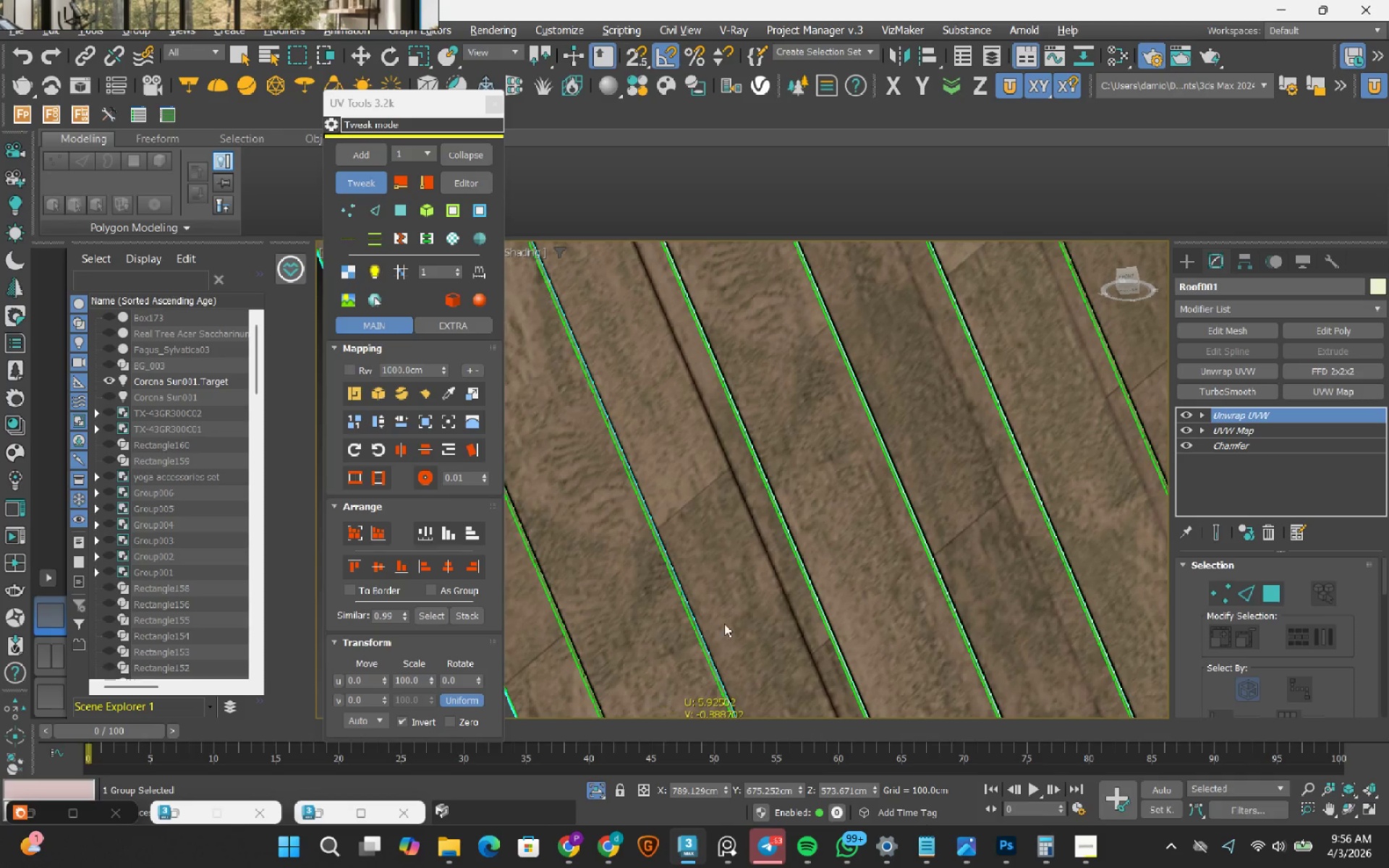 
scroll: coordinate [733, 600], scroll_direction: none, amount: 0.0
 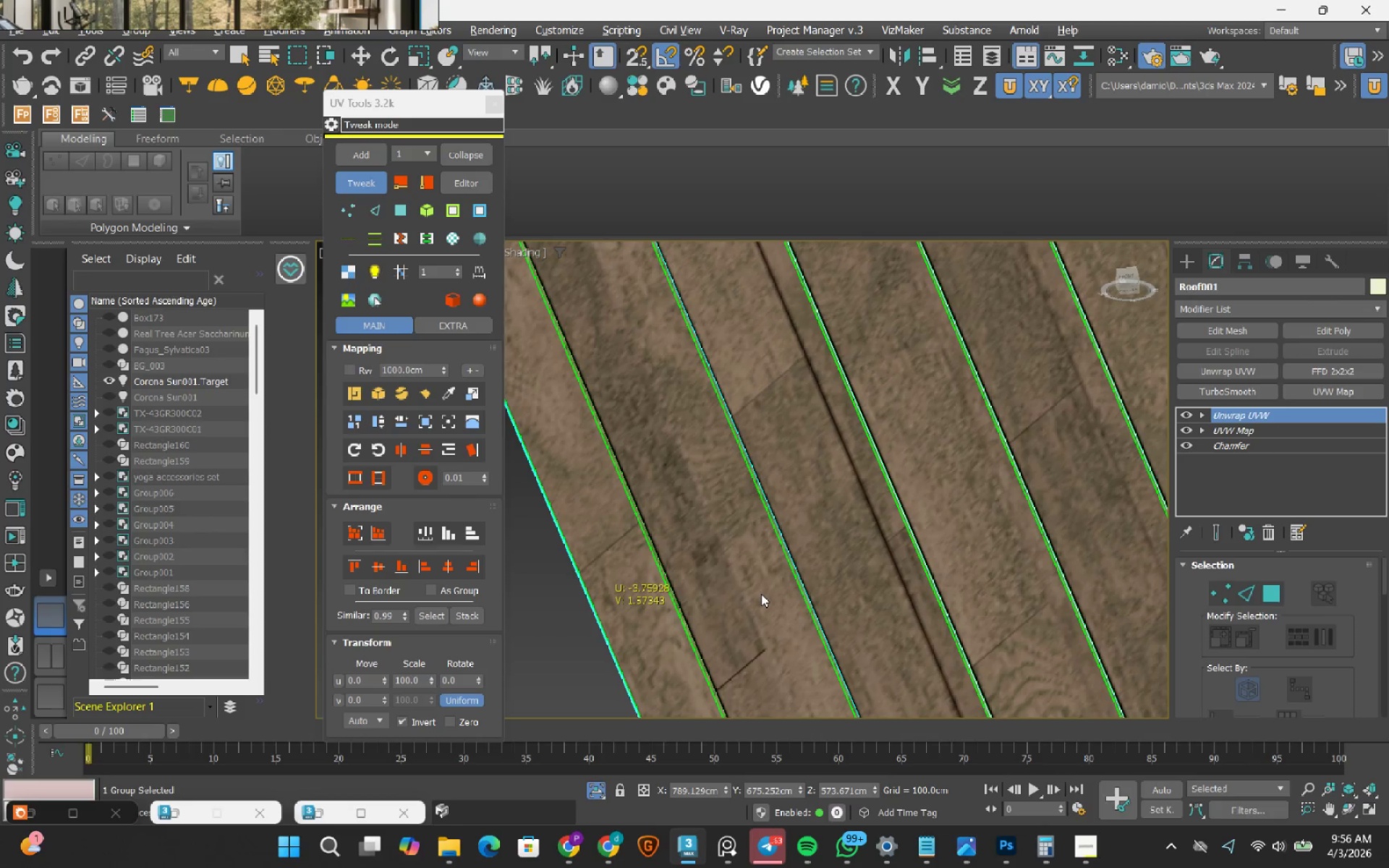 
left_click_drag(start_coordinate=[726, 621], to_coordinate=[748, 587])
 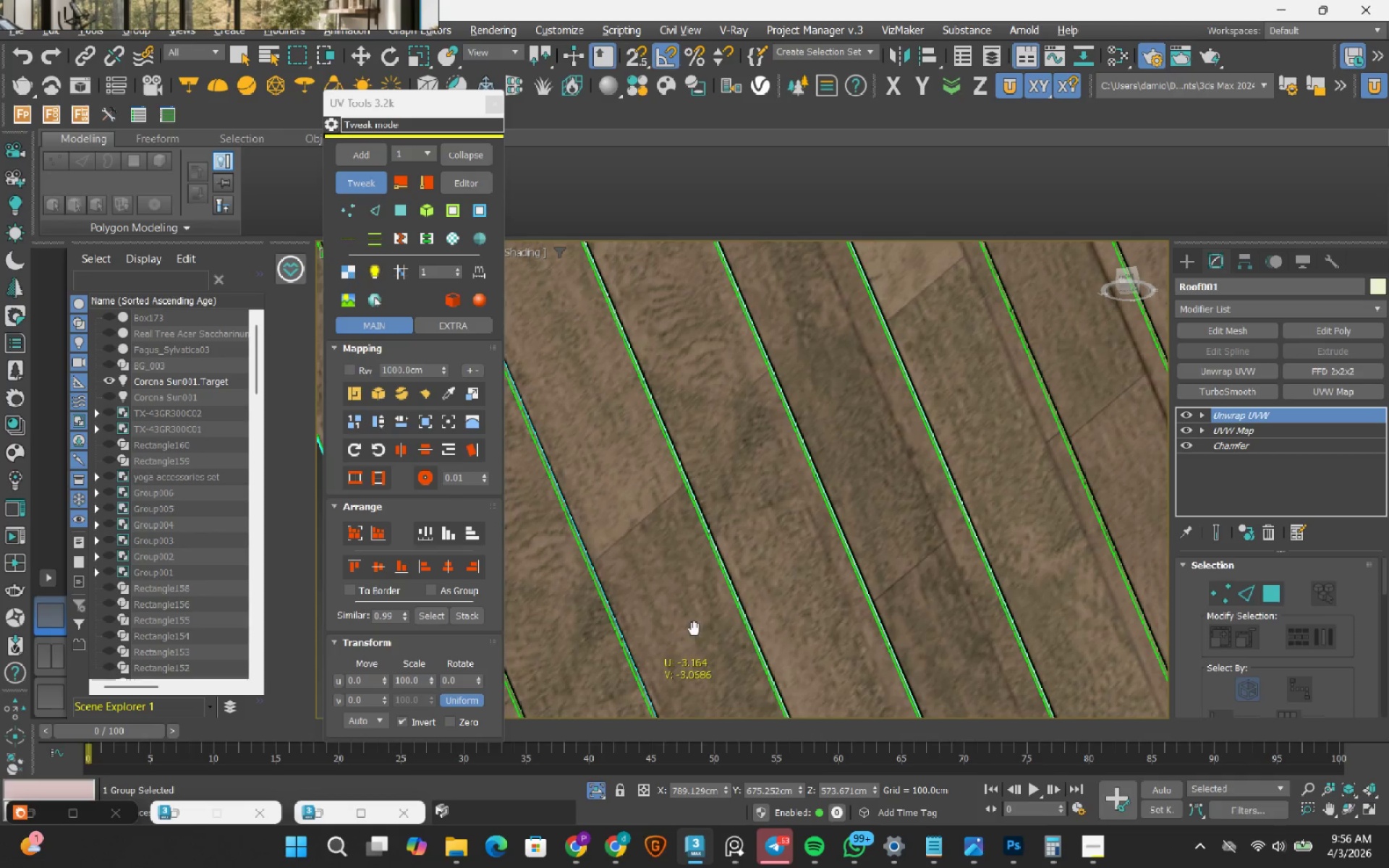 
scroll: coordinate [770, 589], scroll_direction: down, amount: 1.0
 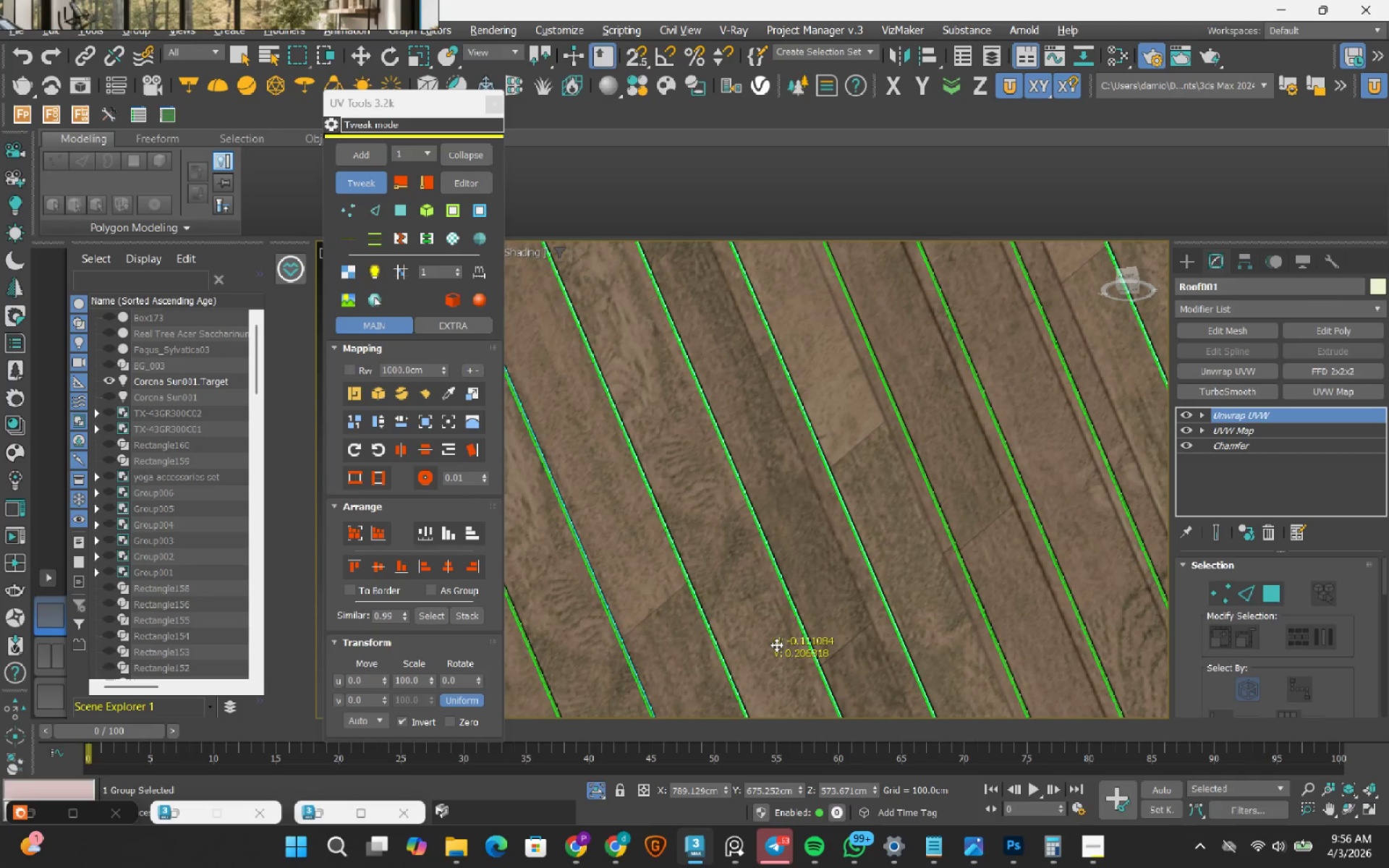 
left_click_drag(start_coordinate=[832, 608], to_coordinate=[847, 595])
 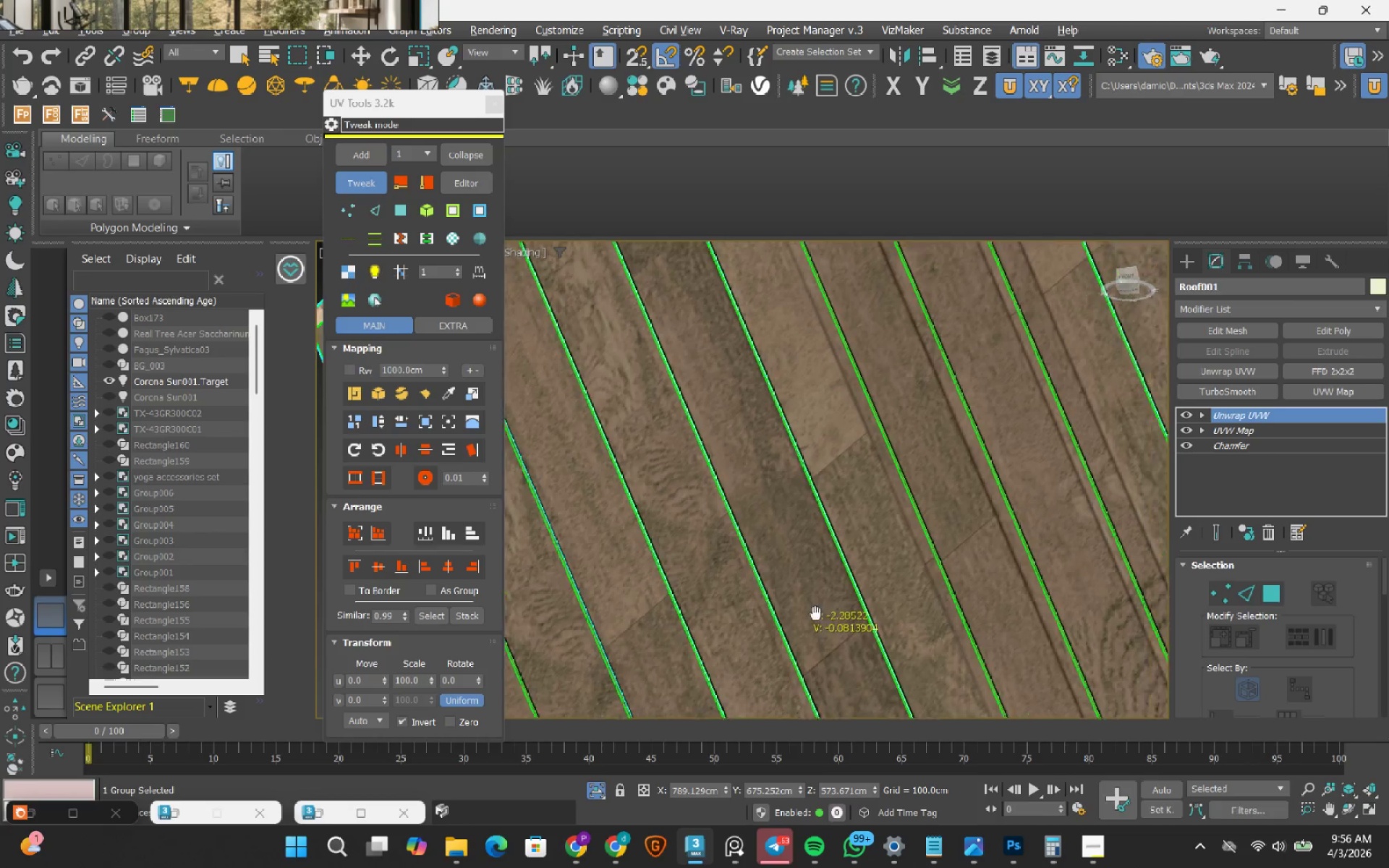 
scroll: coordinate [778, 637], scroll_direction: down, amount: 1.0
 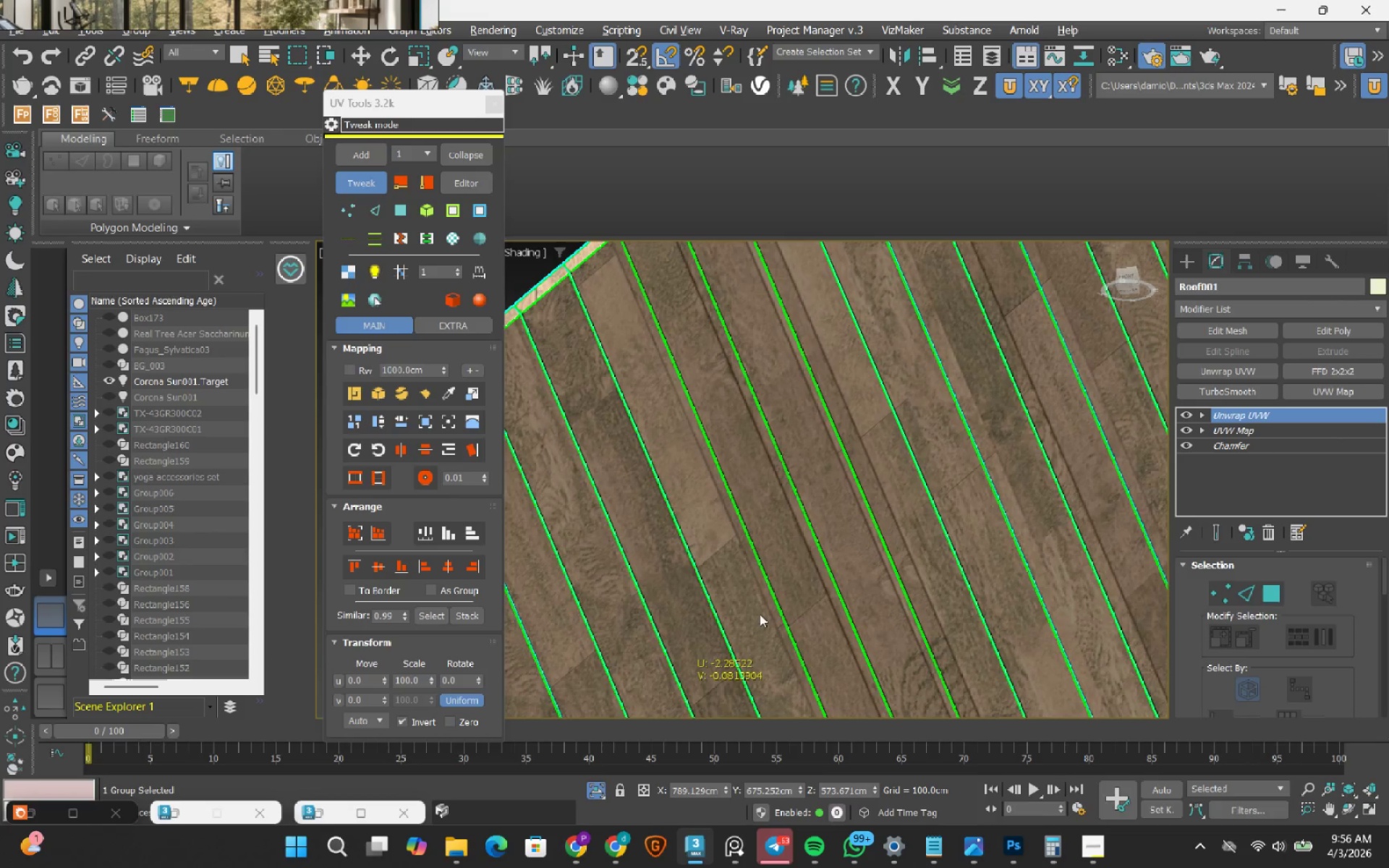 
left_click_drag(start_coordinate=[752, 619], to_coordinate=[758, 608])
 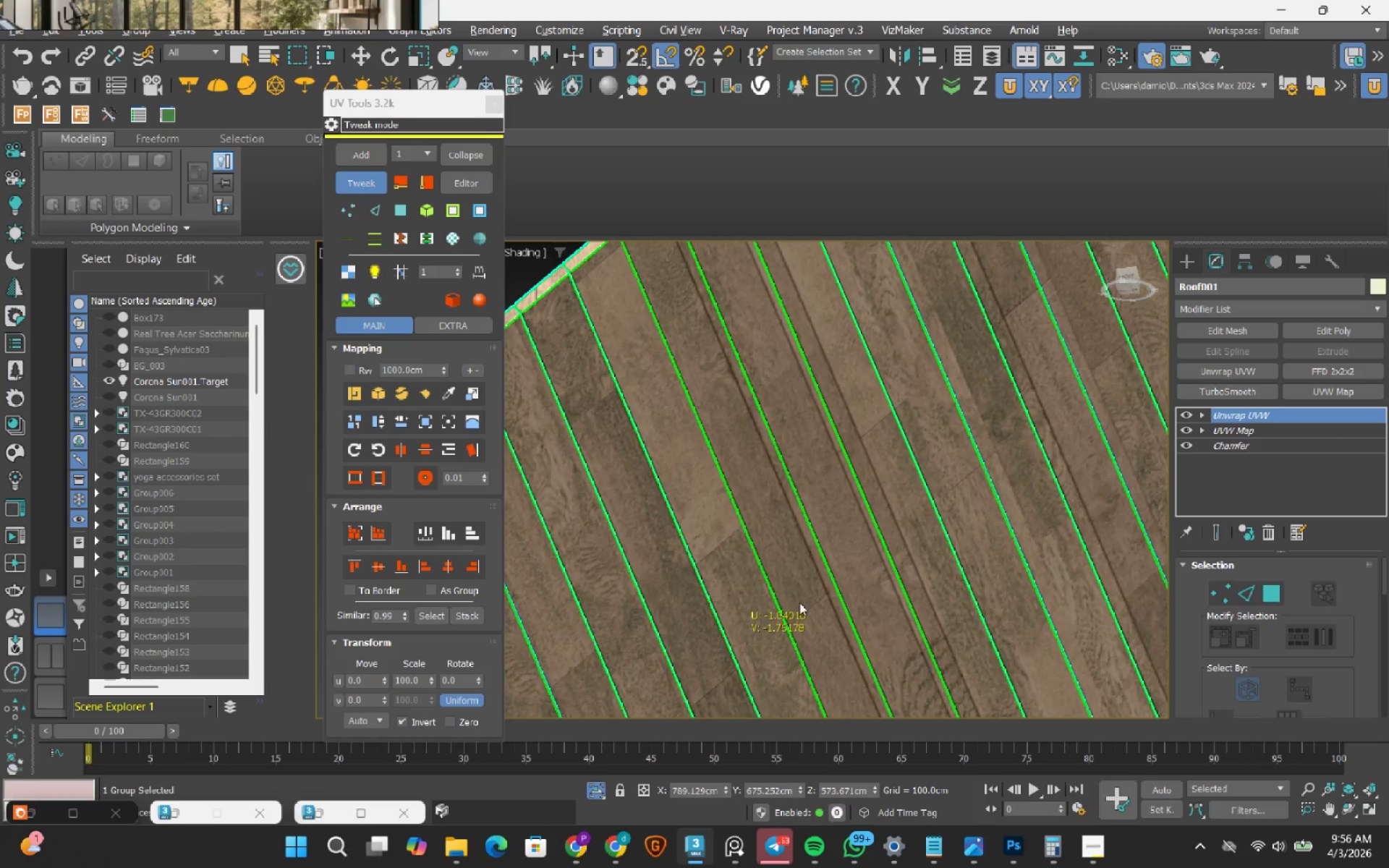 
scroll: coordinate [799, 603], scroll_direction: up, amount: 2.0
 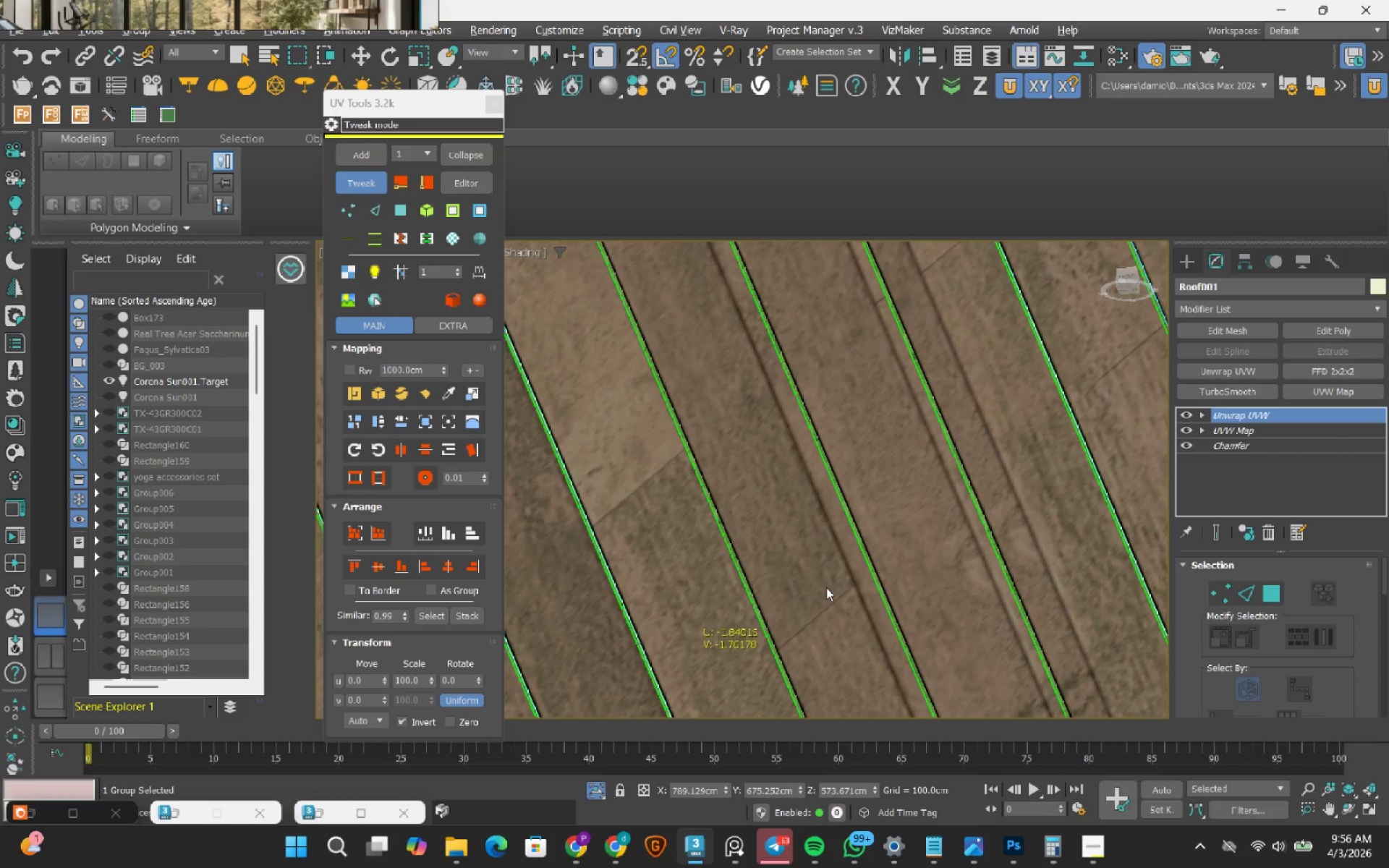 
left_click_drag(start_coordinate=[803, 597], to_coordinate=[823, 581])
 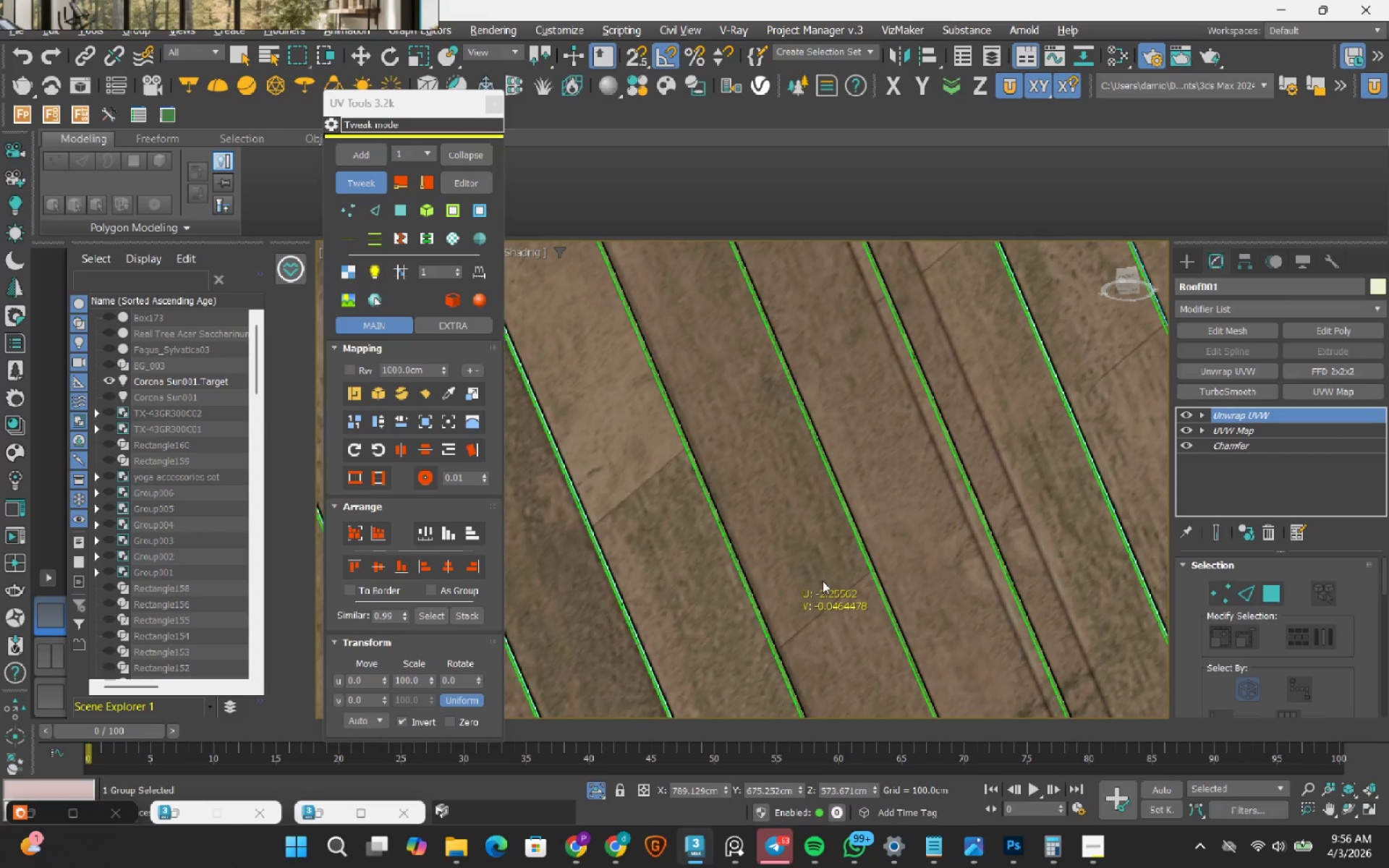 
scroll: coordinate [823, 581], scroll_direction: down, amount: 1.0
 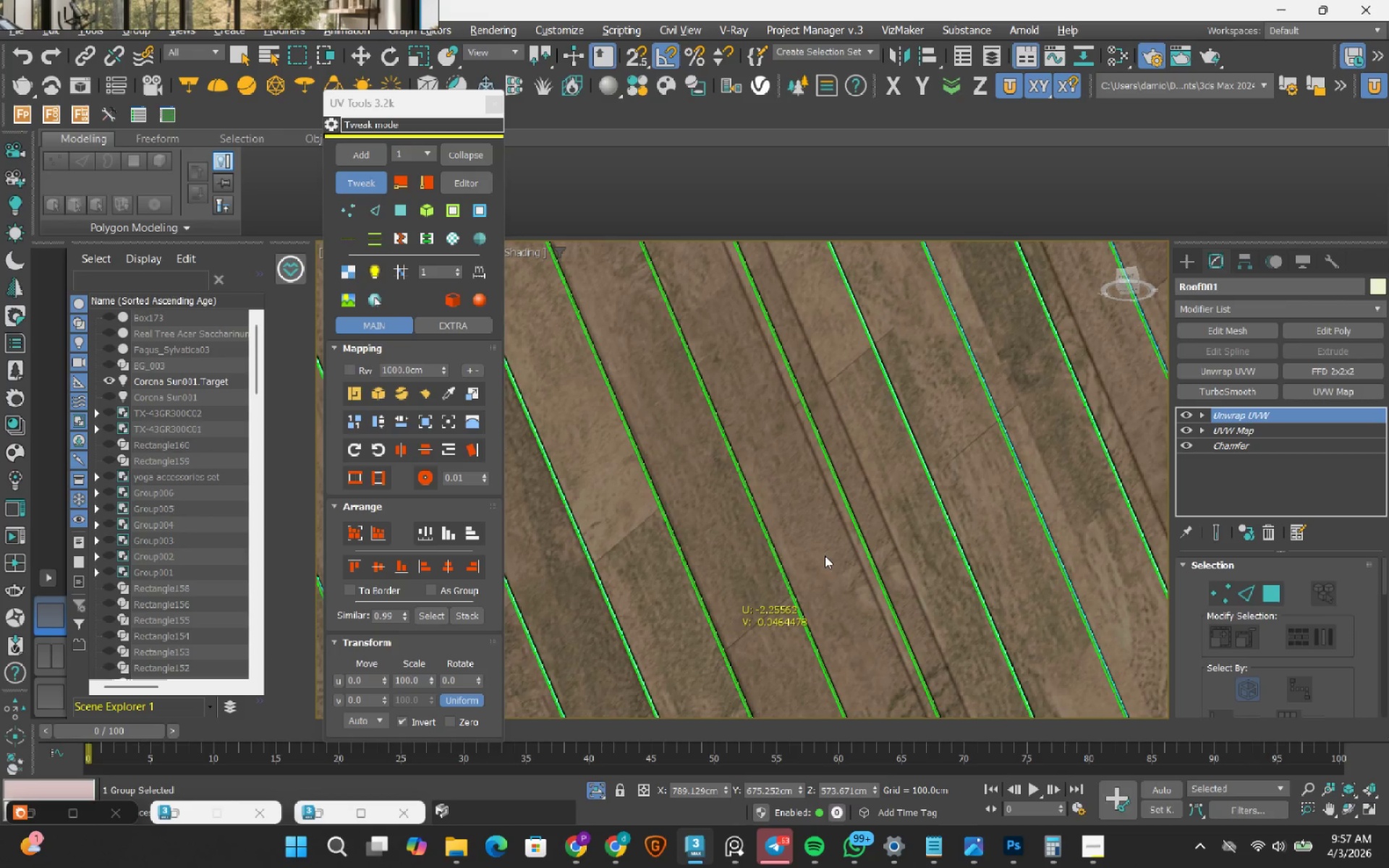 
left_click_drag(start_coordinate=[815, 562], to_coordinate=[823, 553])
 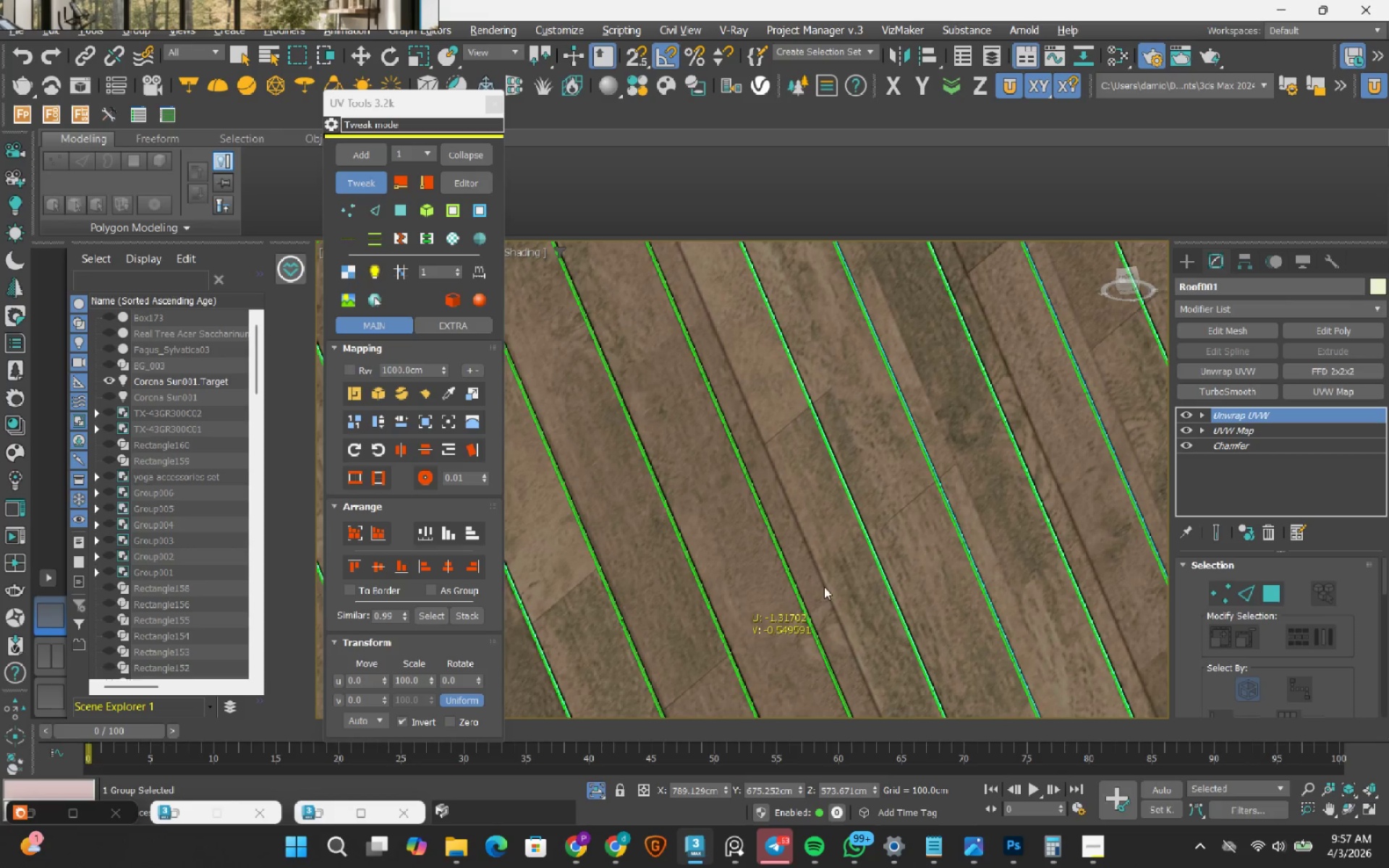 
left_click_drag(start_coordinate=[843, 572], to_coordinate=[816, 591])
 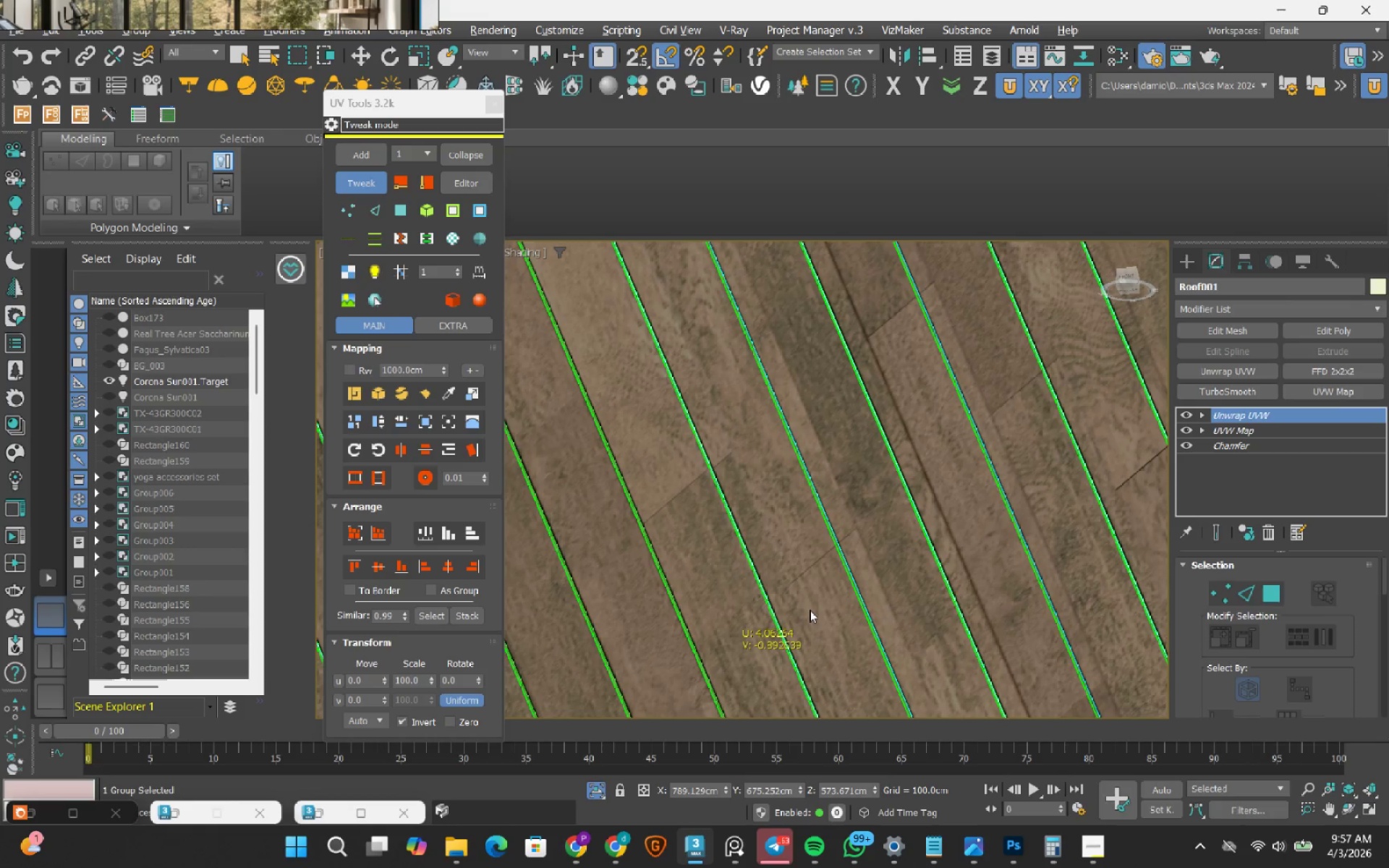 
left_click_drag(start_coordinate=[818, 606], to_coordinate=[796, 621])
 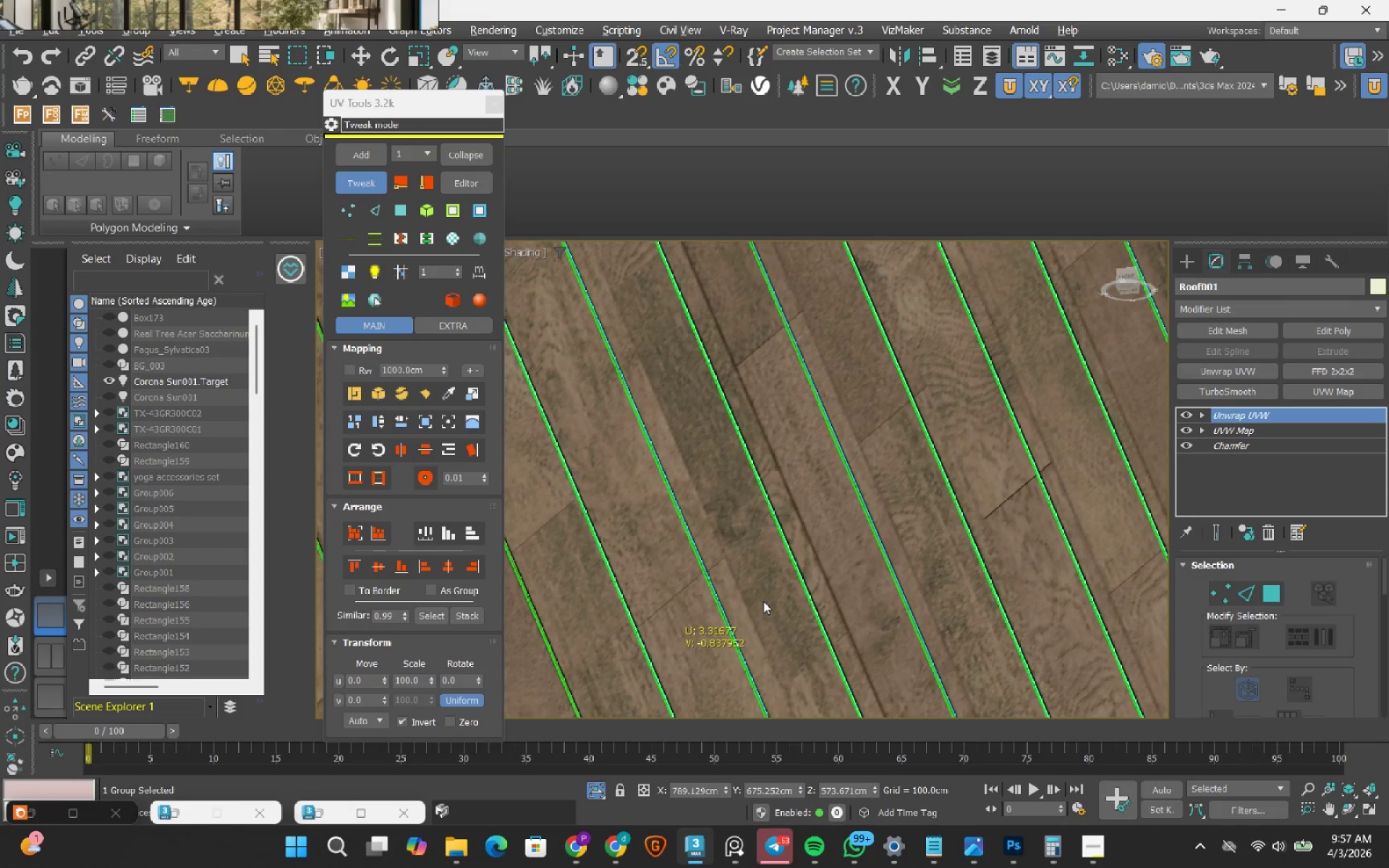 
left_click_drag(start_coordinate=[766, 605], to_coordinate=[738, 624])
 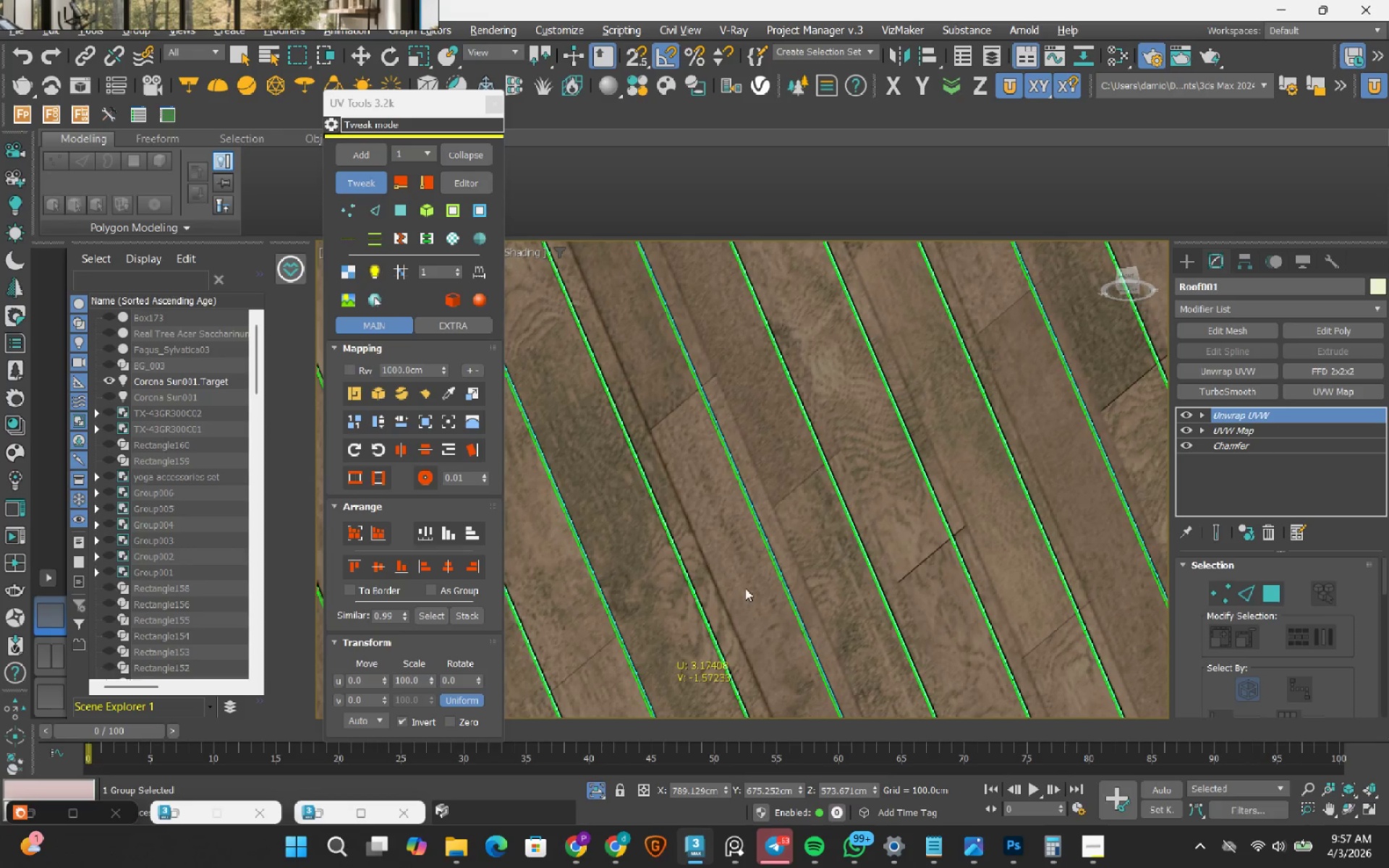 
left_click_drag(start_coordinate=[745, 587], to_coordinate=[720, 603])
 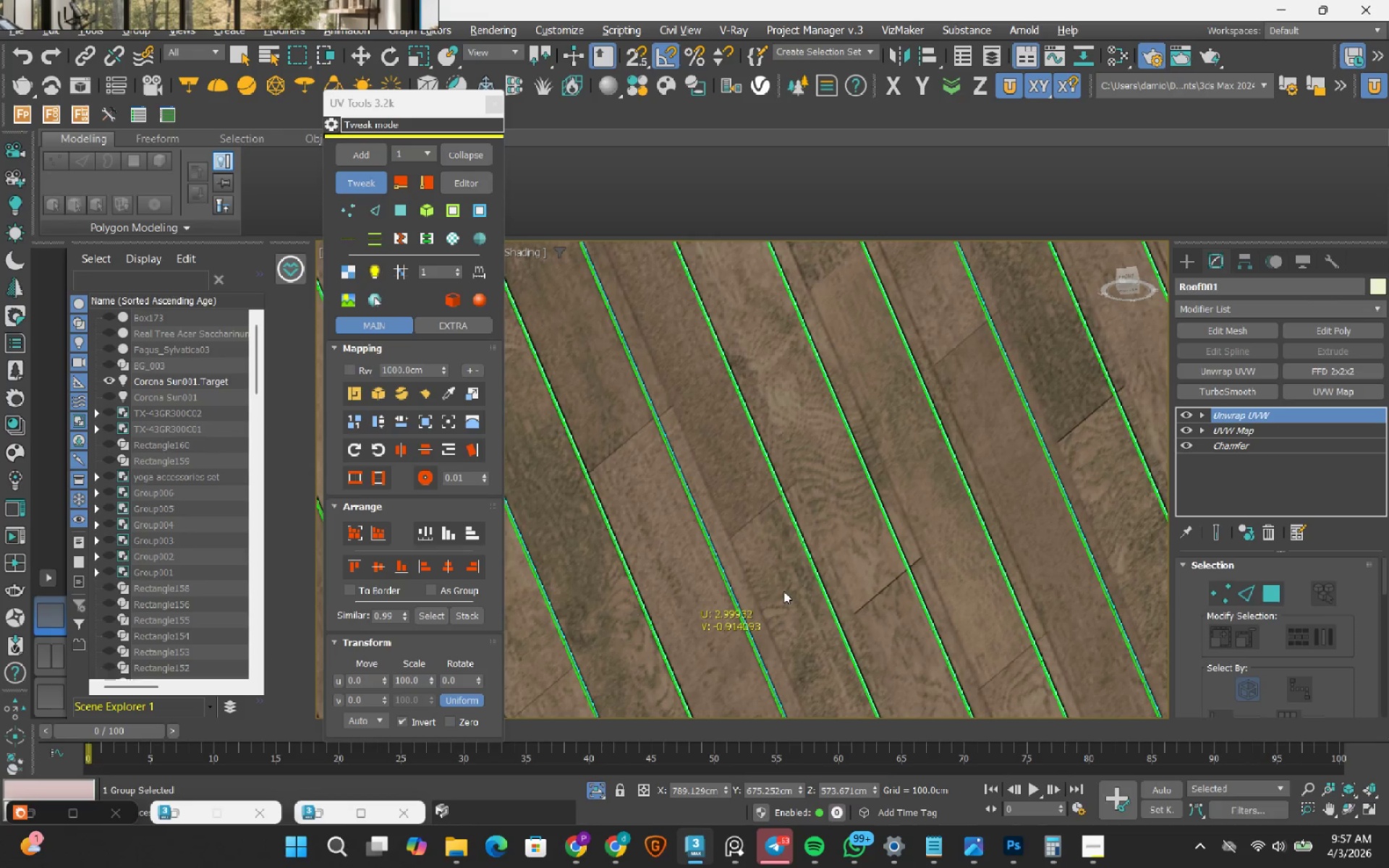 
left_click_drag(start_coordinate=[783, 591], to_coordinate=[765, 603])
 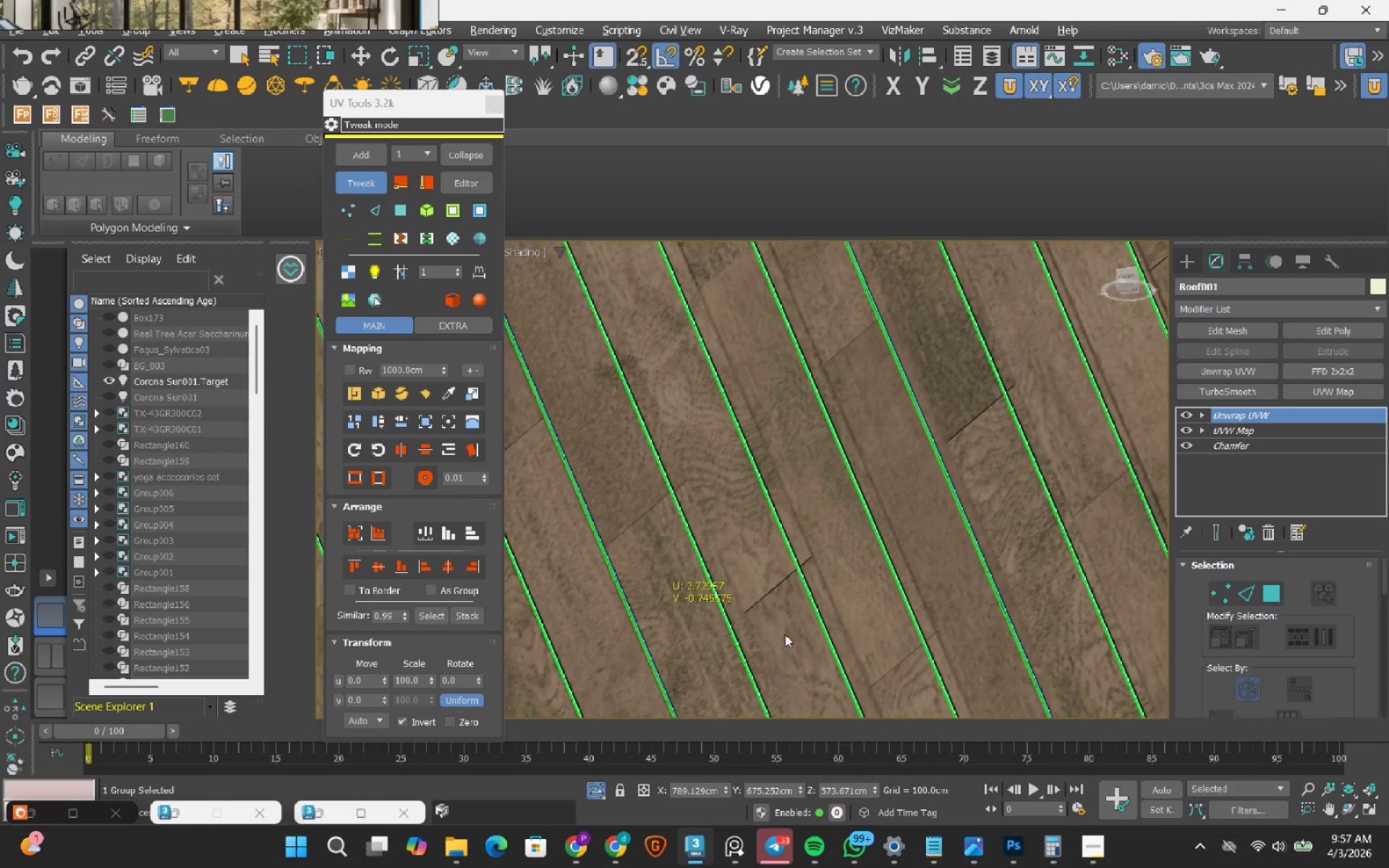 
left_click_drag(start_coordinate=[786, 634], to_coordinate=[772, 644])
 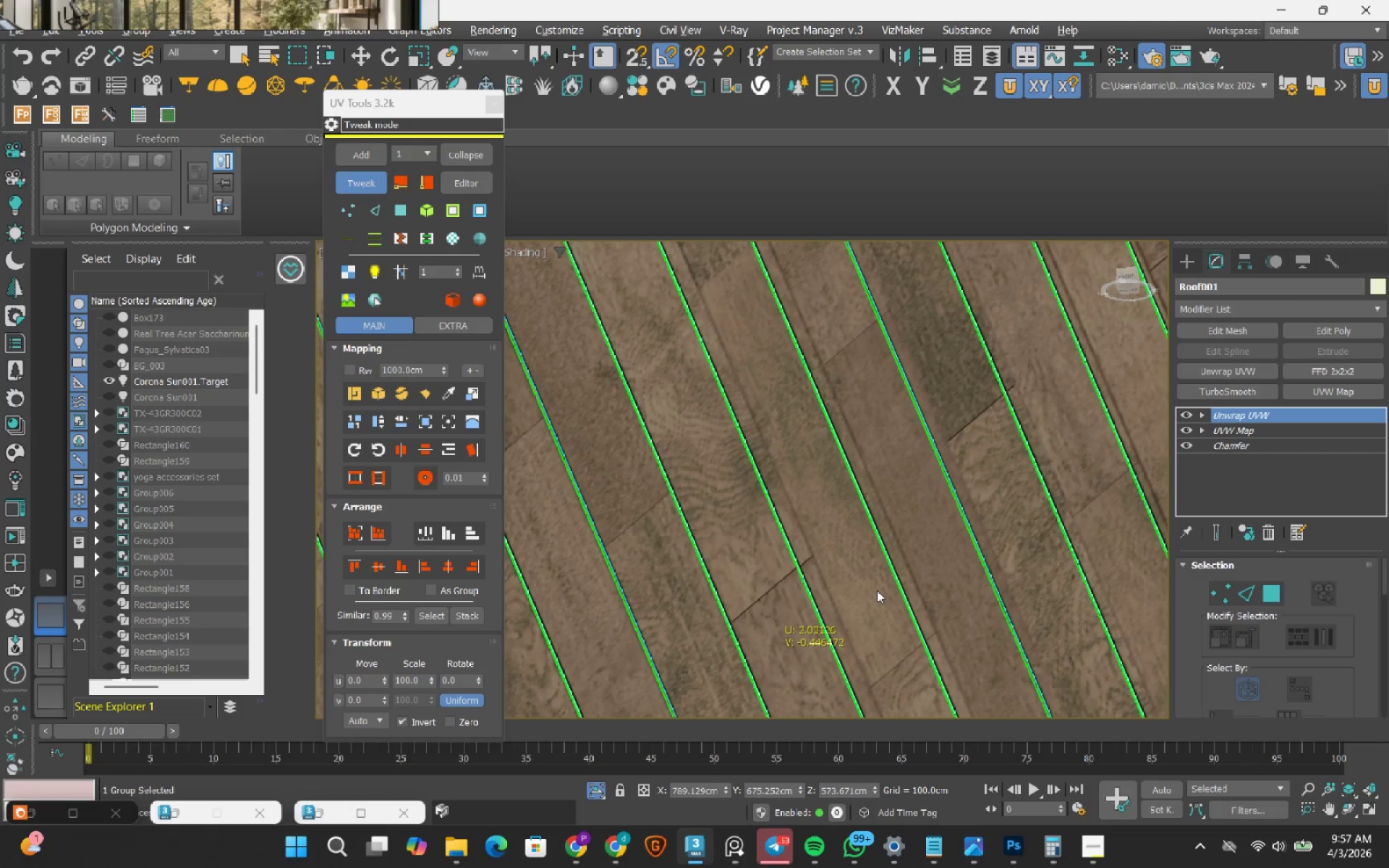 
left_click_drag(start_coordinate=[877, 590], to_coordinate=[898, 675])
 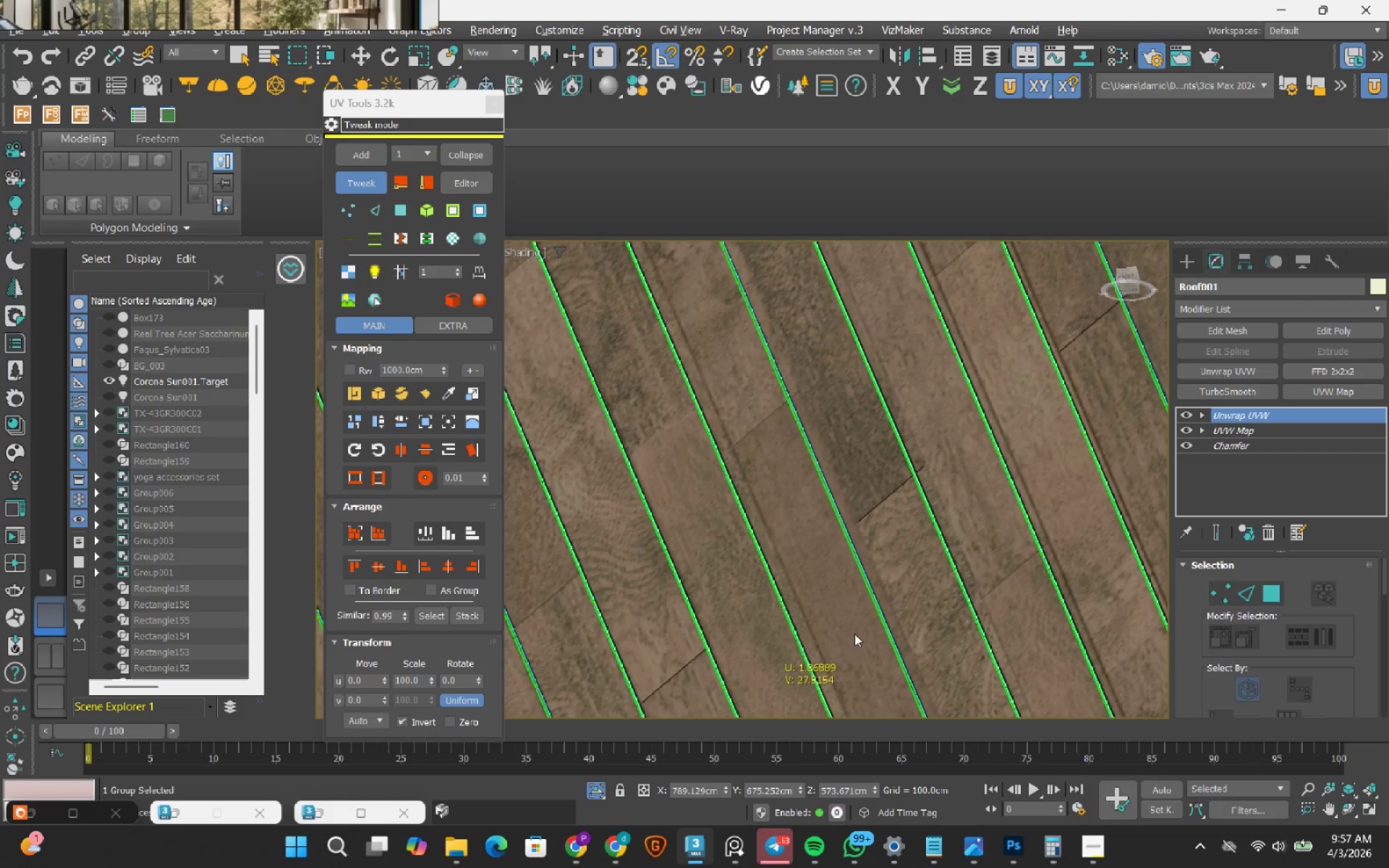 
left_click_drag(start_coordinate=[854, 634], to_coordinate=[835, 632])
 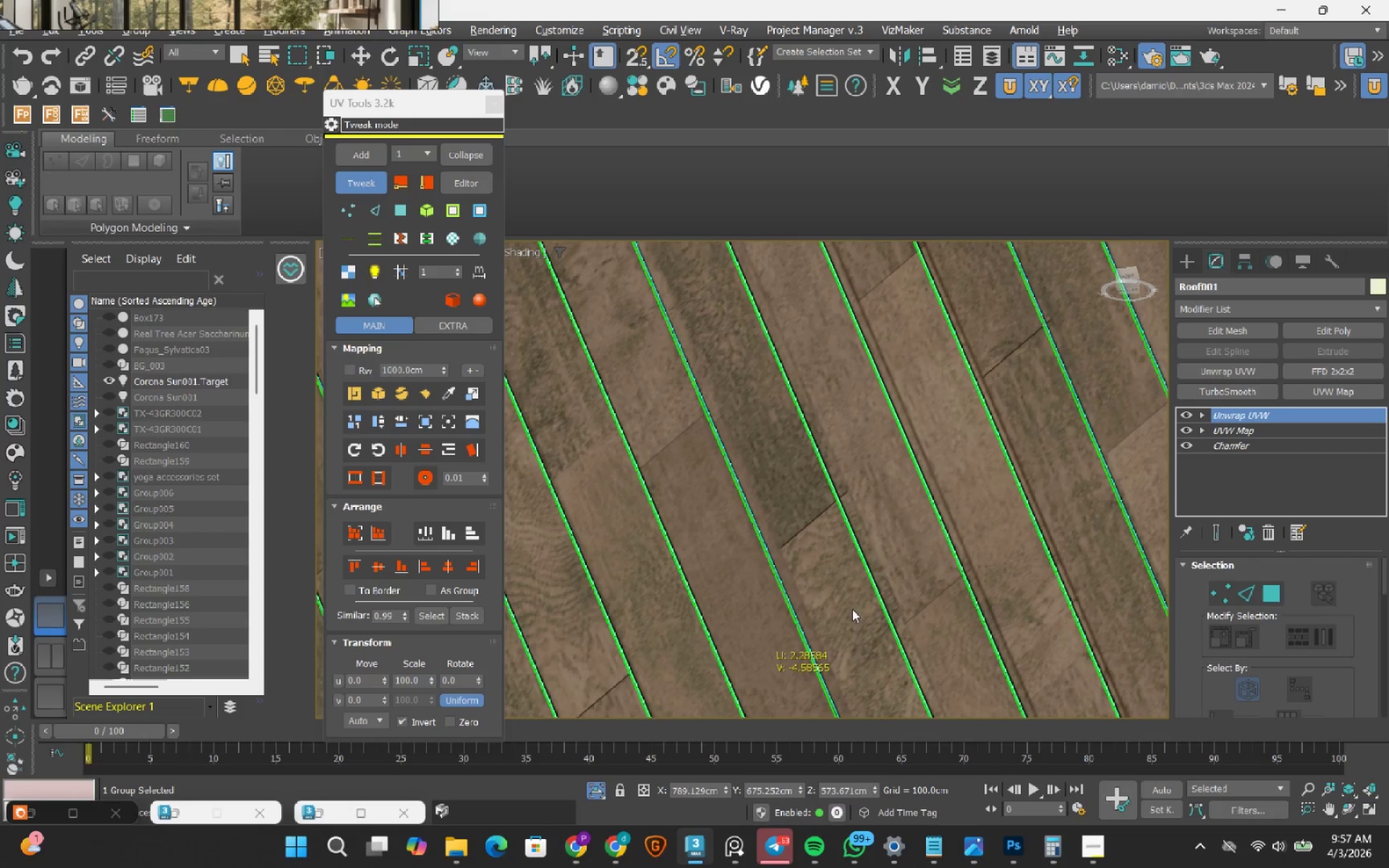 
left_click_drag(start_coordinate=[854, 620], to_coordinate=[848, 640])
 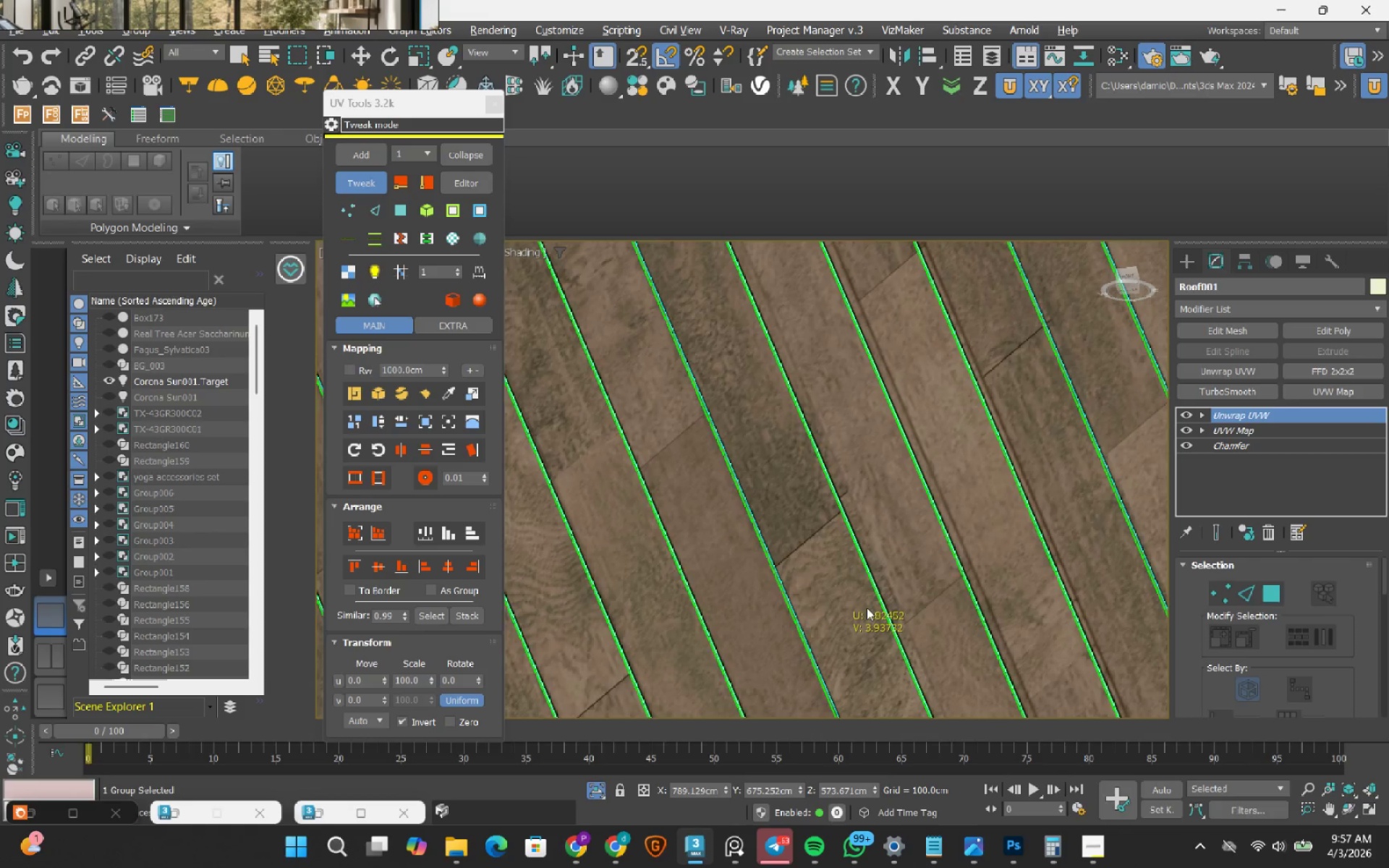 
scroll: coordinate [867, 608], scroll_direction: down, amount: 1.0
 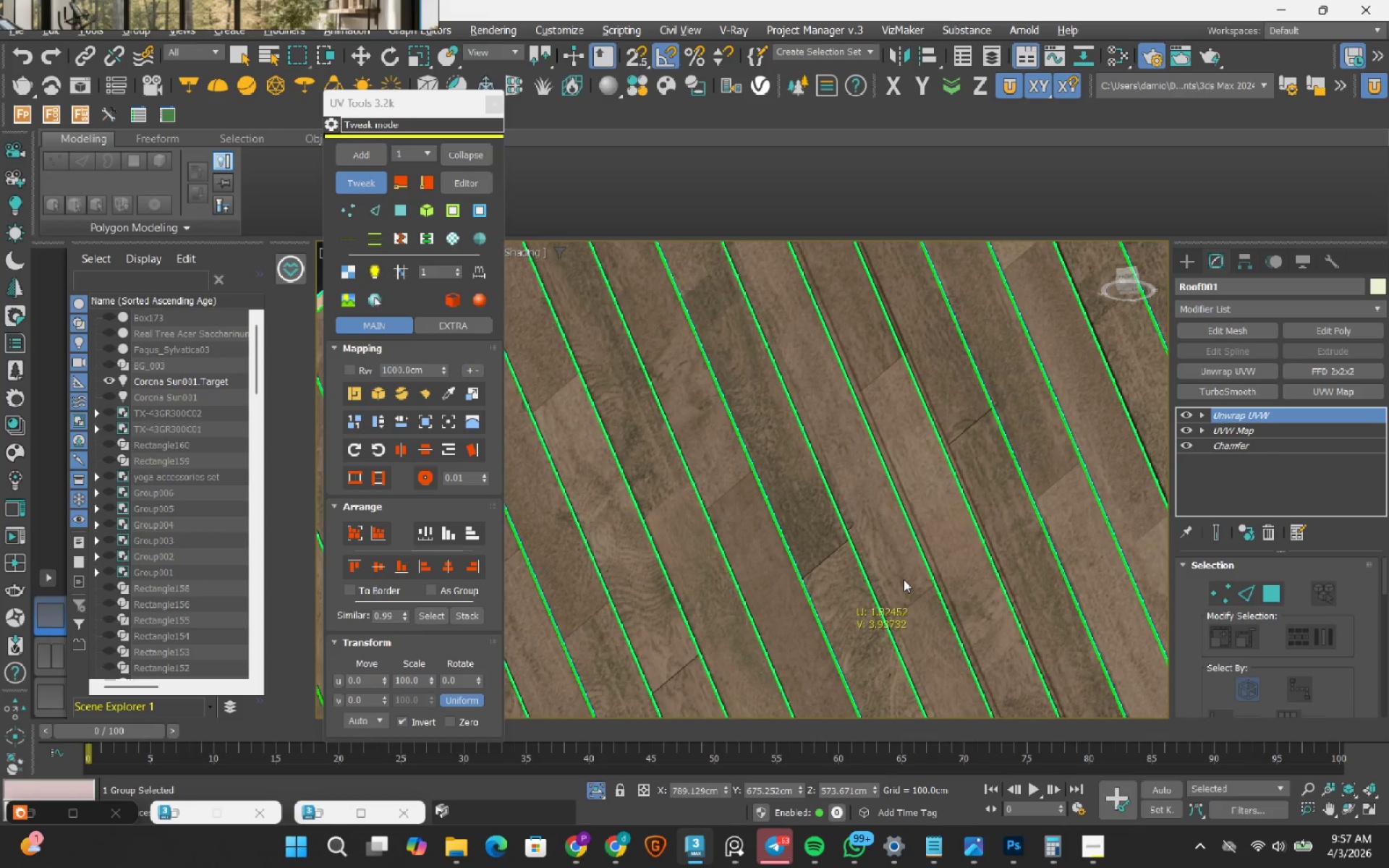 
left_click_drag(start_coordinate=[904, 579], to_coordinate=[898, 590])
 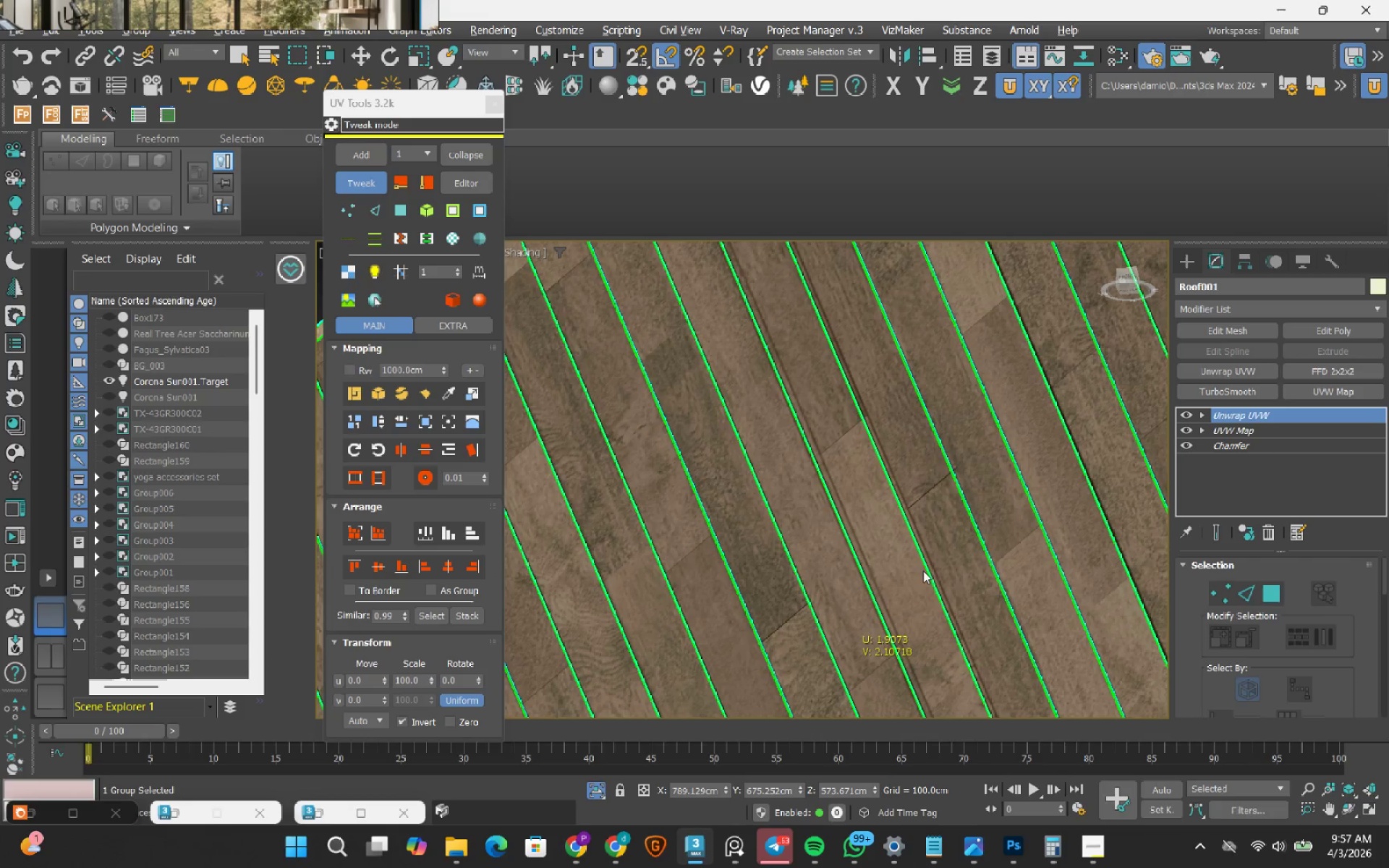 
left_click_drag(start_coordinate=[914, 579], to_coordinate=[911, 586])
 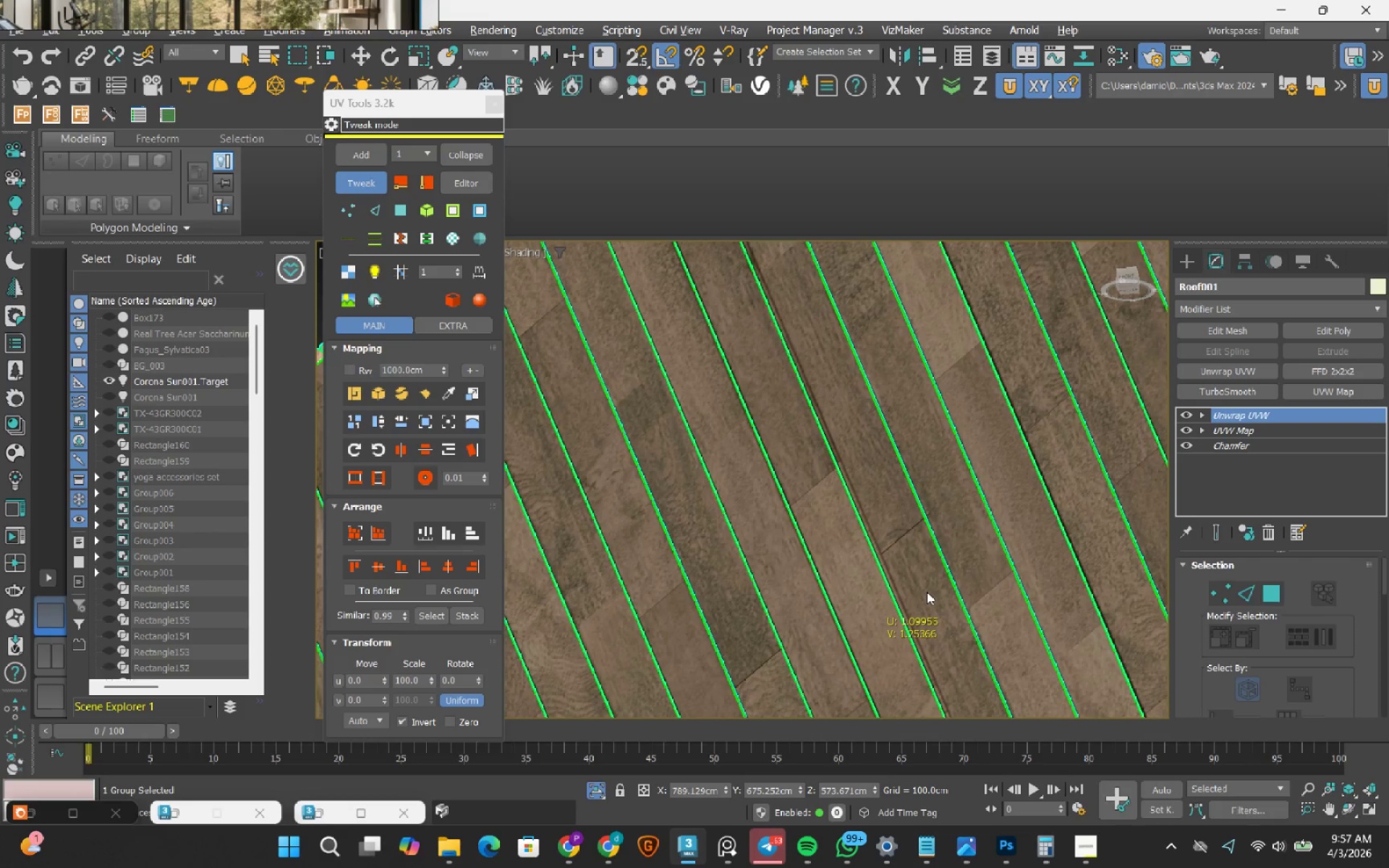 
left_click_drag(start_coordinate=[927, 590], to_coordinate=[927, 605])
 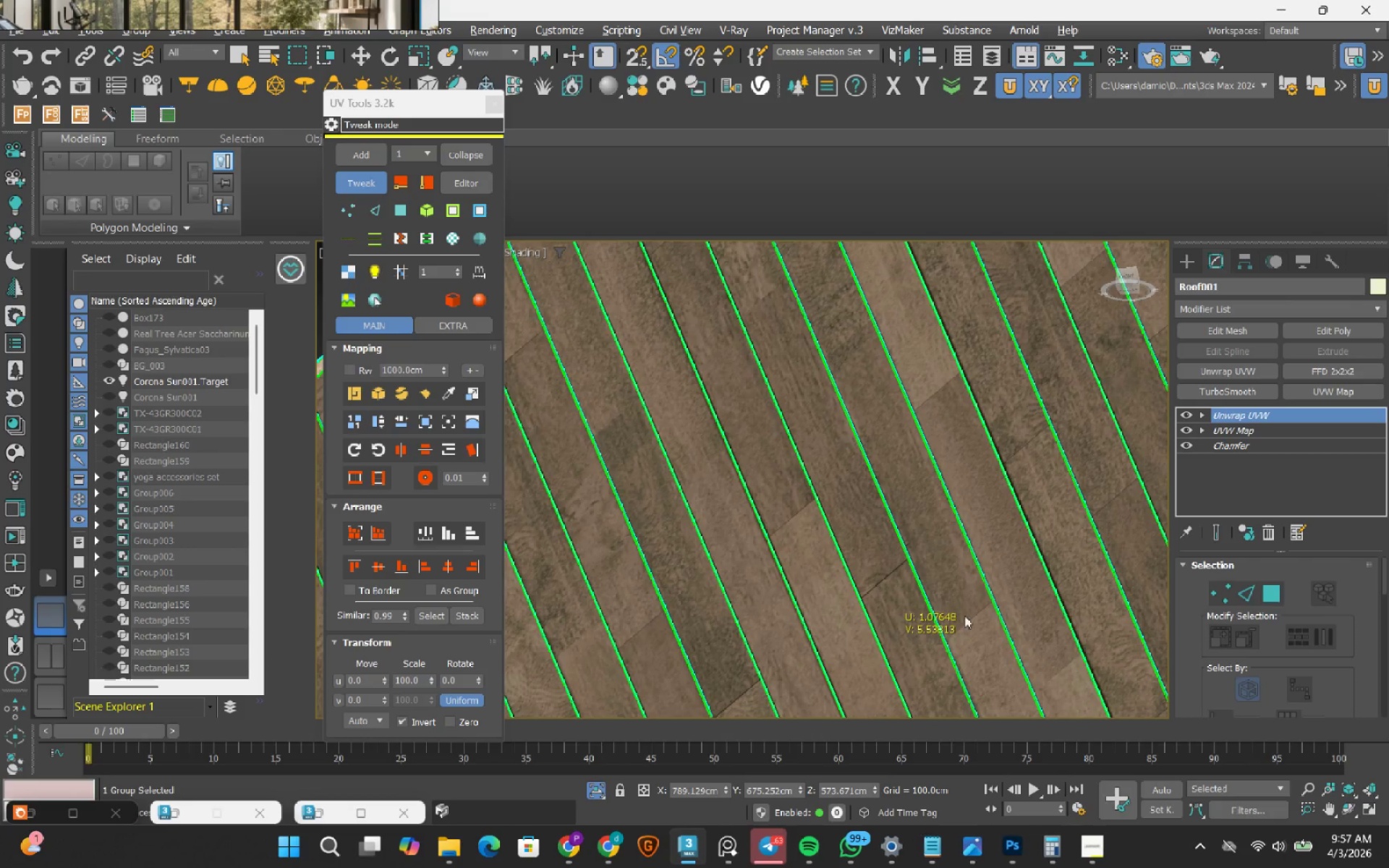 
scroll: coordinate [956, 587], scroll_direction: up, amount: 2.0
 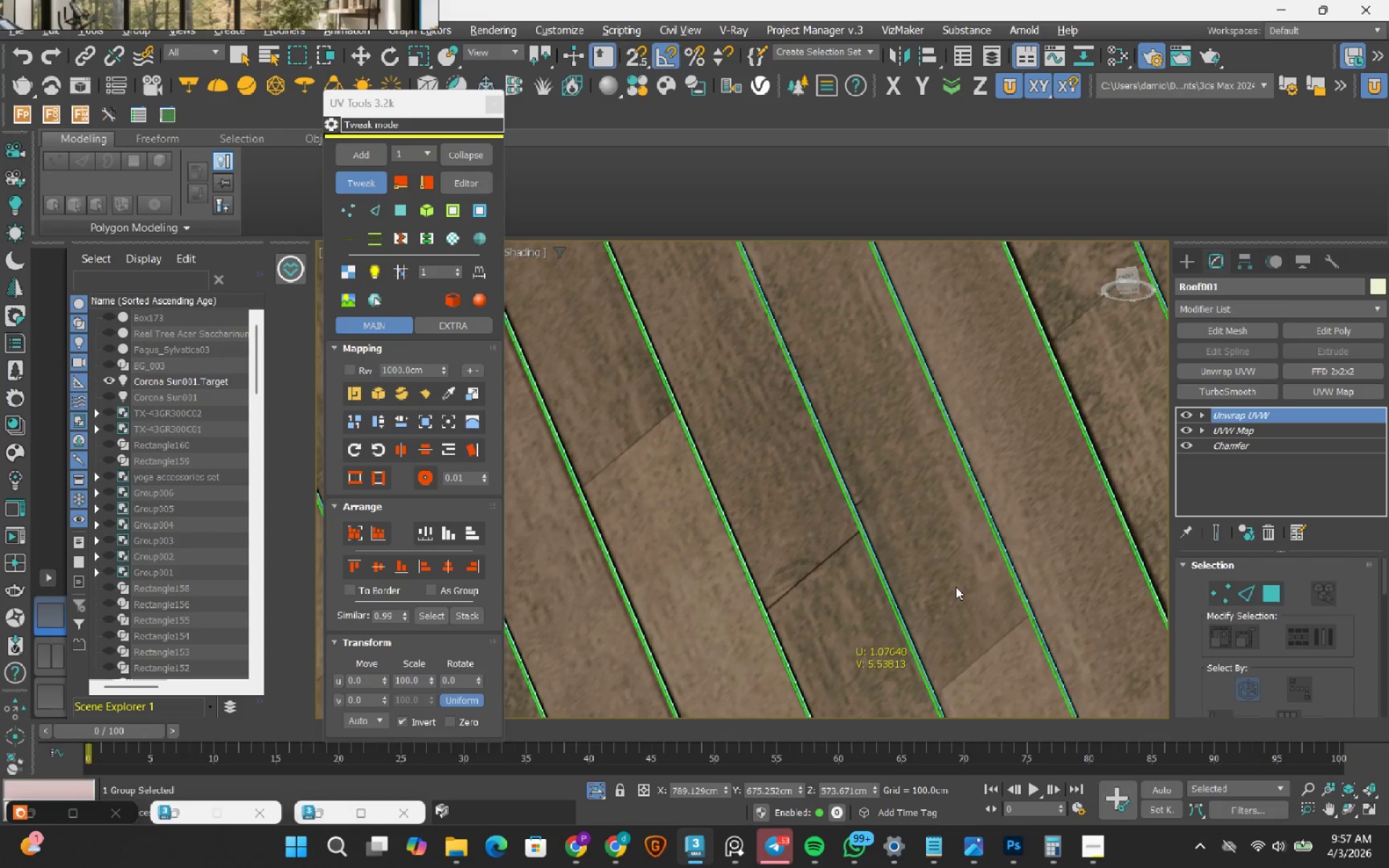 
left_click_drag(start_coordinate=[956, 587], to_coordinate=[949, 593])
 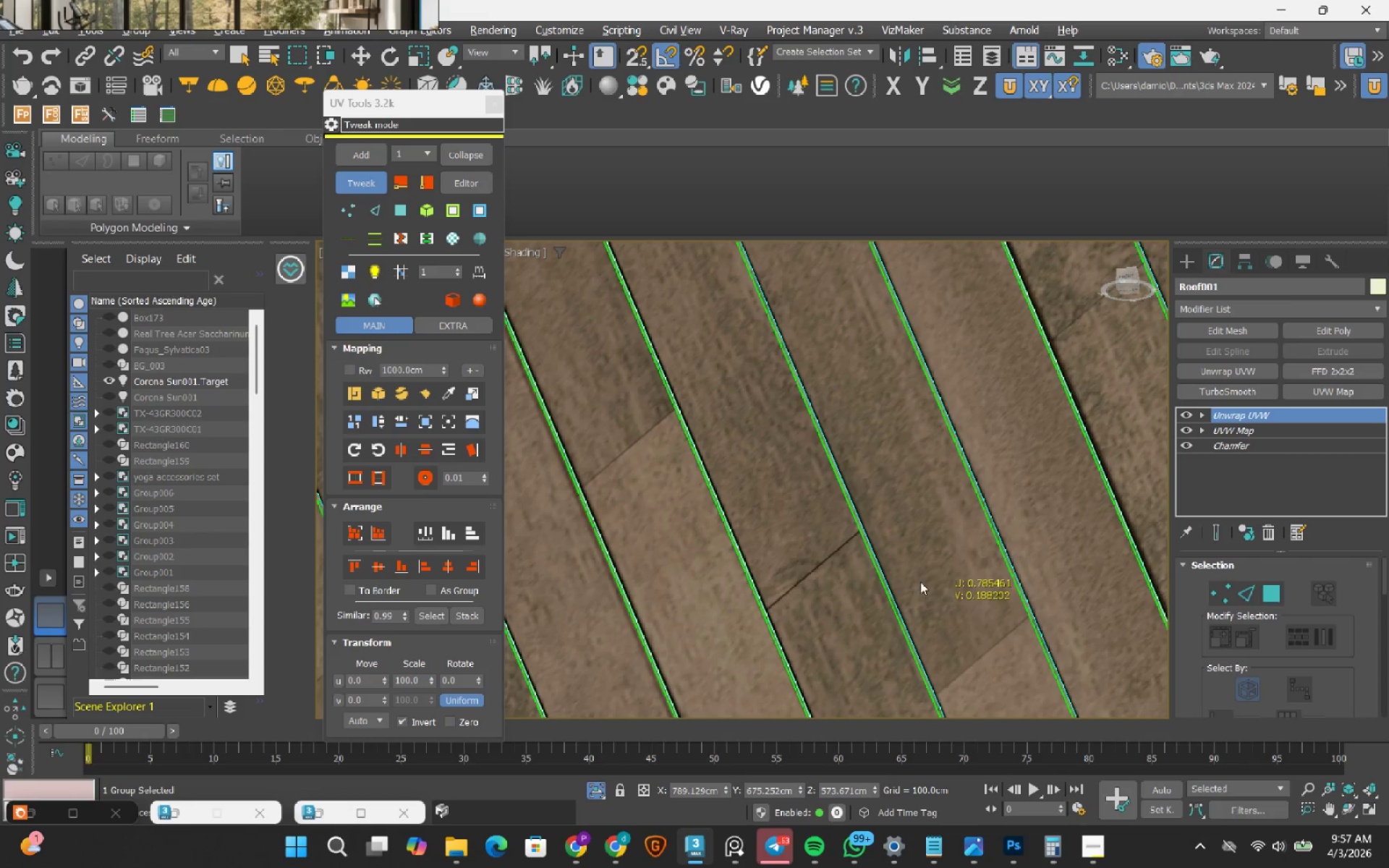 
scroll: coordinate [918, 581], scroll_direction: down, amount: 2.0
 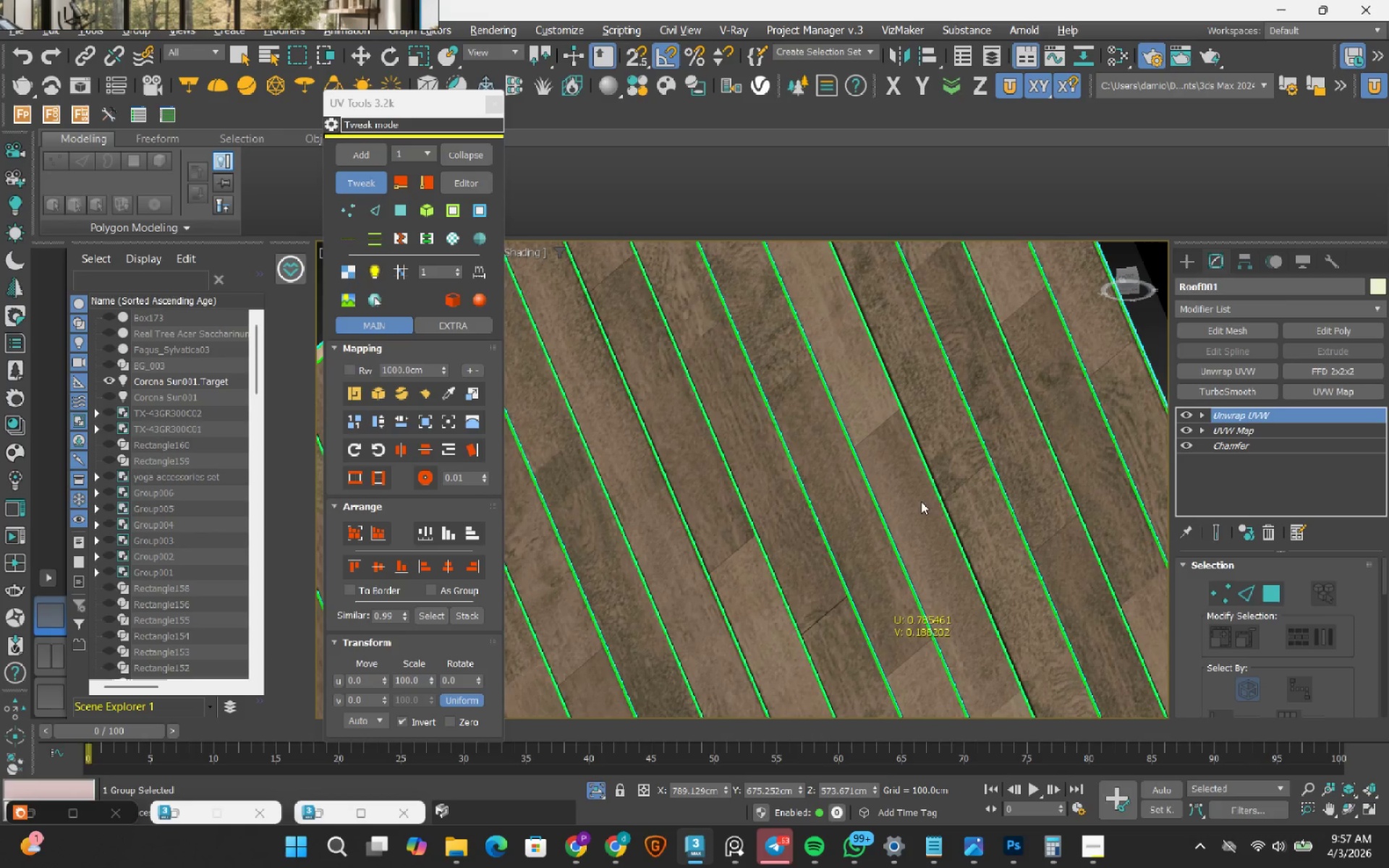 
scroll: coordinate [884, 439], scroll_direction: up, amount: 3.0
 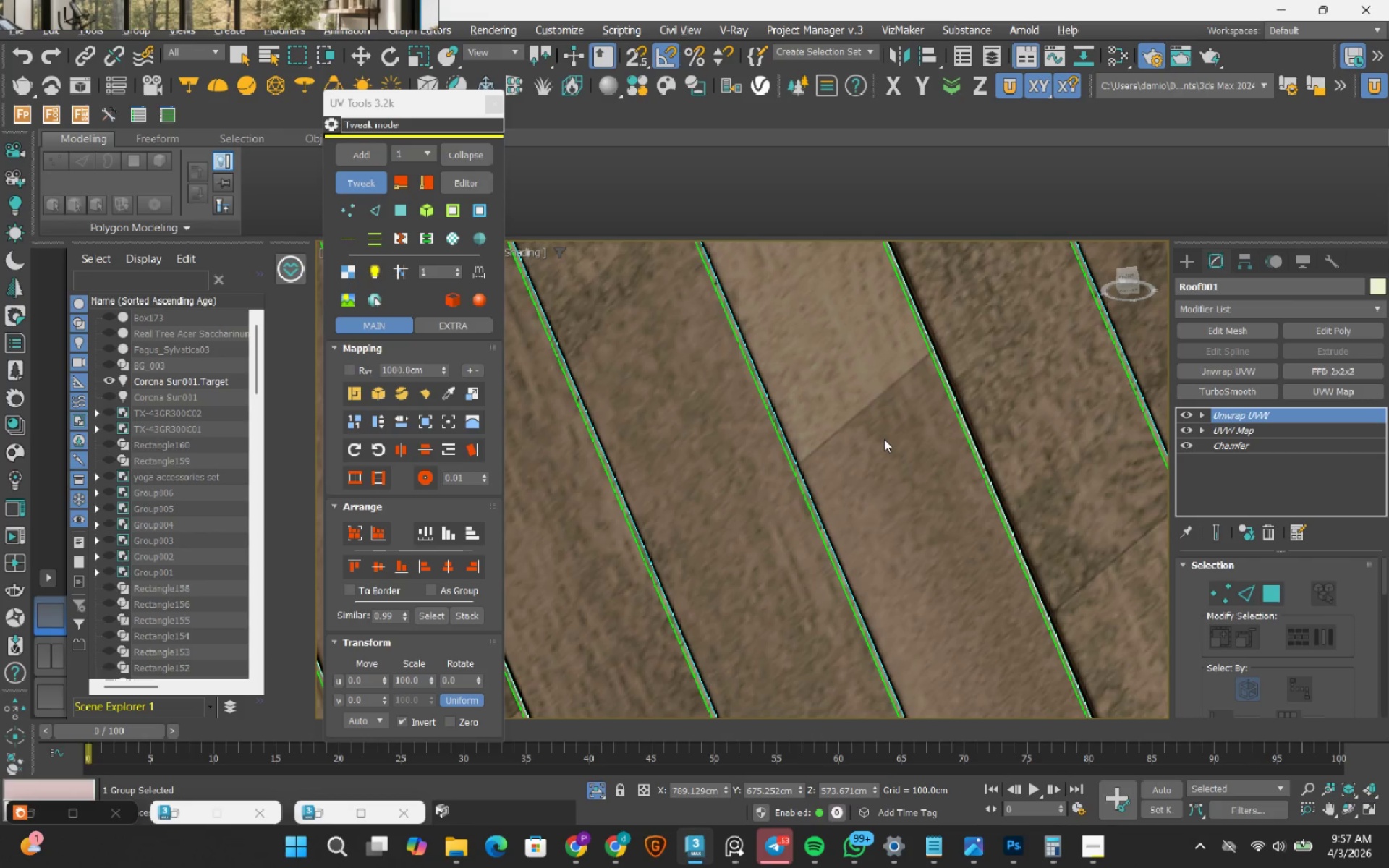 
scroll: coordinate [884, 439], scroll_direction: down, amount: 1.0
 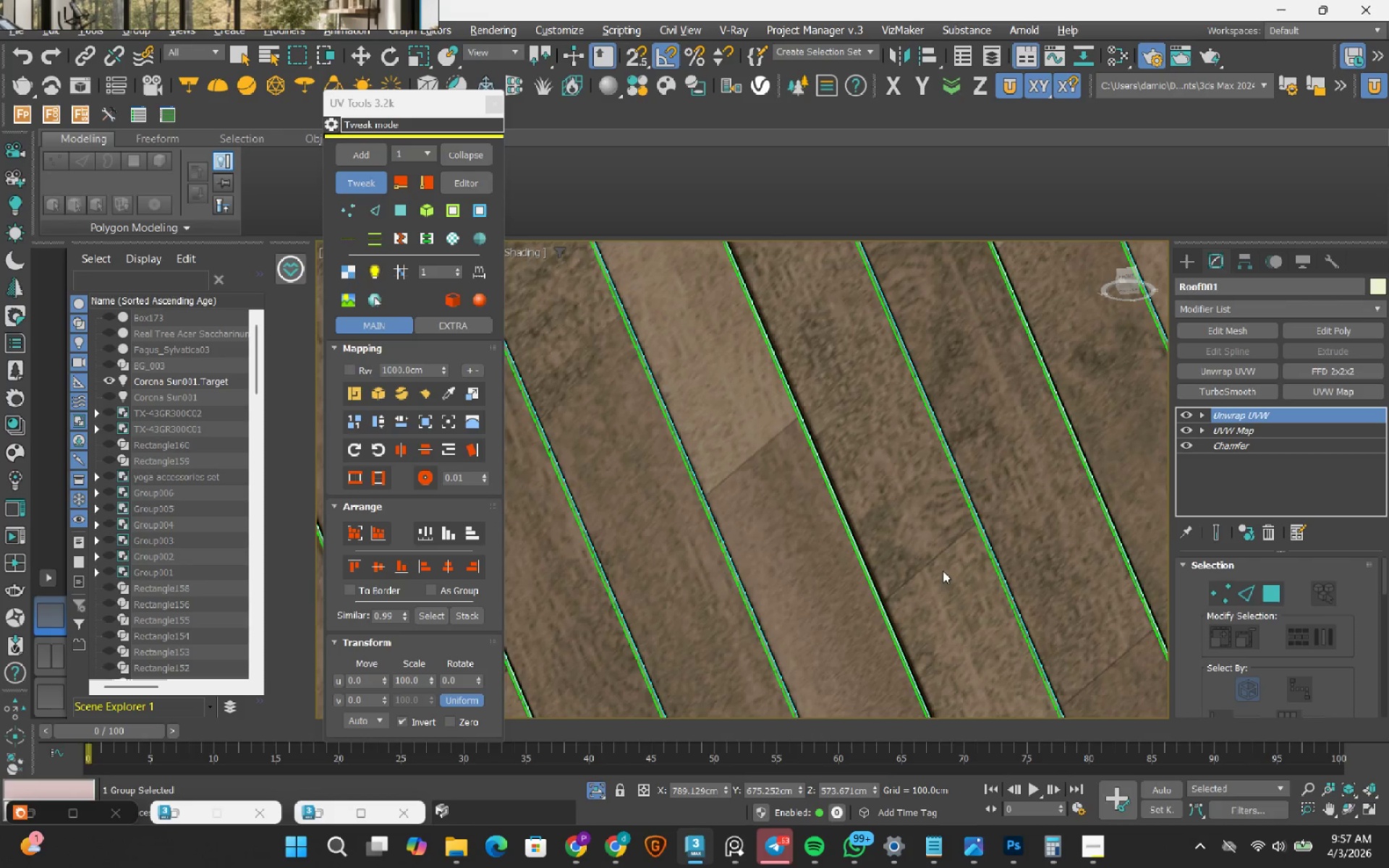 
left_click_drag(start_coordinate=[945, 572], to_coordinate=[942, 579])
 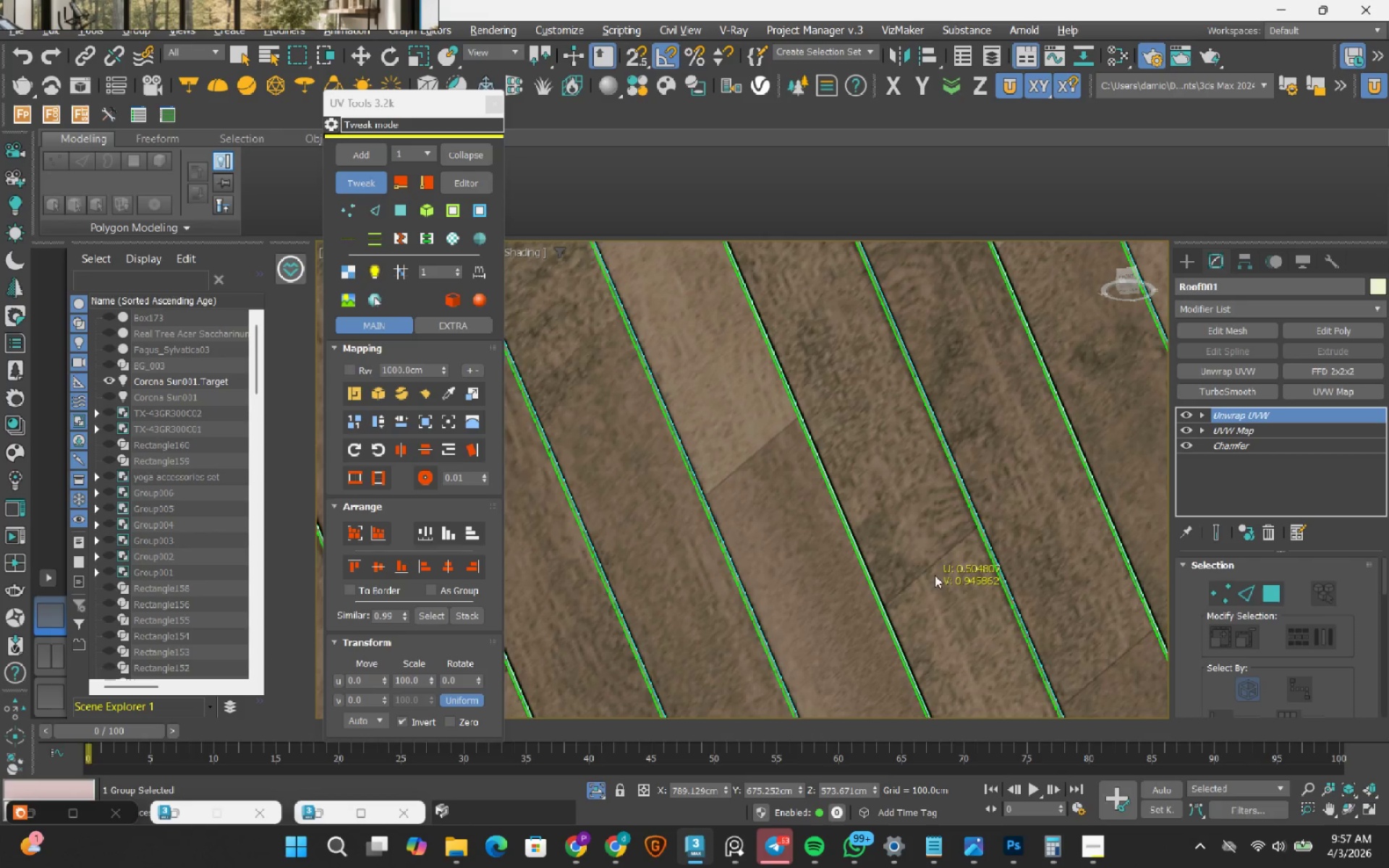 
scroll: coordinate [935, 575], scroll_direction: down, amount: 2.0
 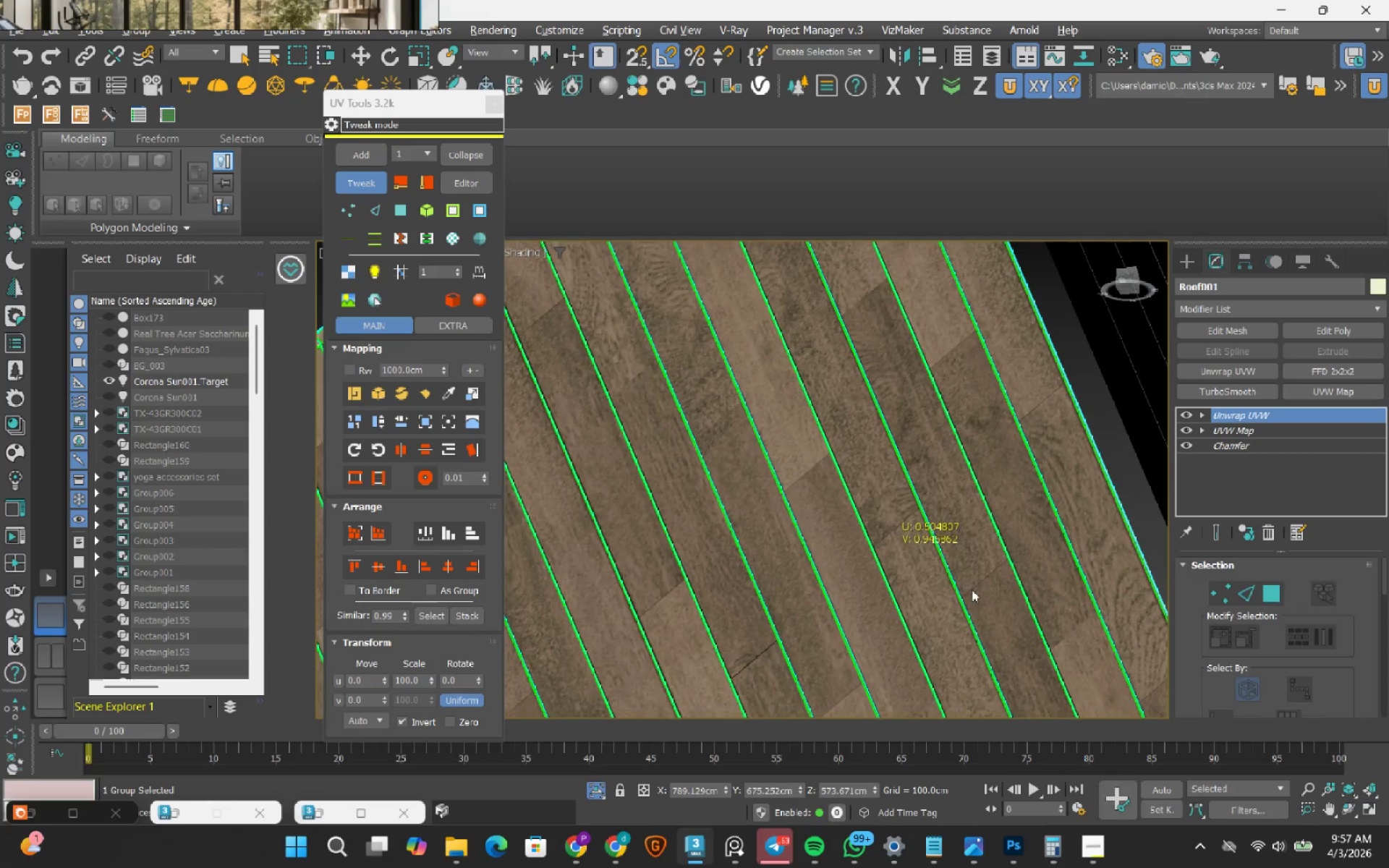 
scroll: coordinate [982, 584], scroll_direction: up, amount: 2.0
 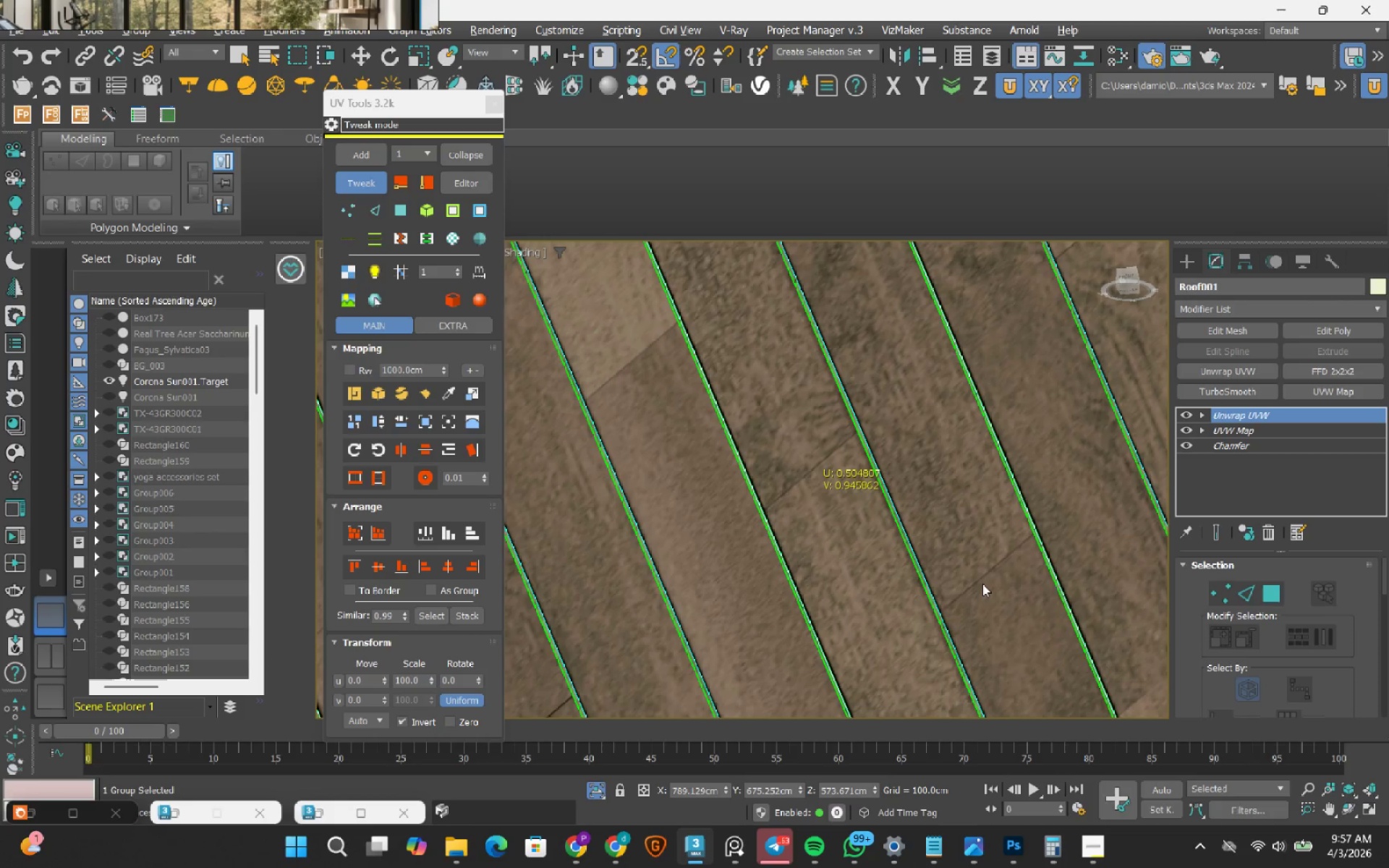 
left_click_drag(start_coordinate=[982, 584], to_coordinate=[982, 587])
 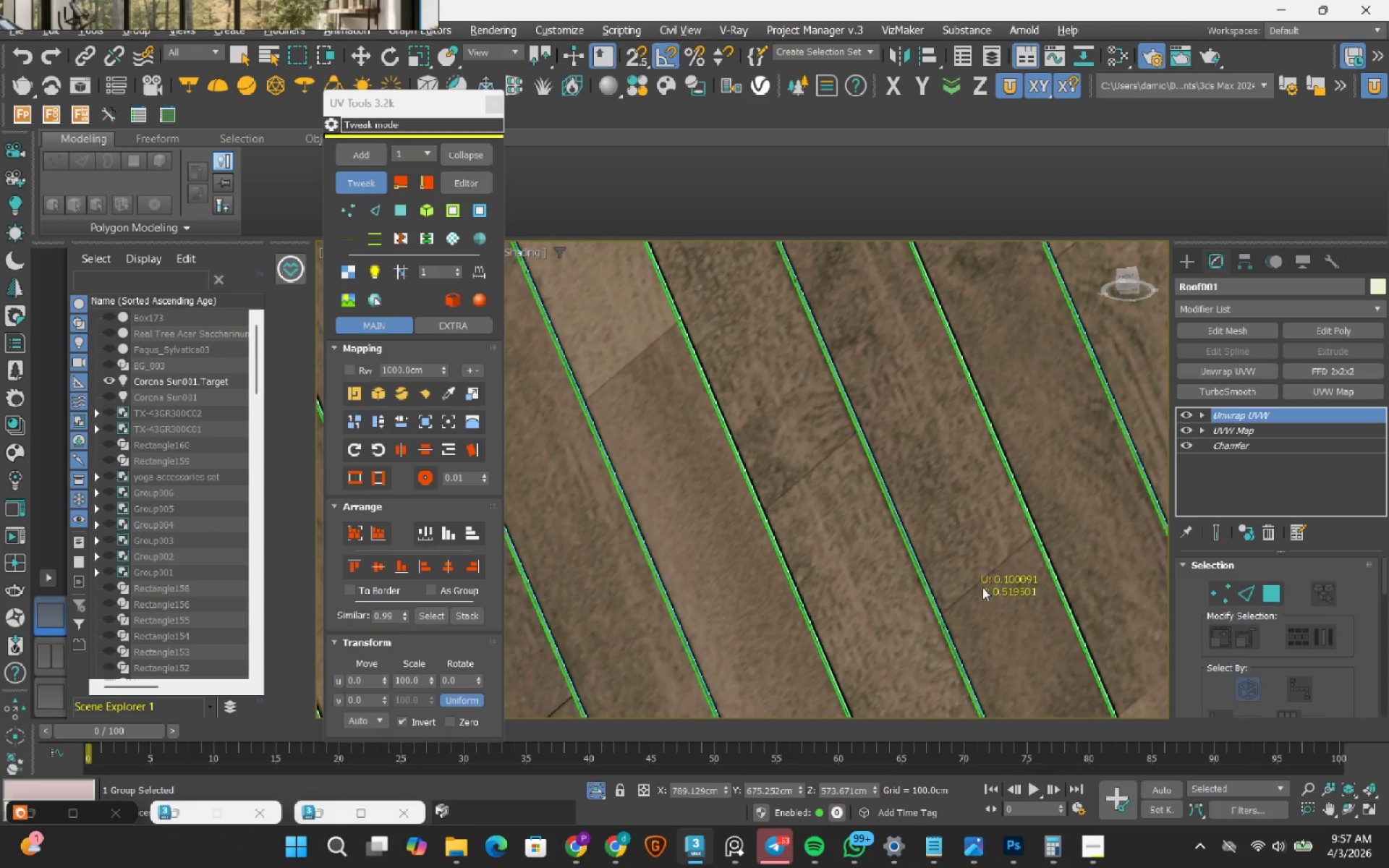 
scroll: coordinate [982, 587], scroll_direction: down, amount: 1.0
 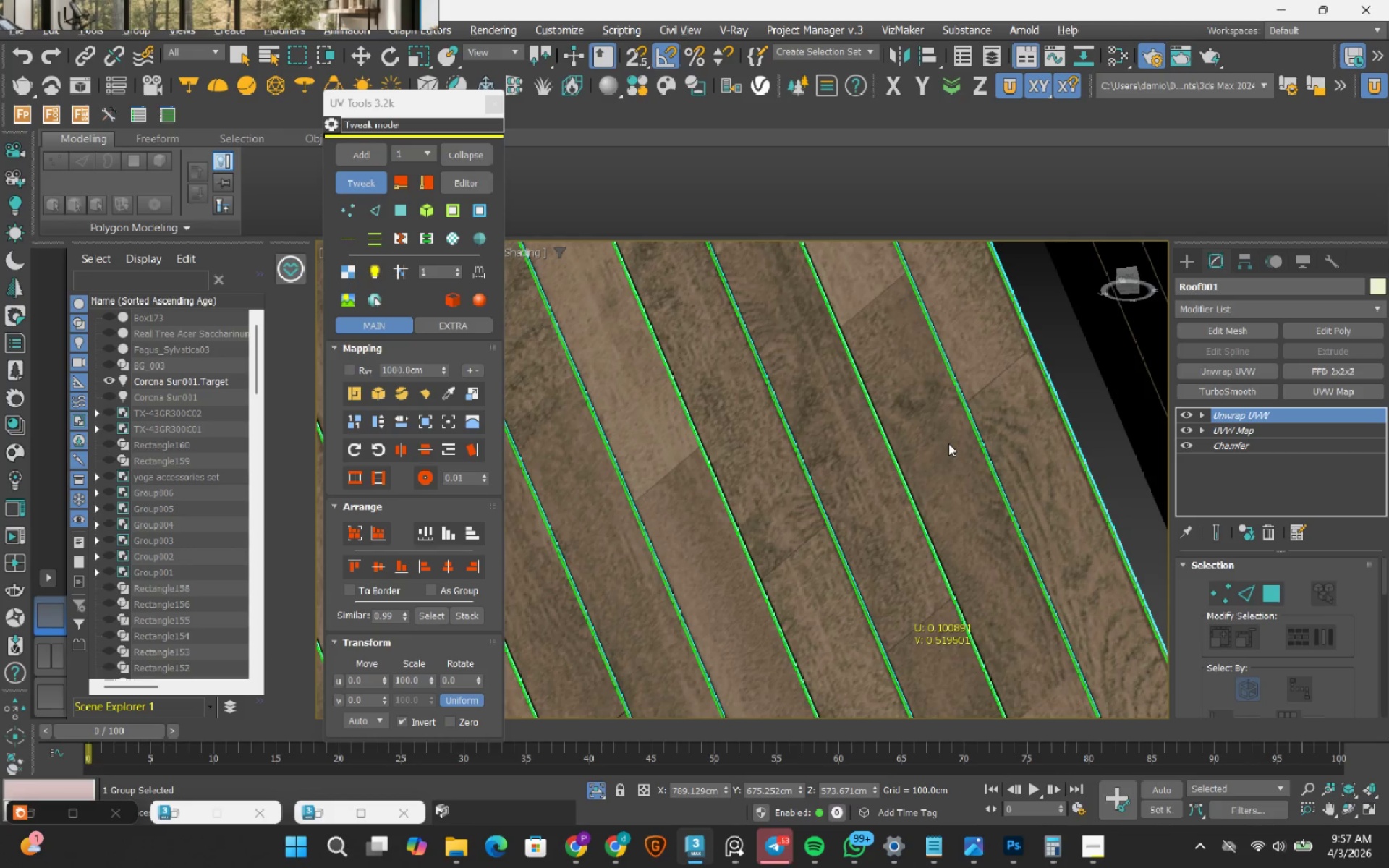 
scroll: coordinate [948, 443], scroll_direction: none, amount: 0.0
 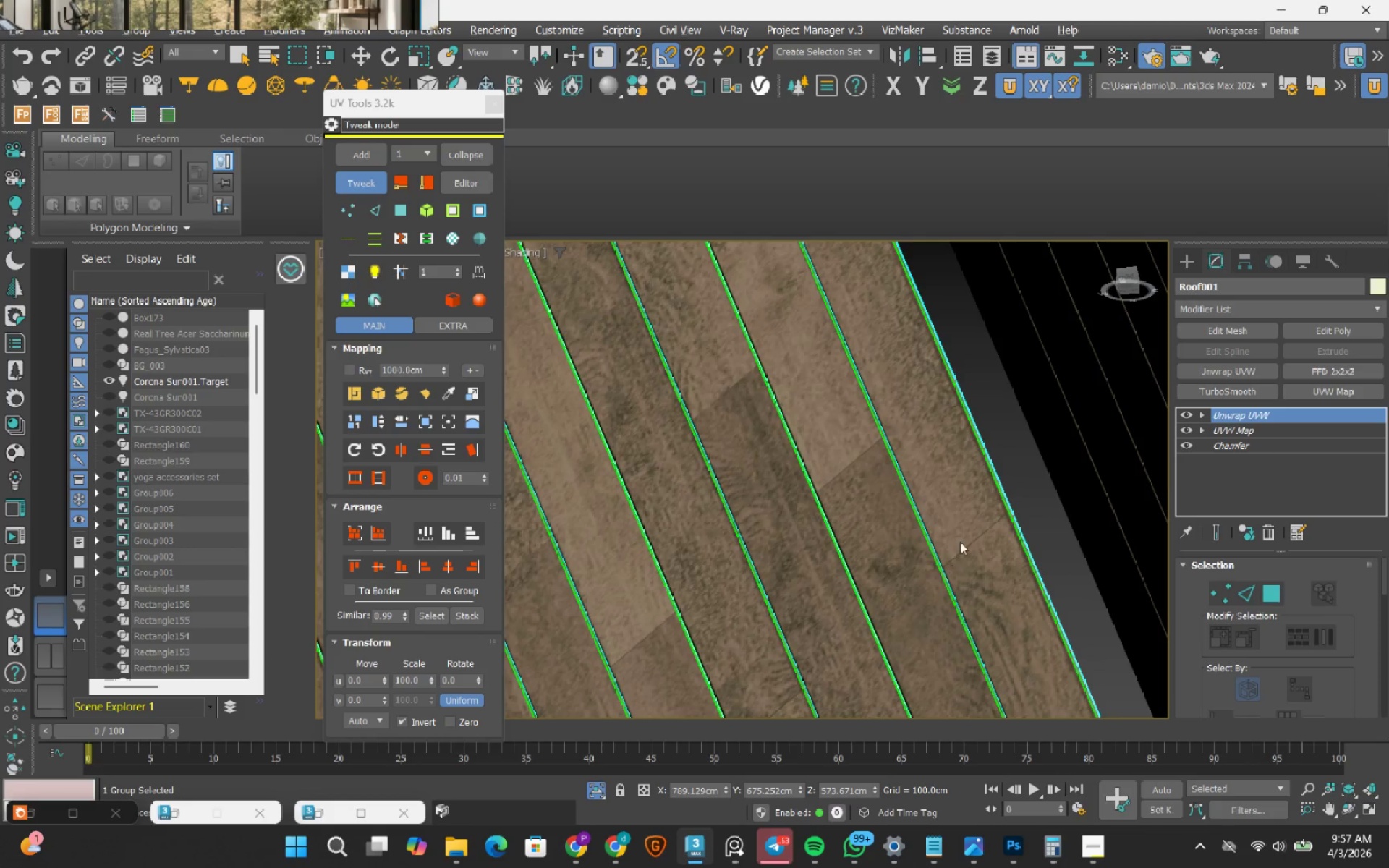 
scroll: coordinate [961, 541], scroll_direction: up, amount: 2.0
 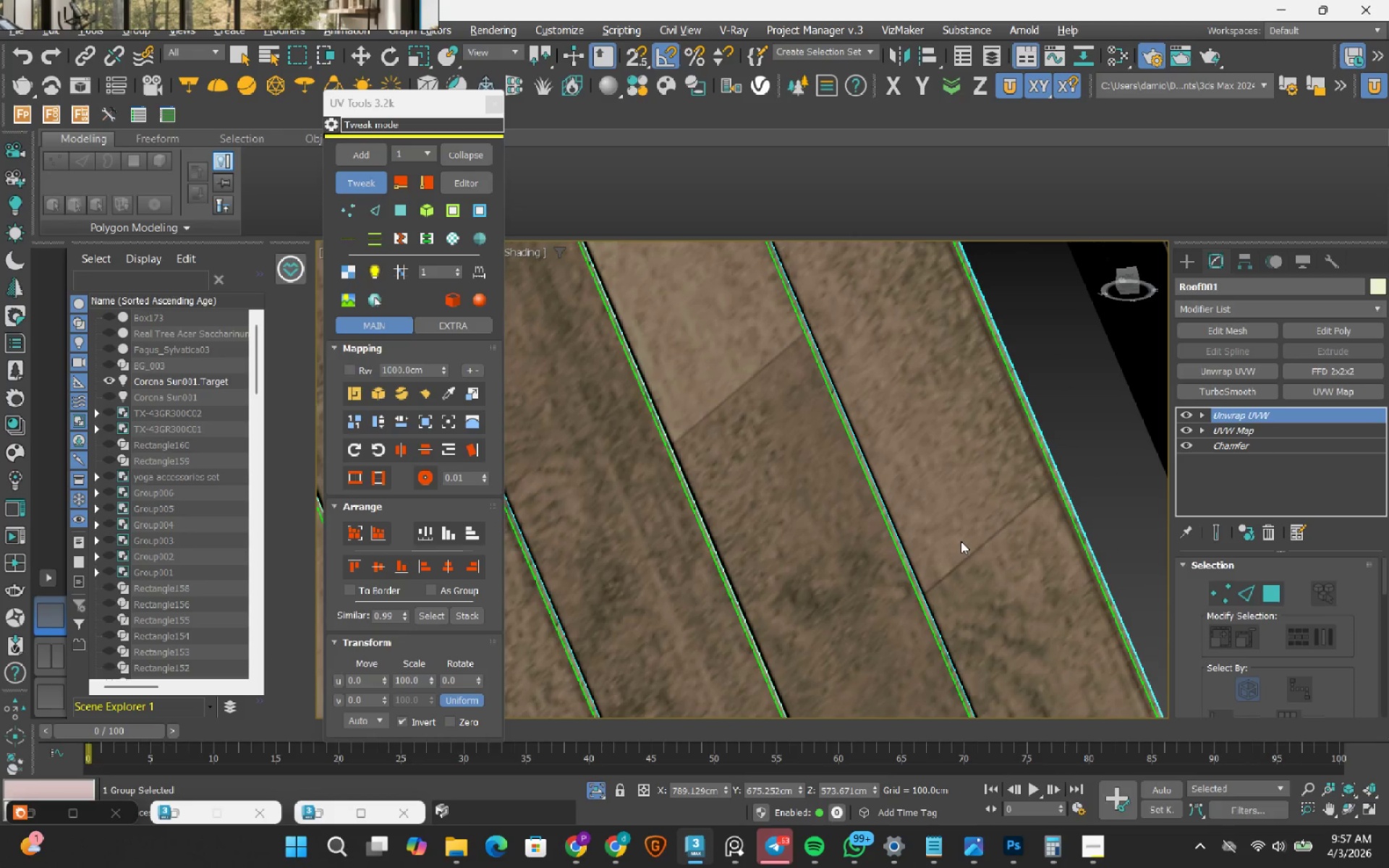 
scroll: coordinate [926, 520], scroll_direction: down, amount: 10.0
 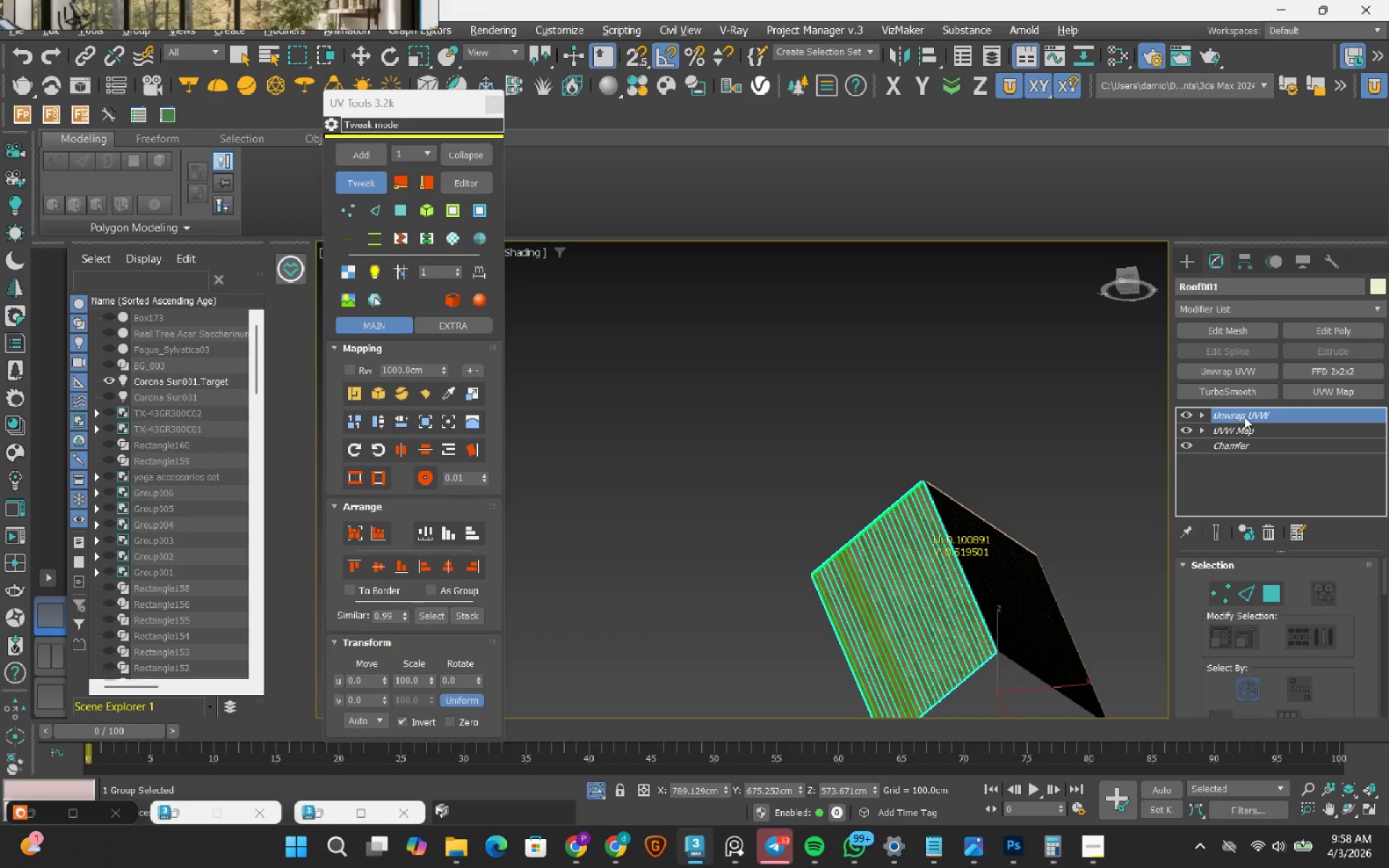 
double_click([1244, 417])
 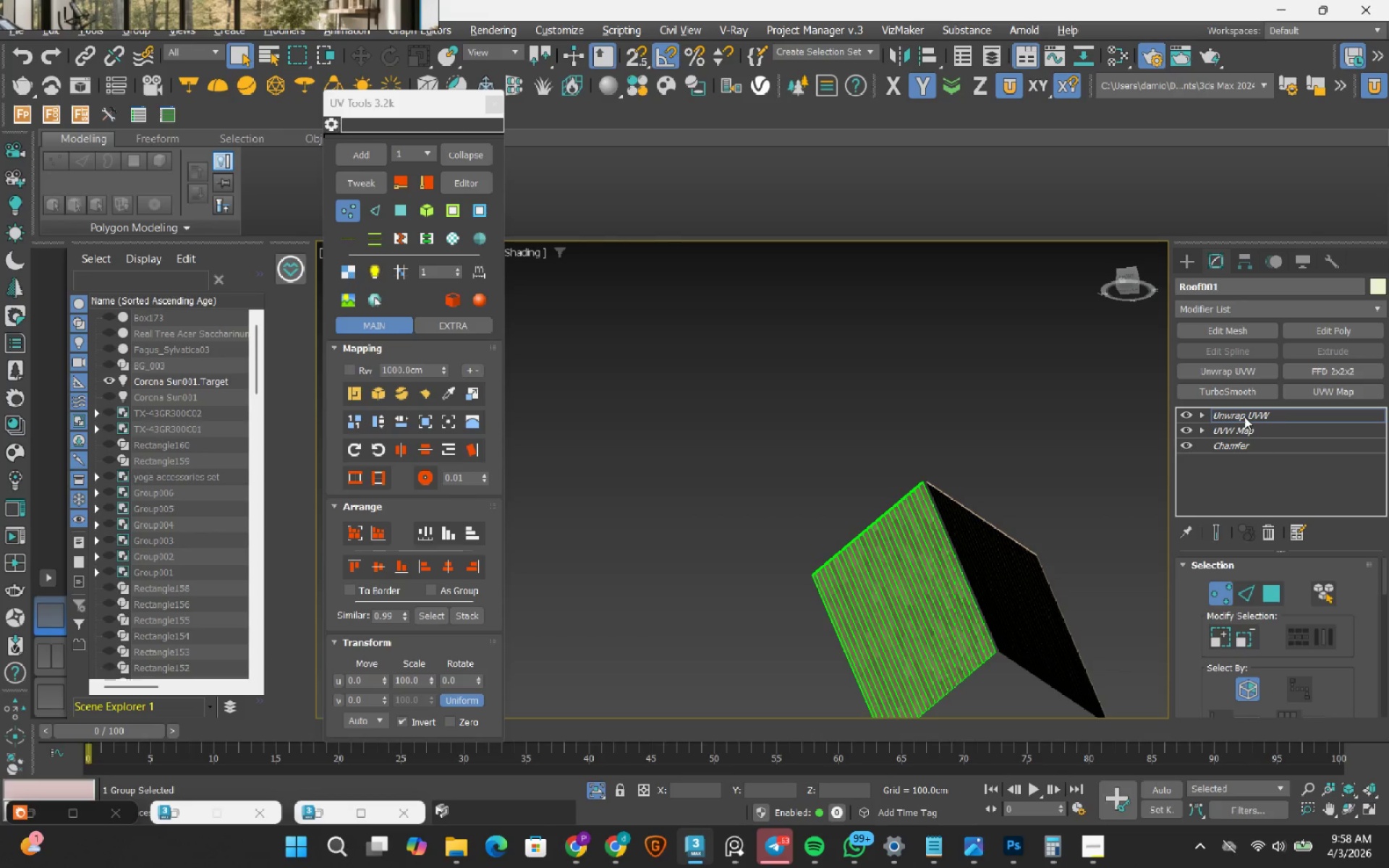 
left_click([1244, 417])
 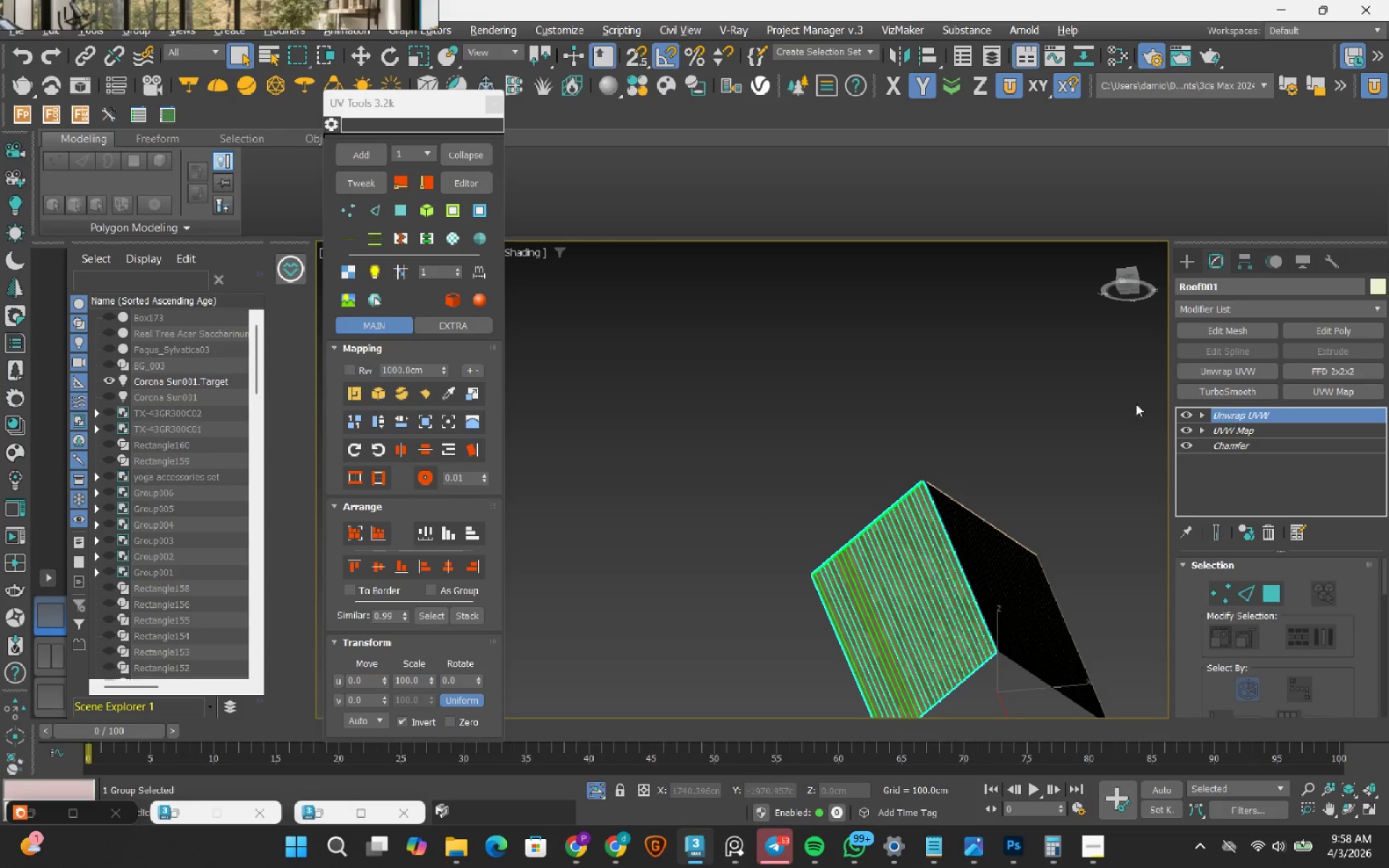 
left_click([901, 371])
 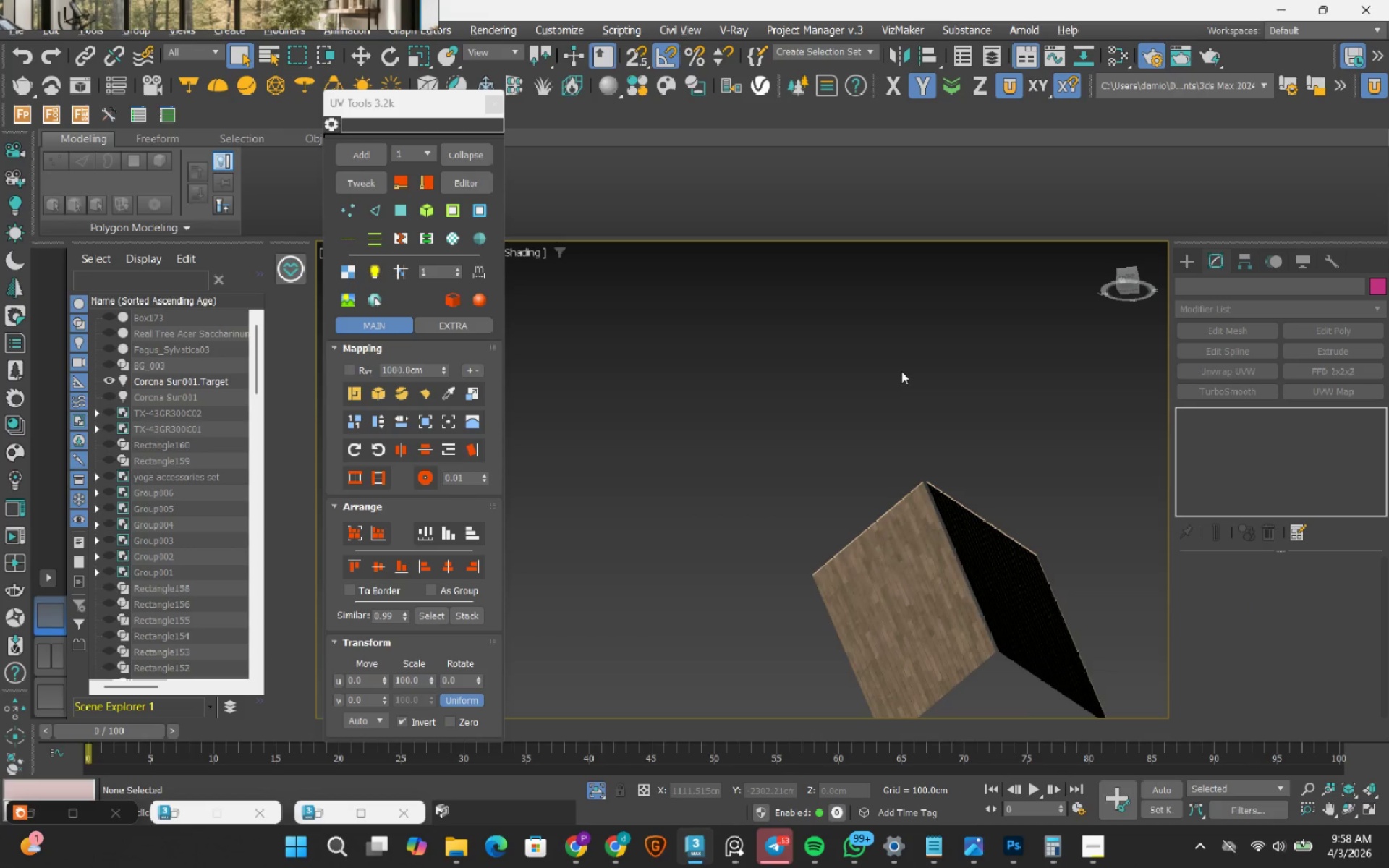 
hold_key(key=AltLeft, duration=0.83)
 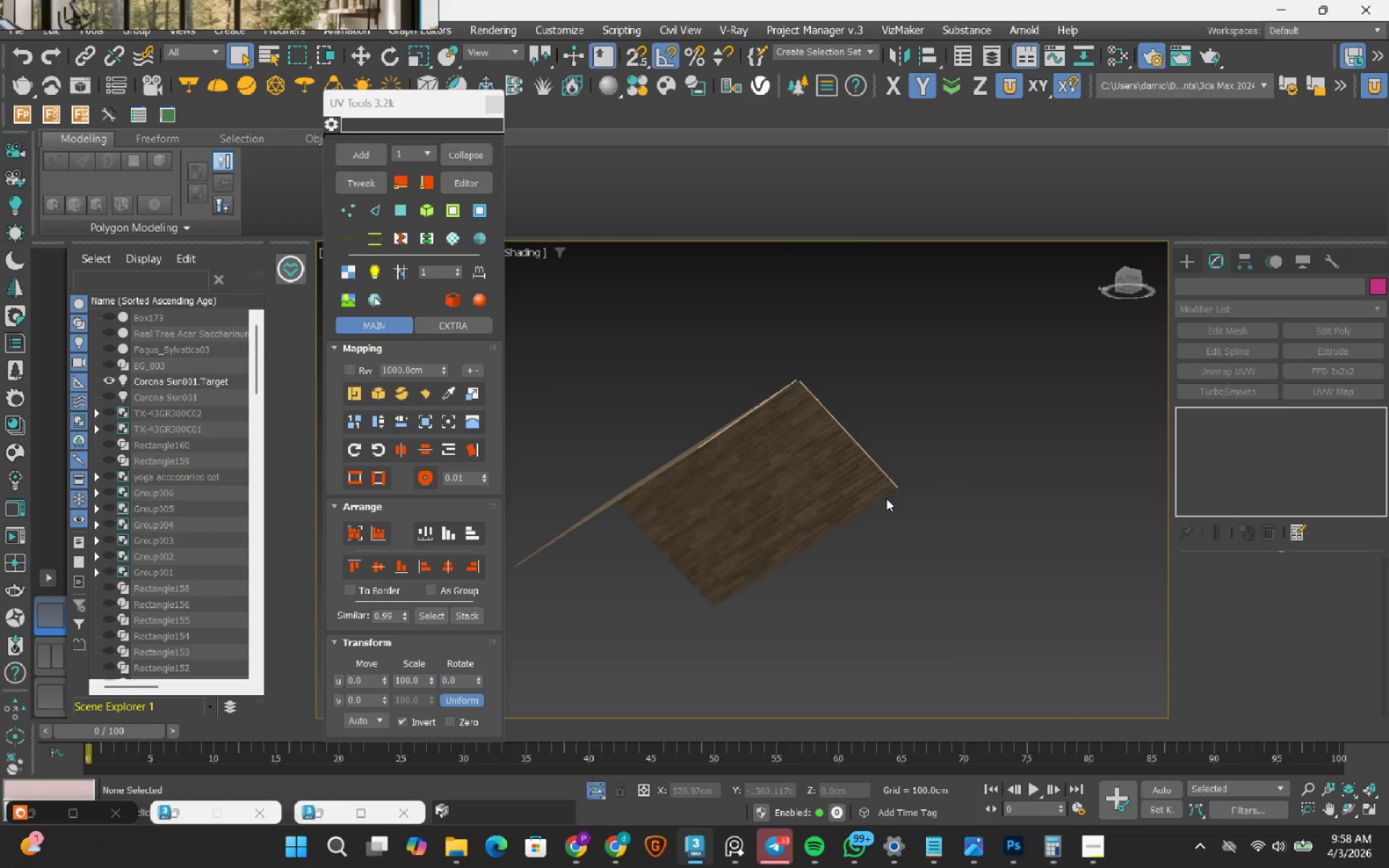 
scroll: coordinate [894, 467], scroll_direction: up, amount: 8.0
 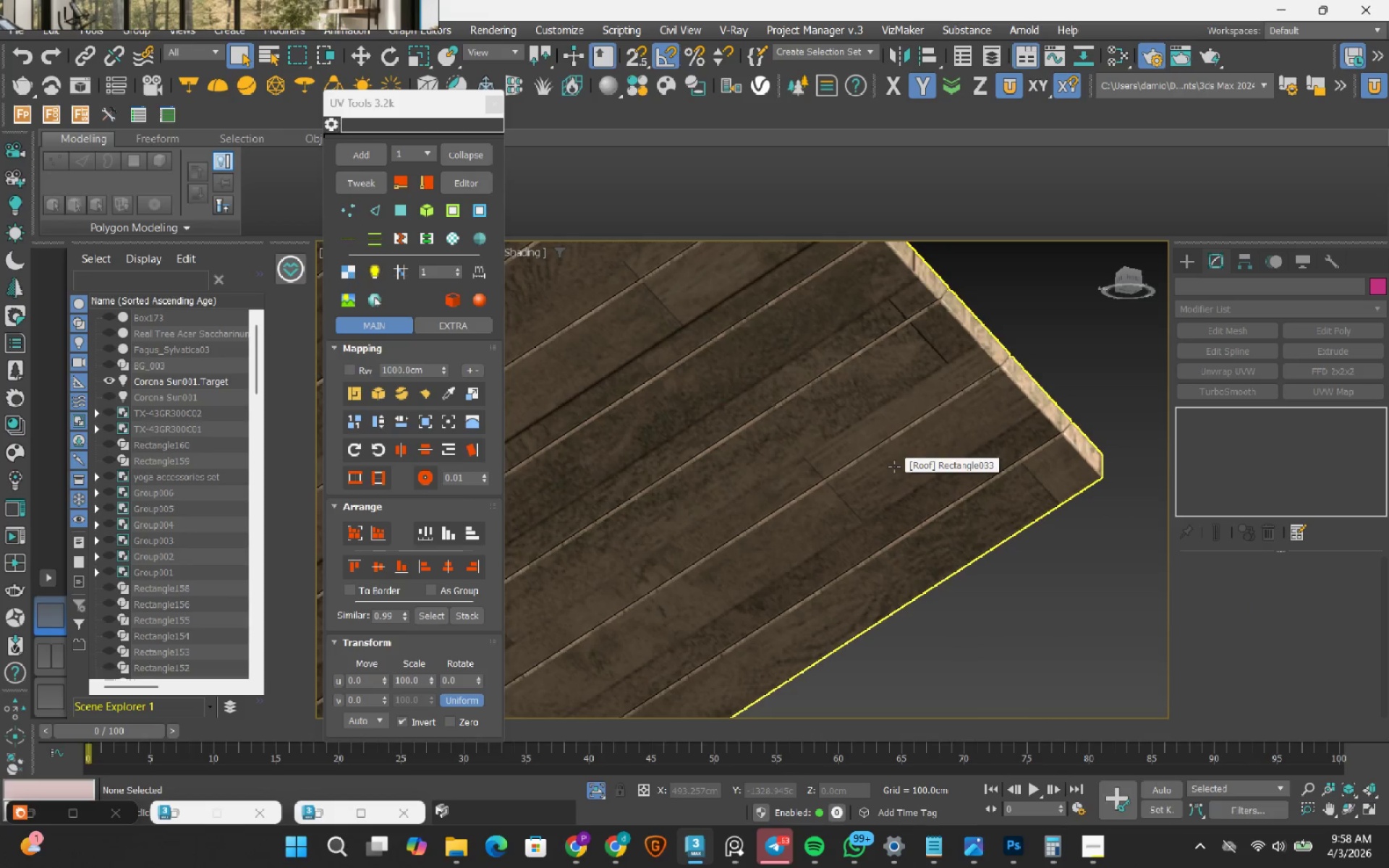 
left_click([894, 467])
 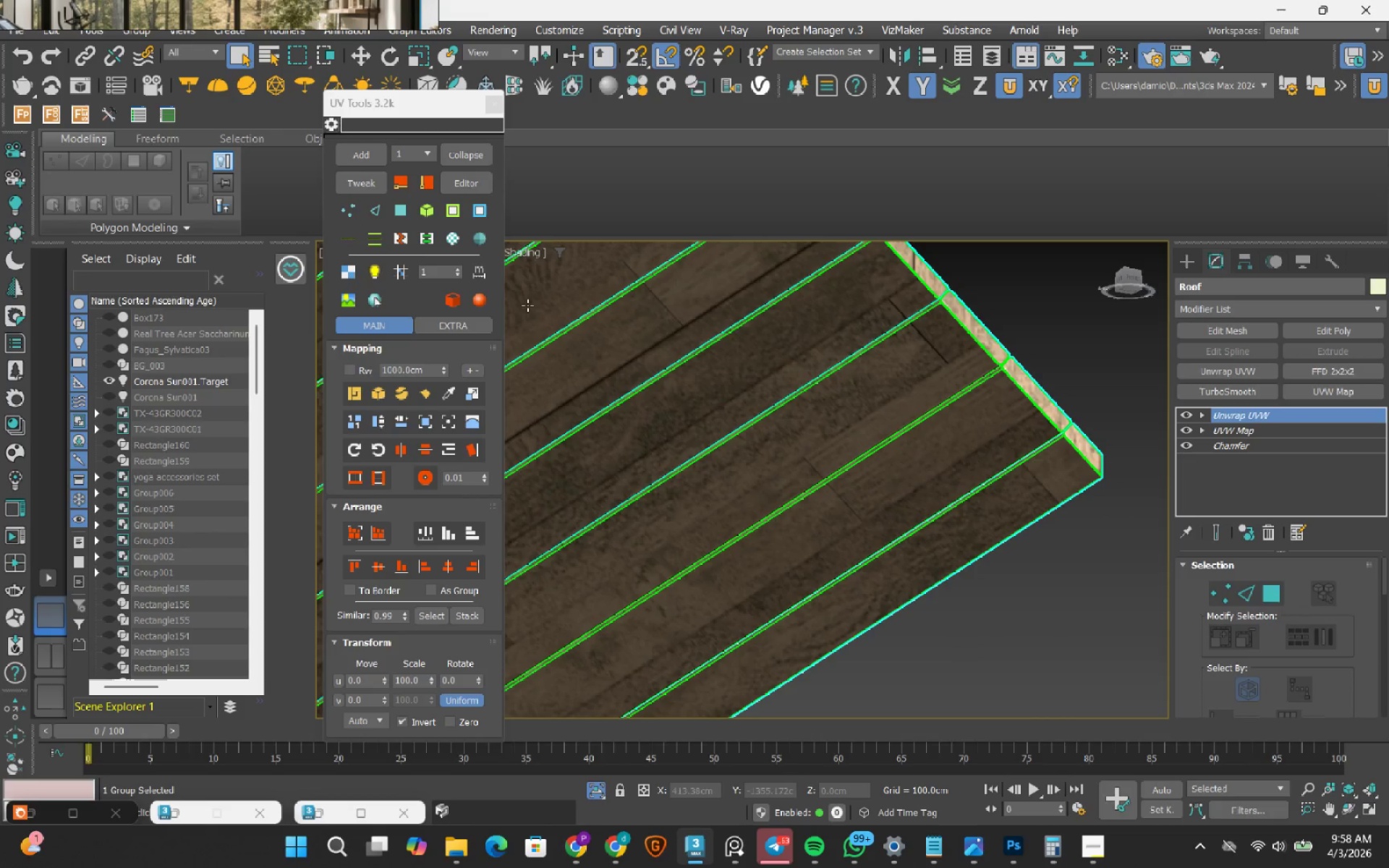 
left_click([365, 181])
 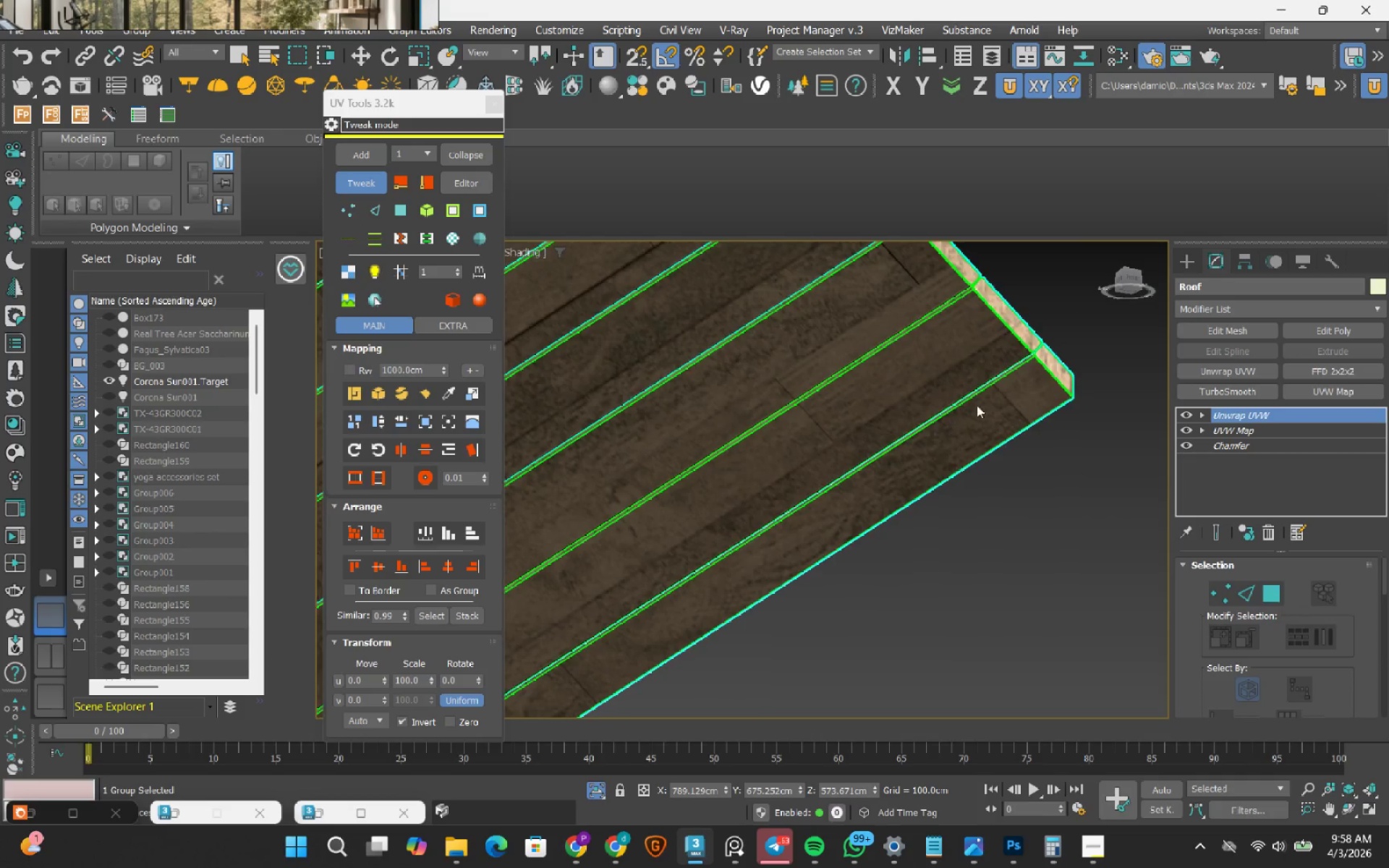 
scroll: coordinate [1008, 382], scroll_direction: up, amount: 3.0
 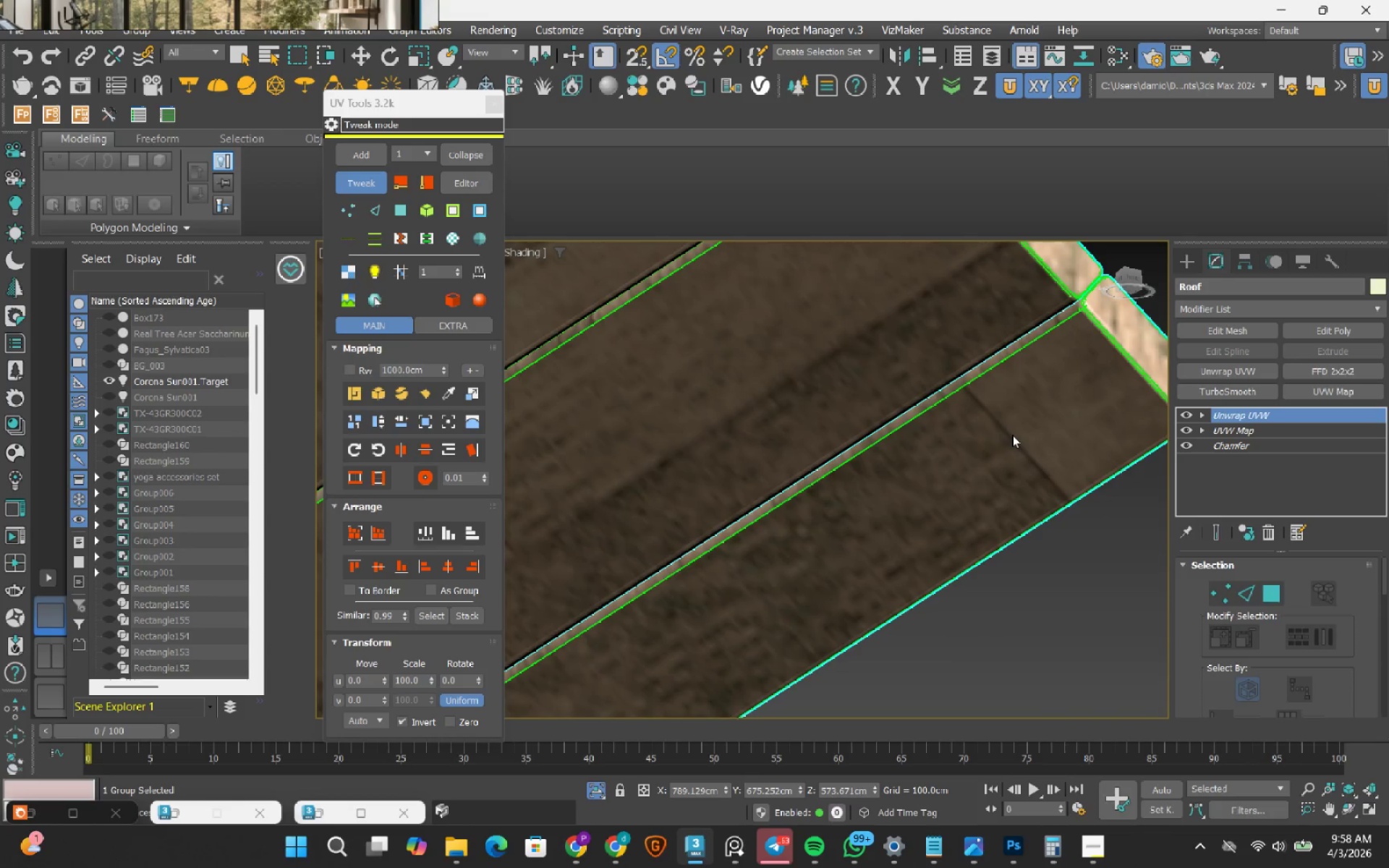 
left_click_drag(start_coordinate=[1012, 435], to_coordinate=[999, 426])
 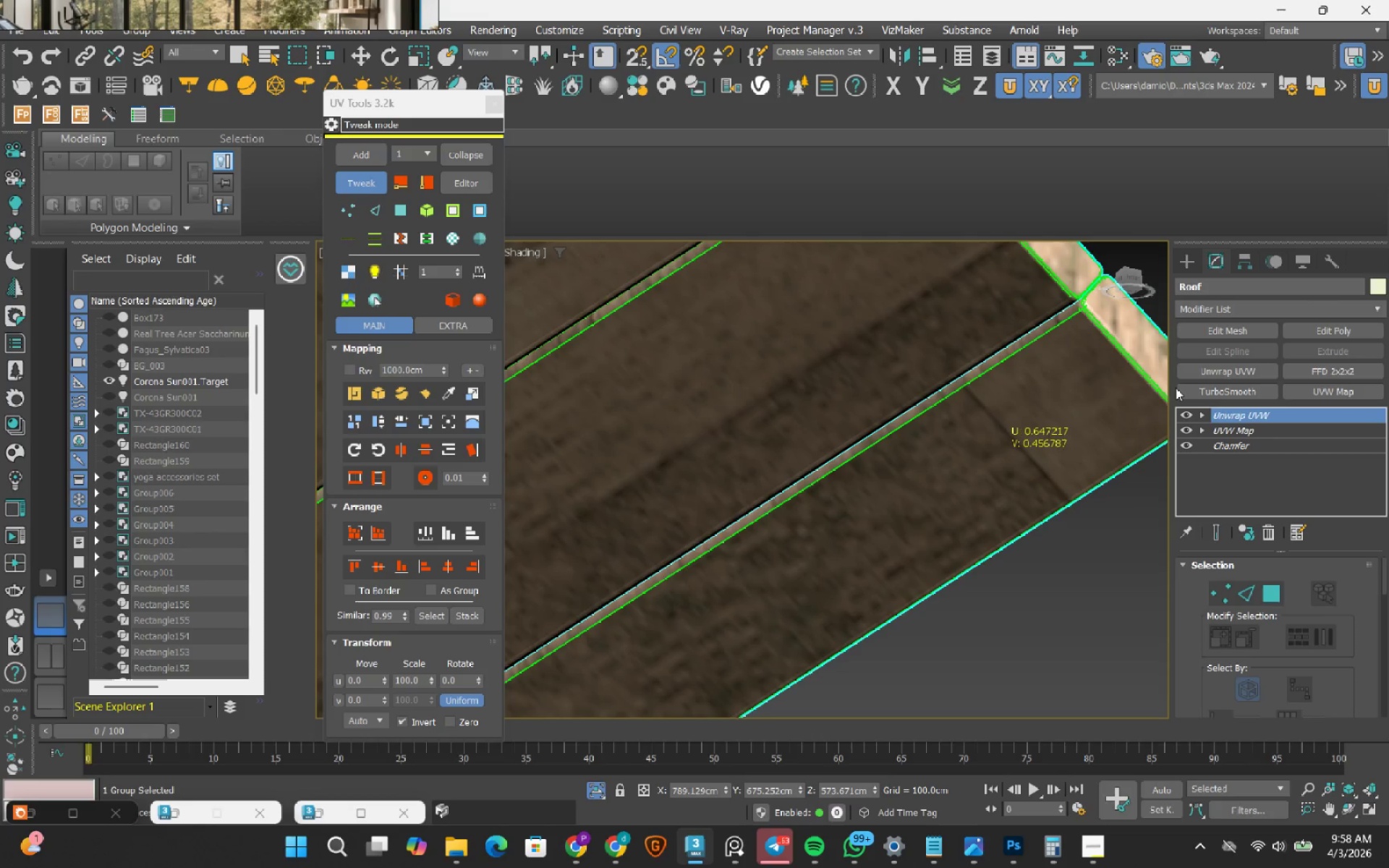 
left_click([401, 209])
 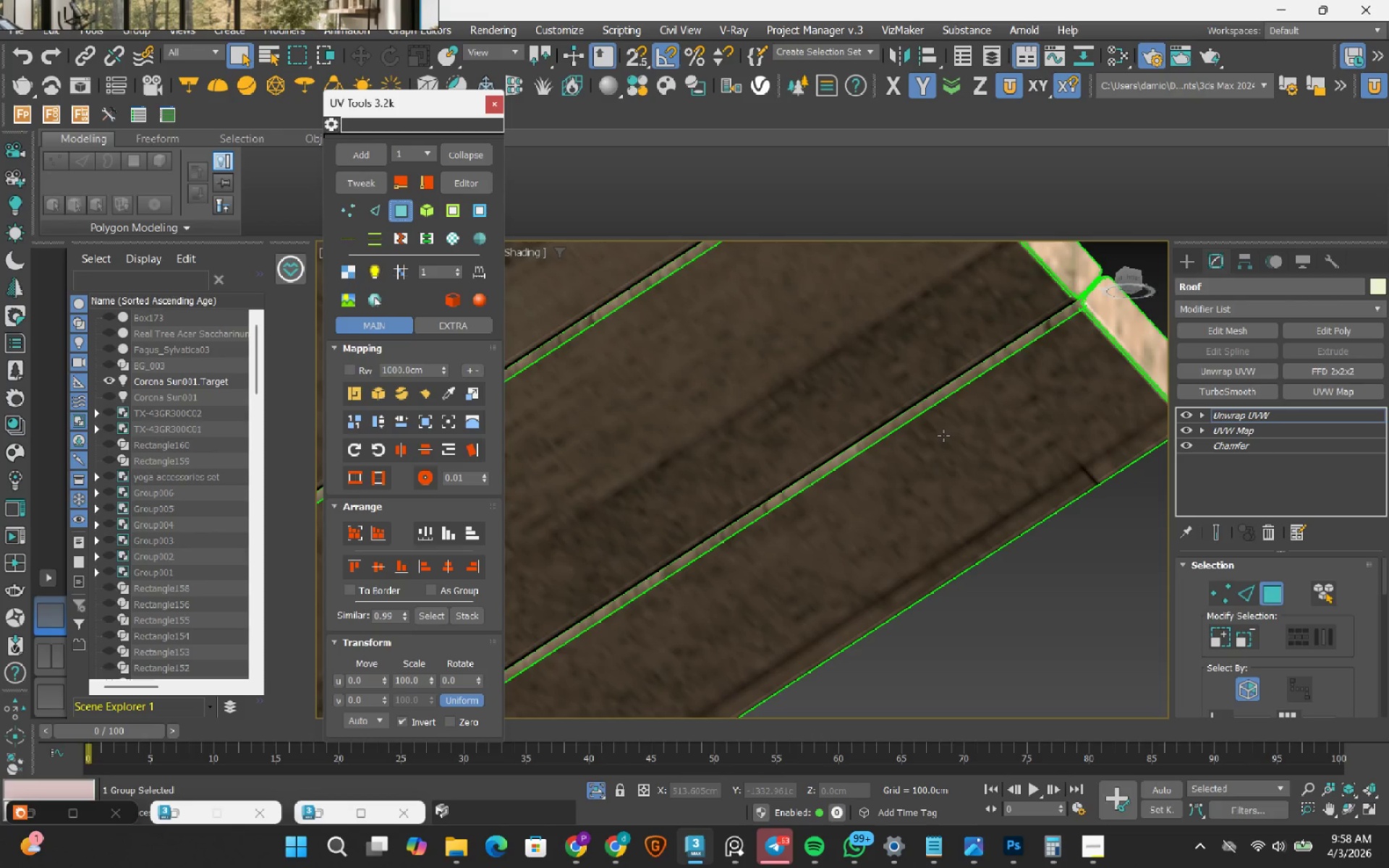 
left_click([350, 185])
 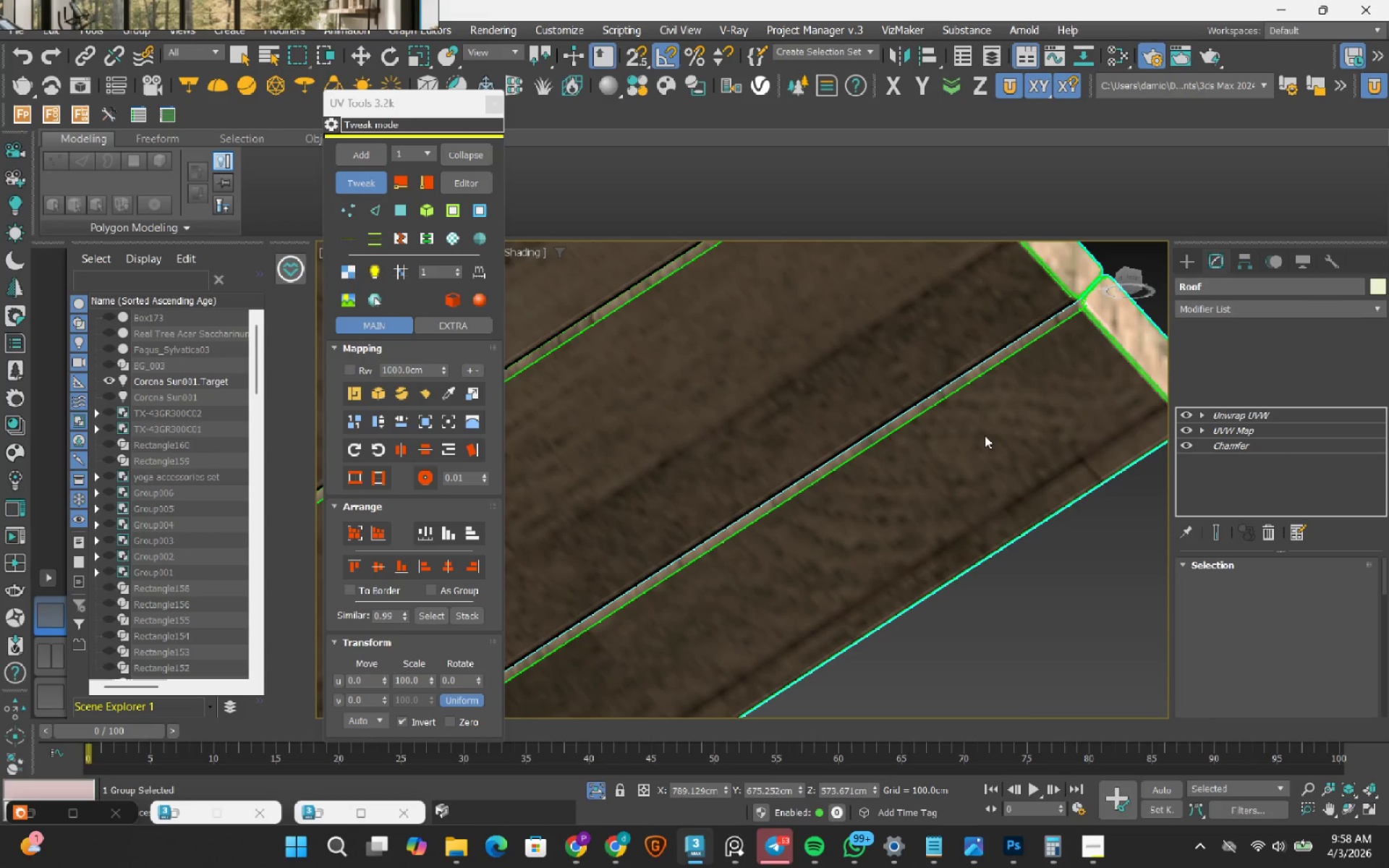 
left_click_drag(start_coordinate=[986, 435], to_coordinate=[1006, 451])
 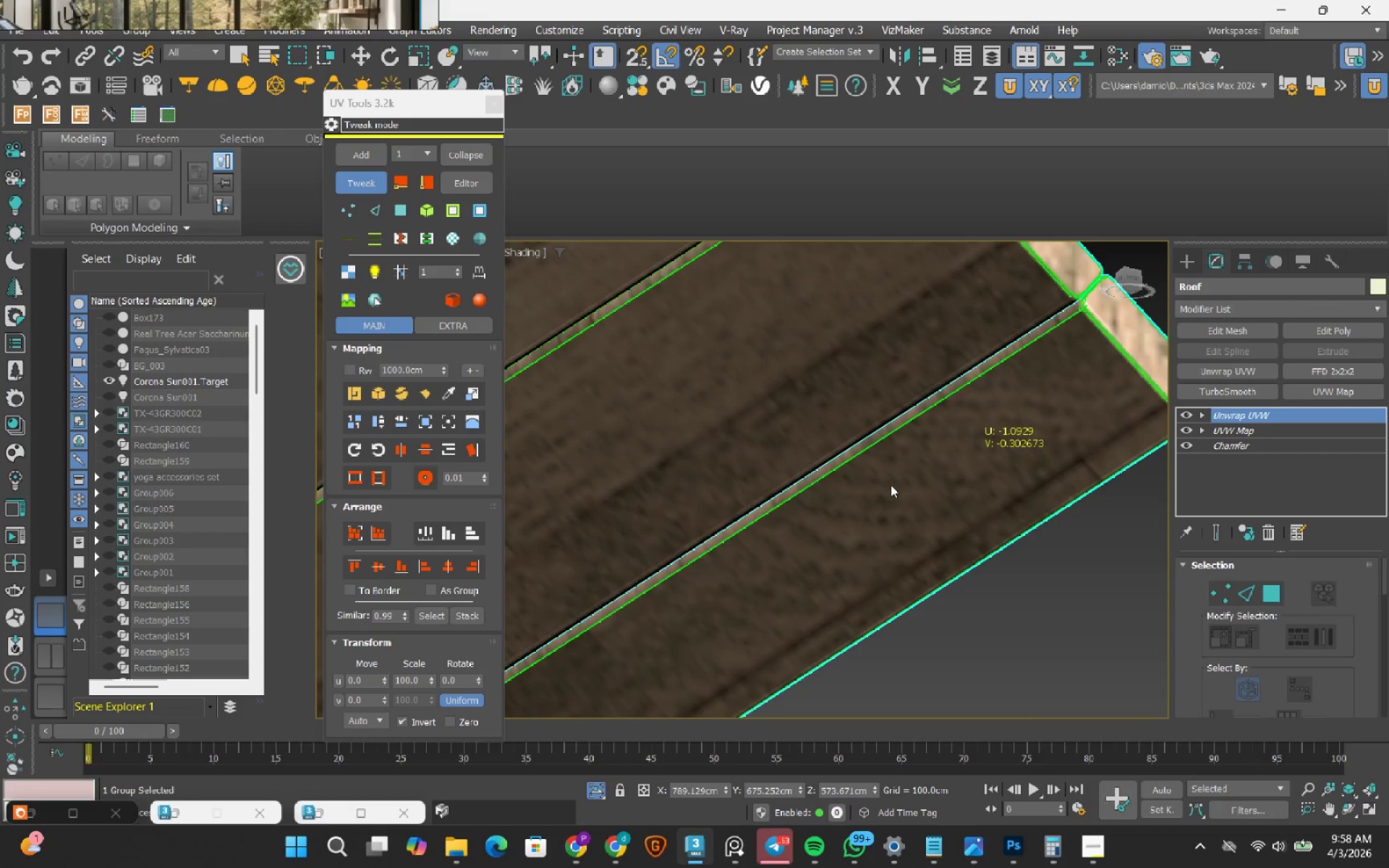 
scroll: coordinate [886, 489], scroll_direction: down, amount: 3.0
 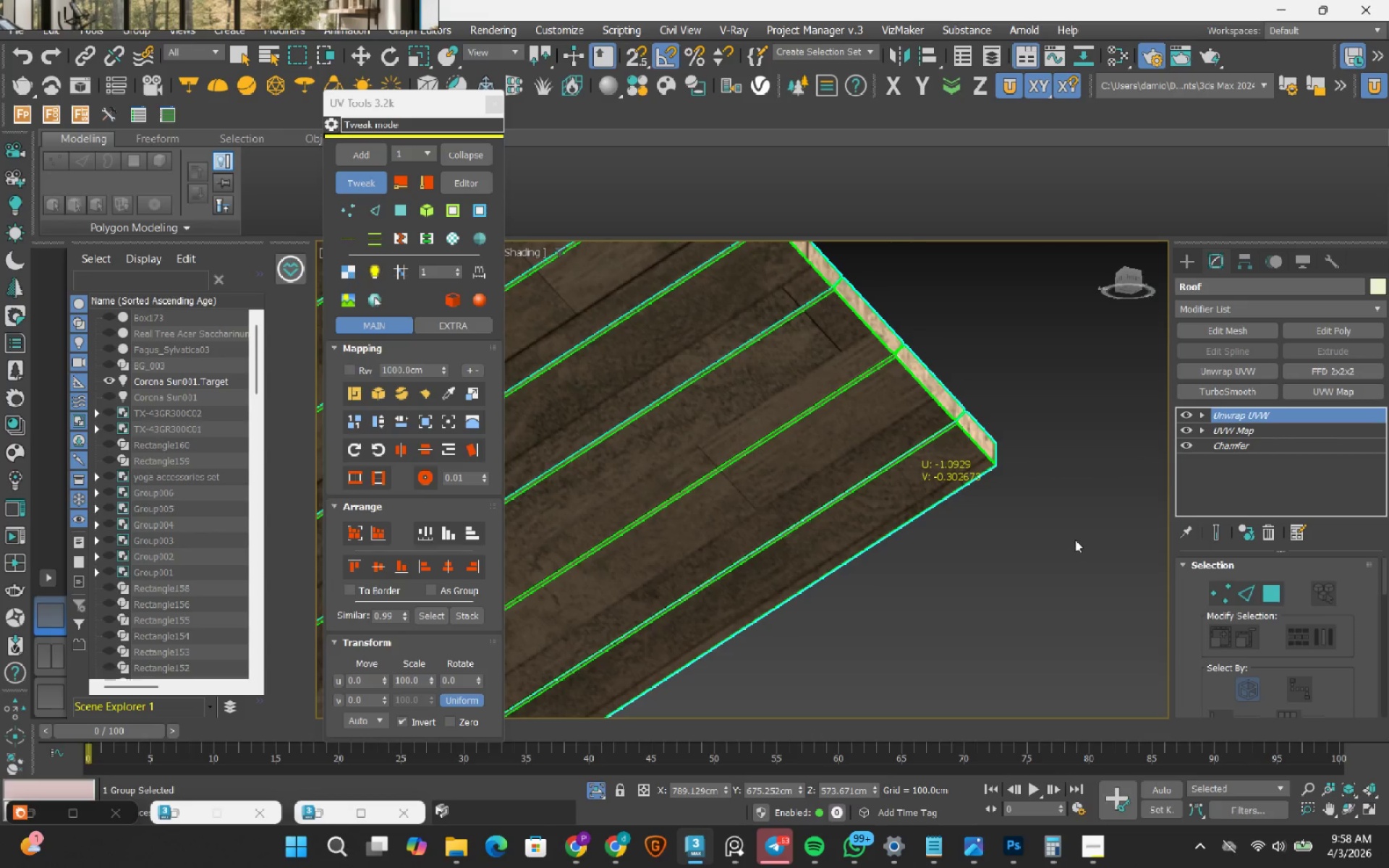 
mouse_move([1270, 498])
 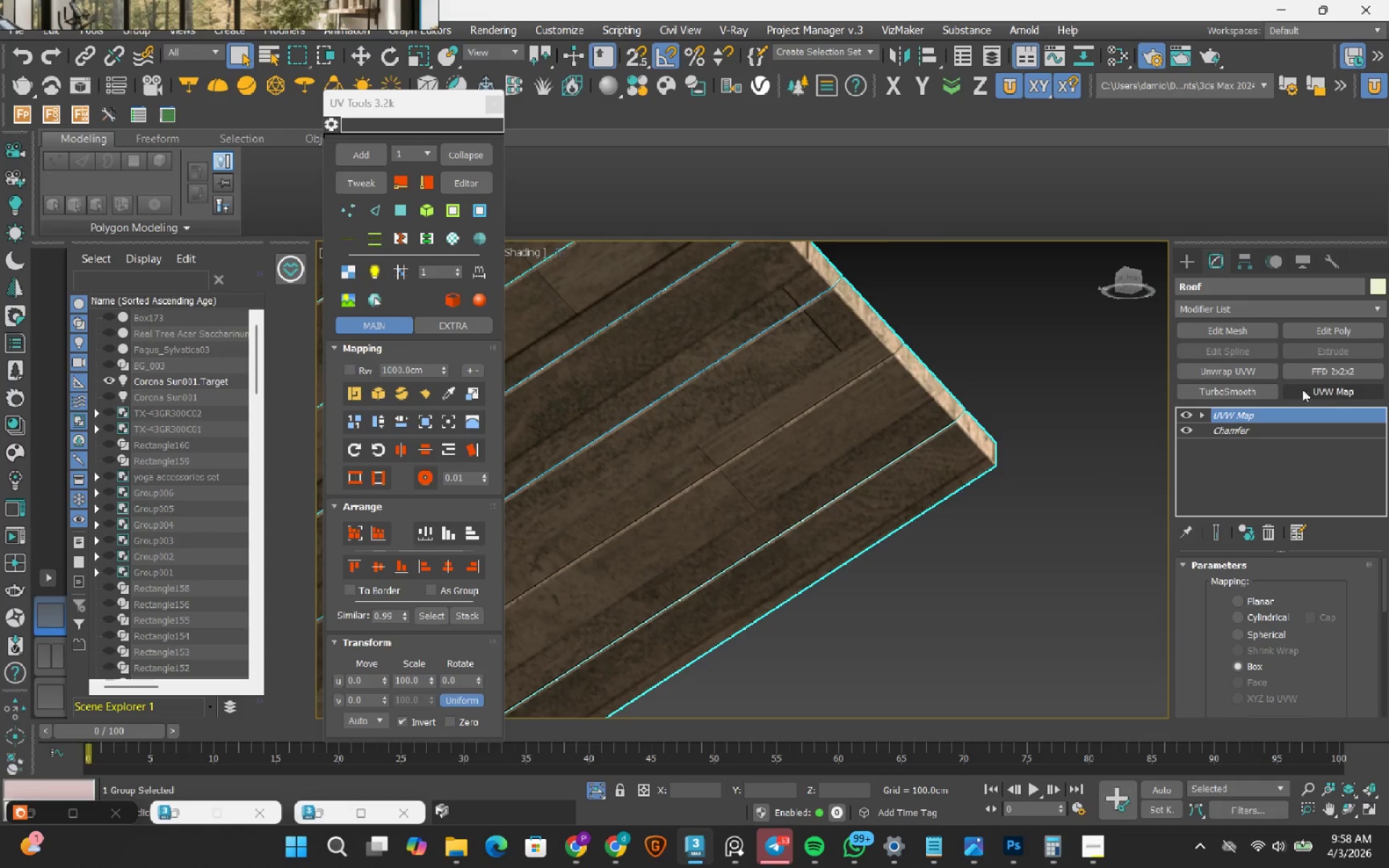 
scroll: coordinate [899, 566], scroll_direction: down, amount: 6.0
 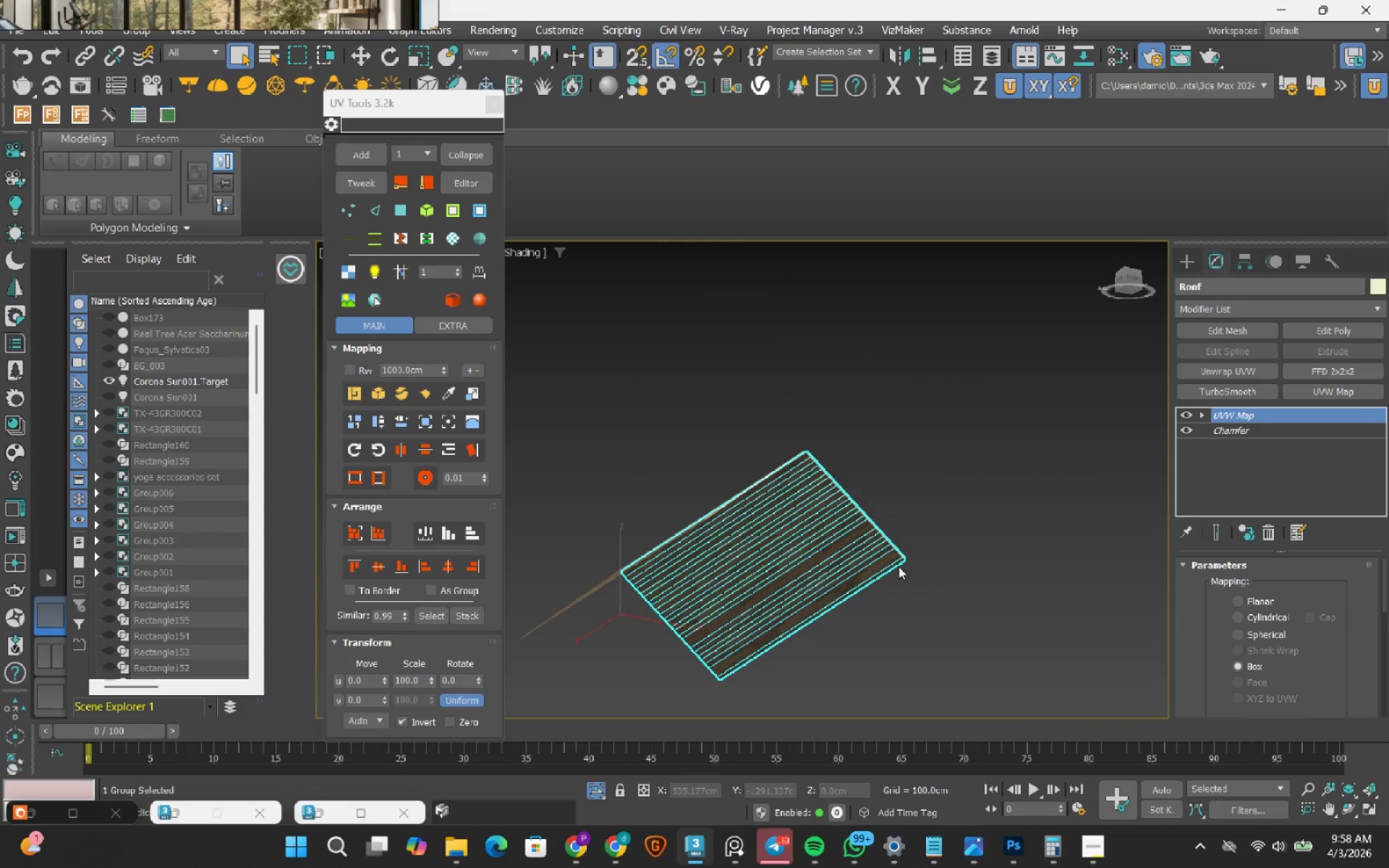 
scroll: coordinate [899, 566], scroll_direction: up, amount: 3.0
 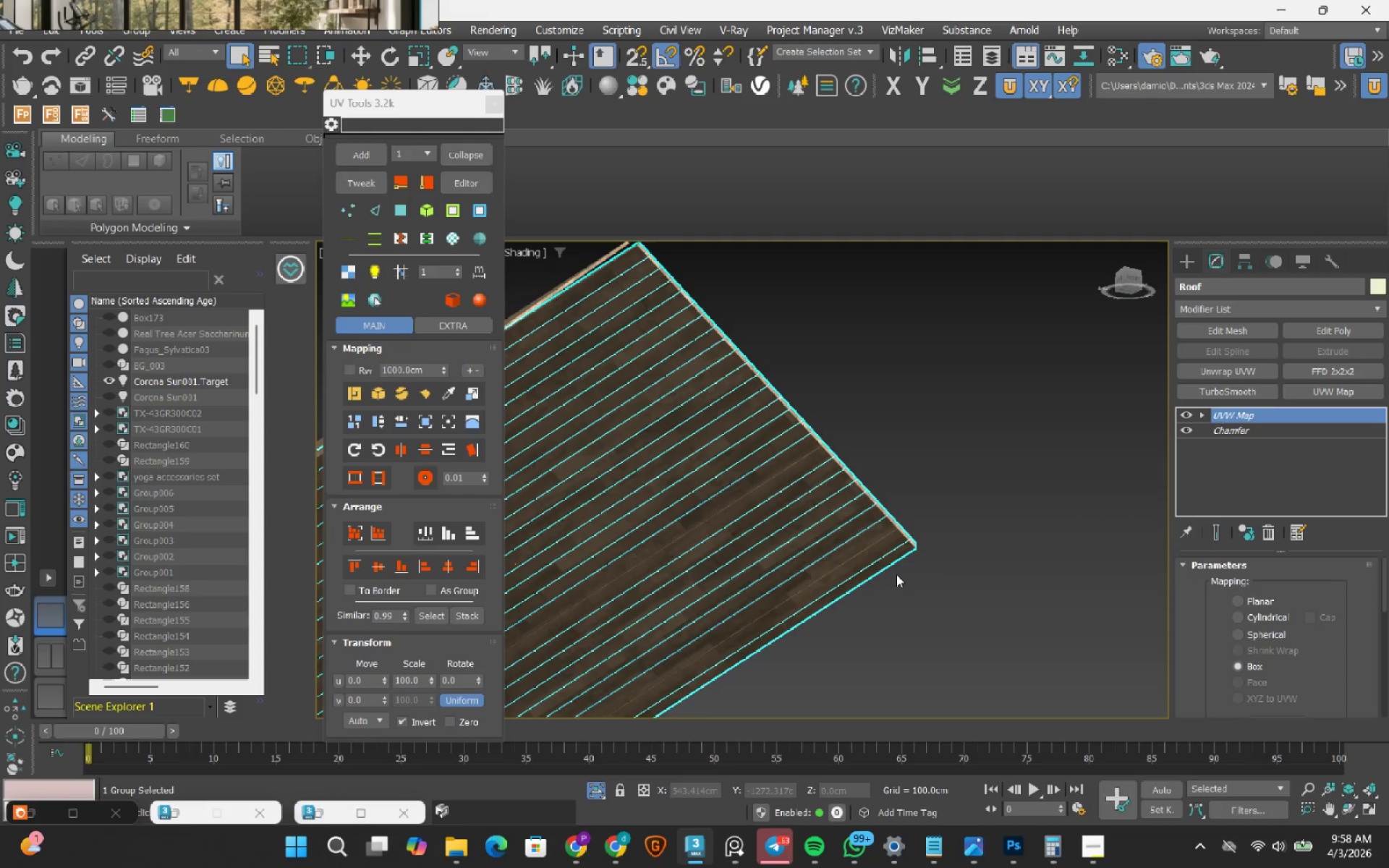 
hold_key(key=AltLeft, duration=0.56)
 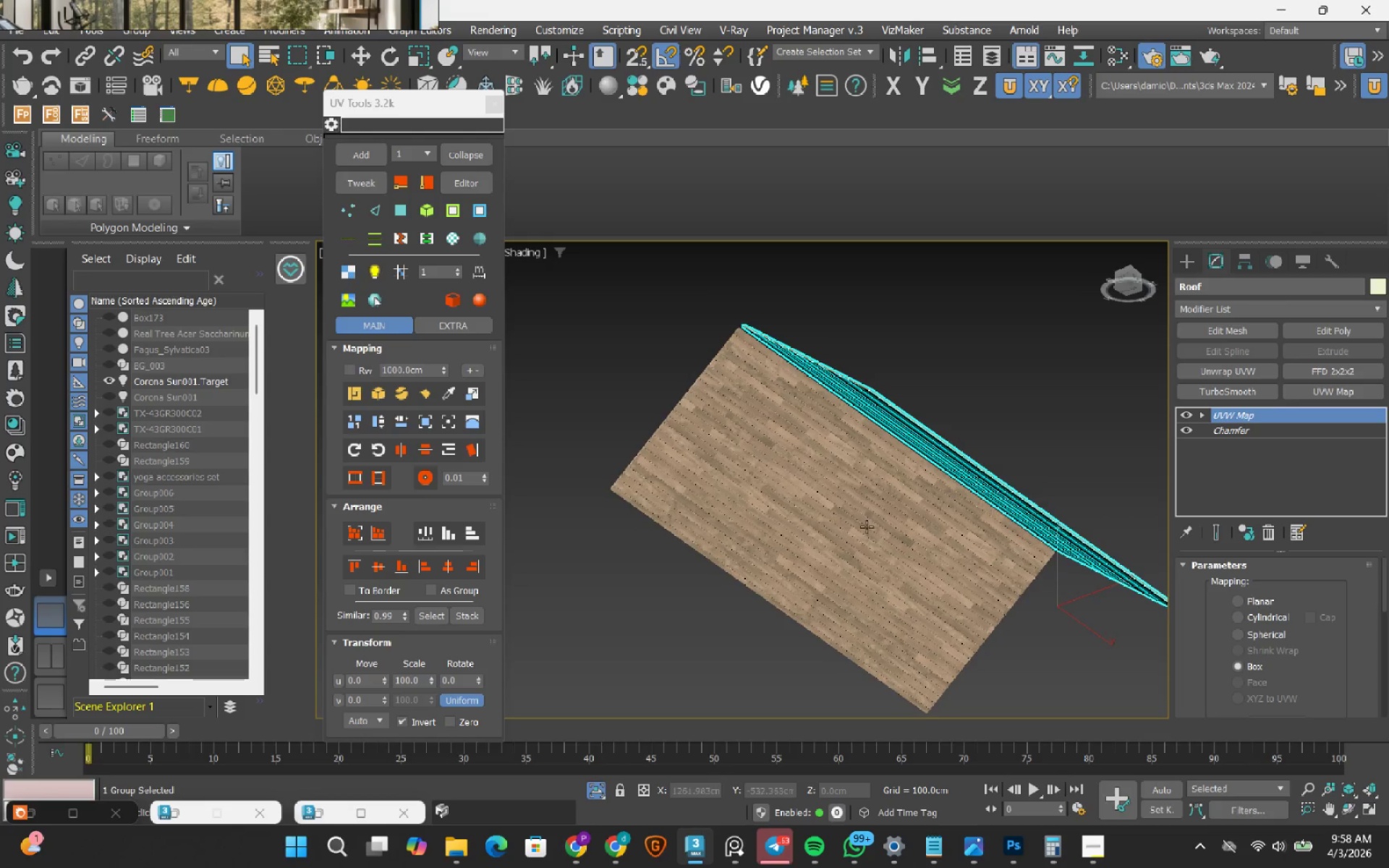 
scroll: coordinate [893, 573], scroll_direction: down, amount: 2.0
 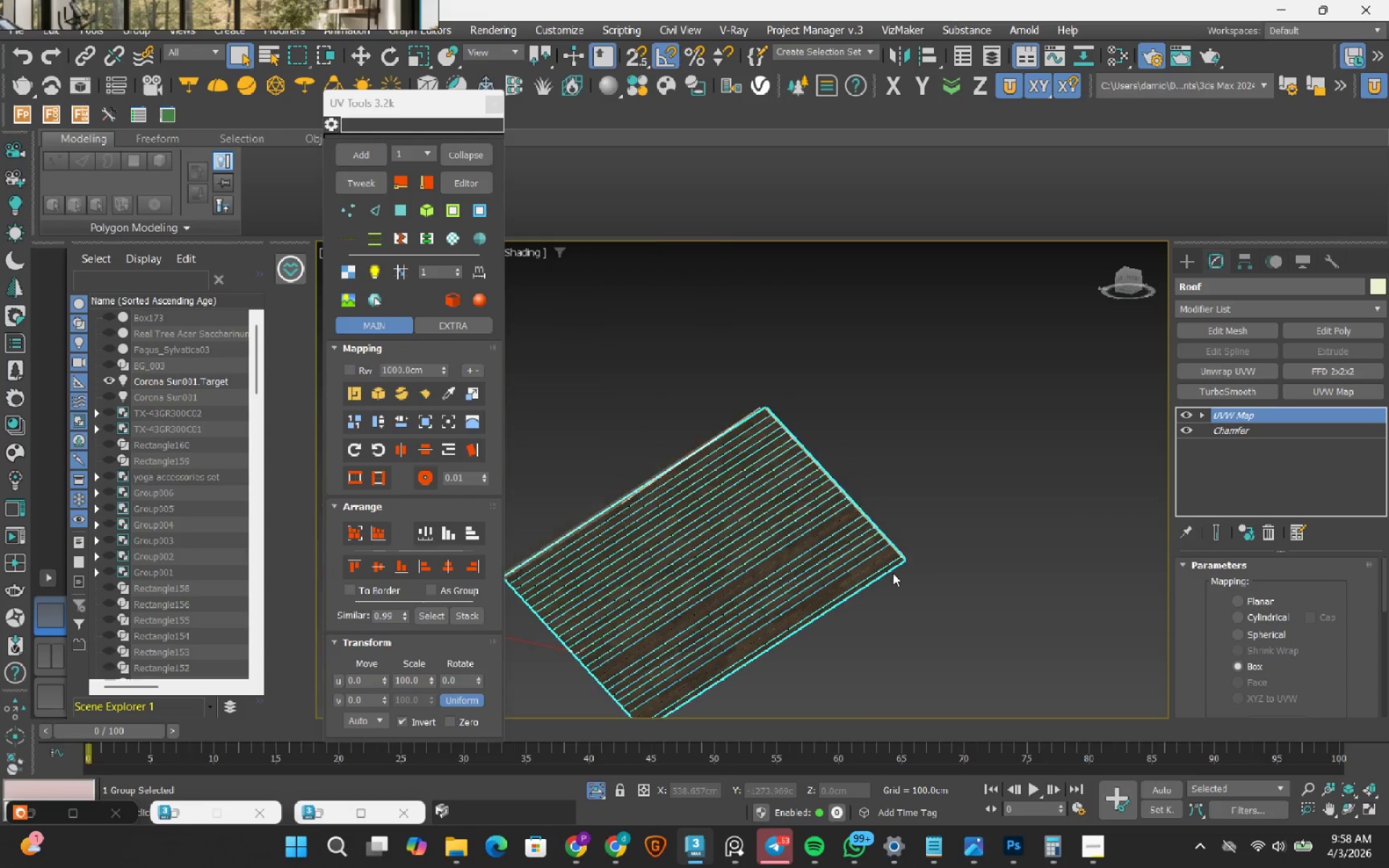 
hold_key(key=AltLeft, duration=4.25)
scroll: coordinate [764, 548], scroll_direction: up, amount: 7.0
 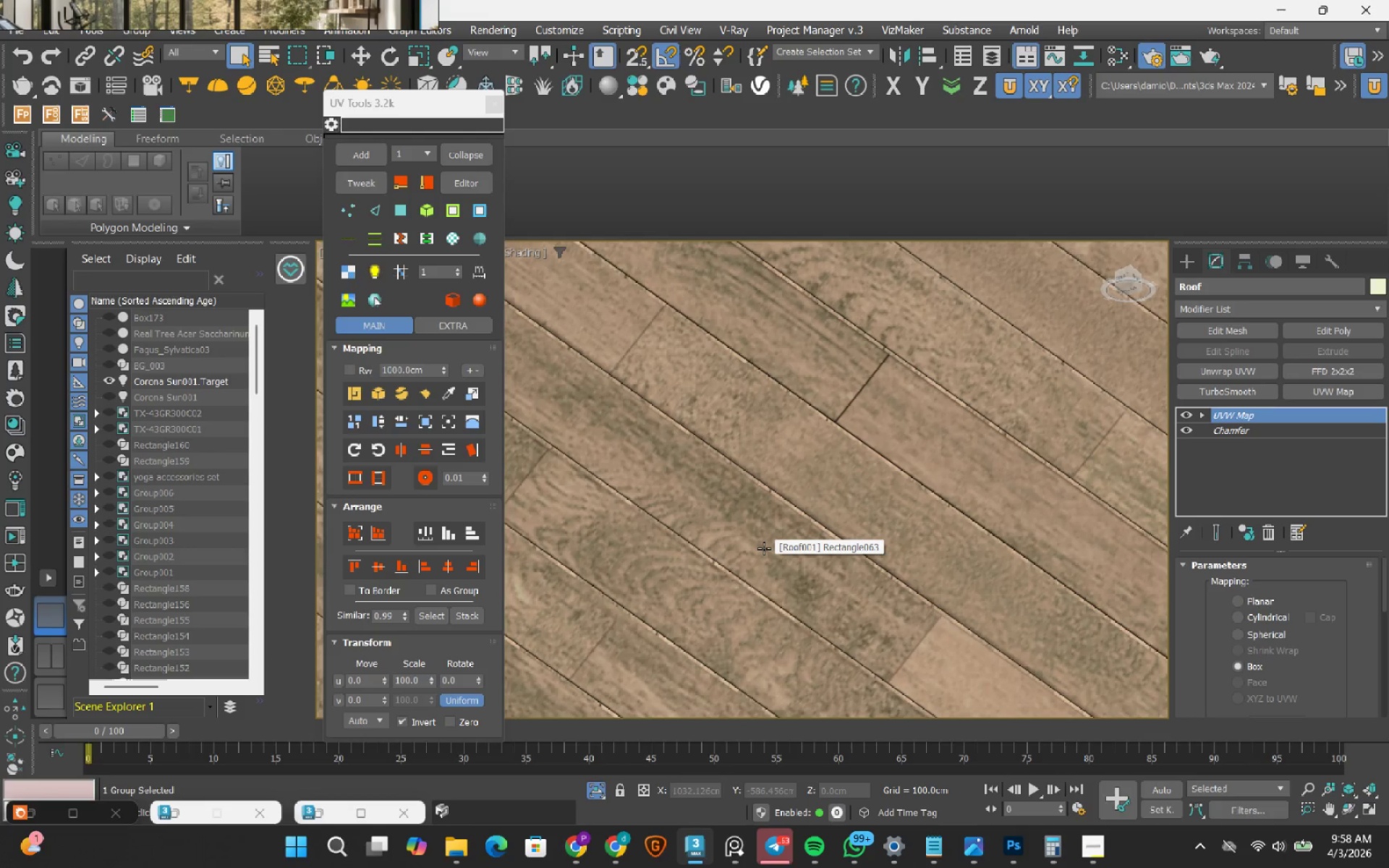 
left_click([764, 548])
 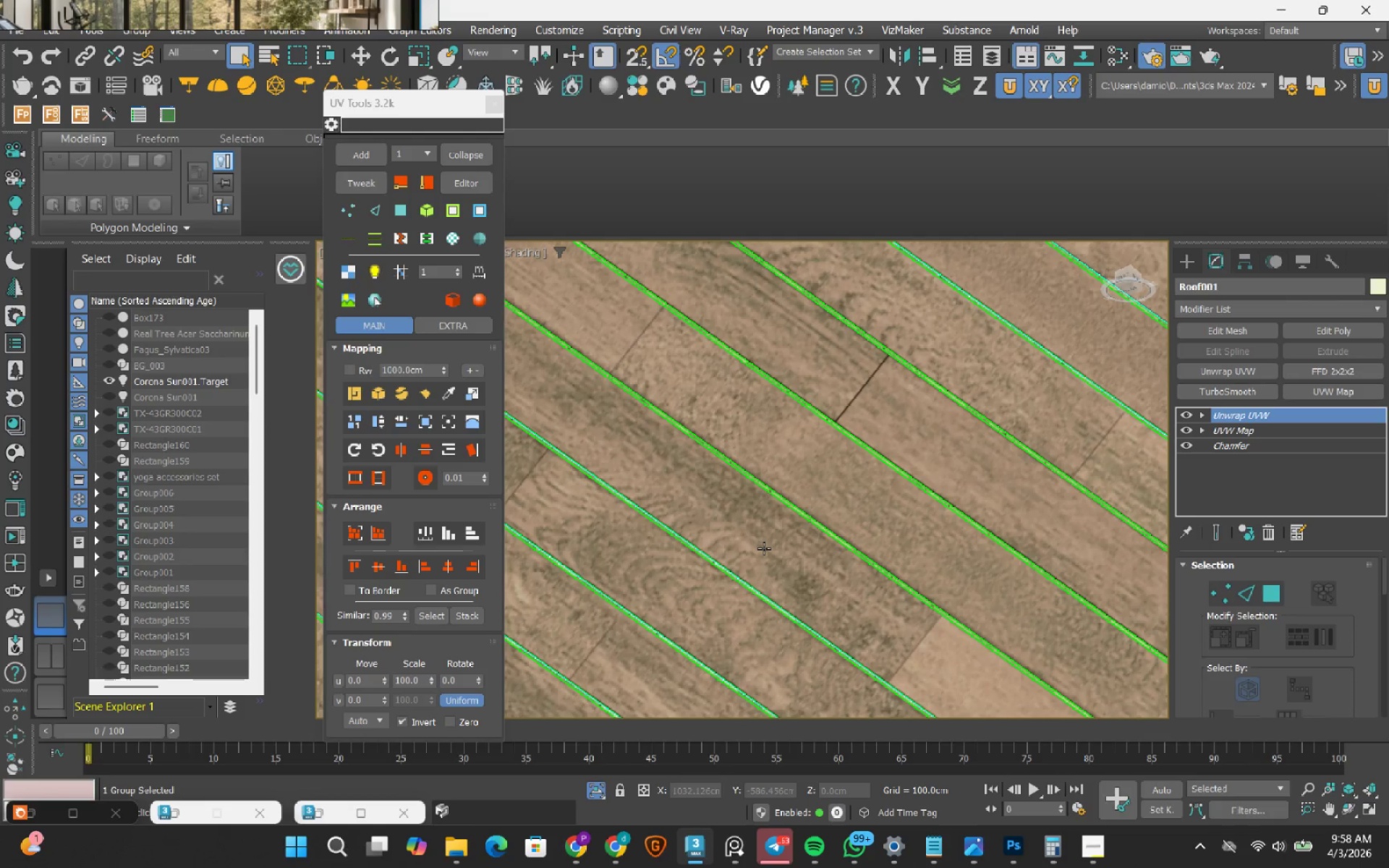 
hold_key(key=AltLeft, duration=0.64)
 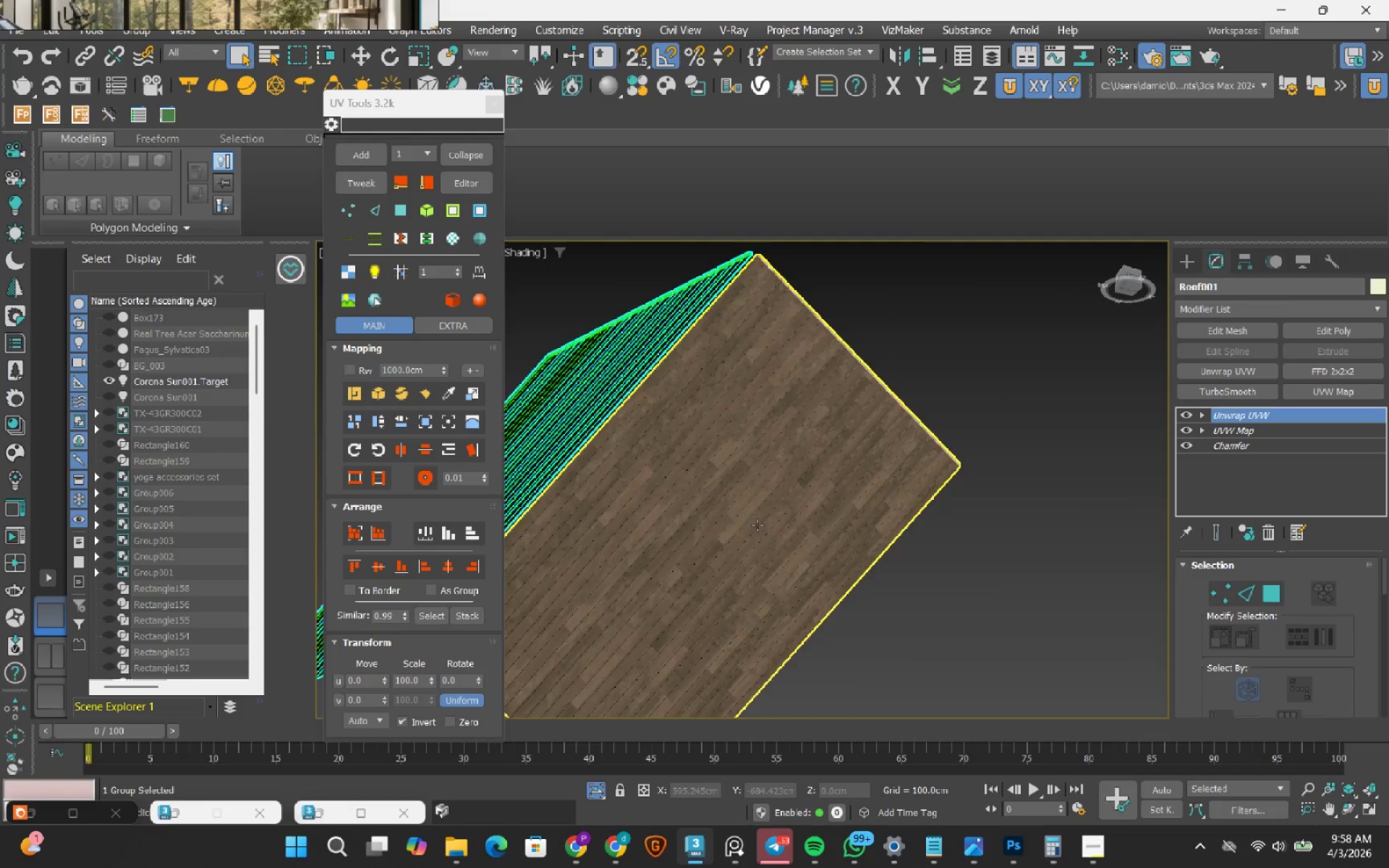 
scroll: coordinate [764, 548], scroll_direction: down, amount: 6.0
 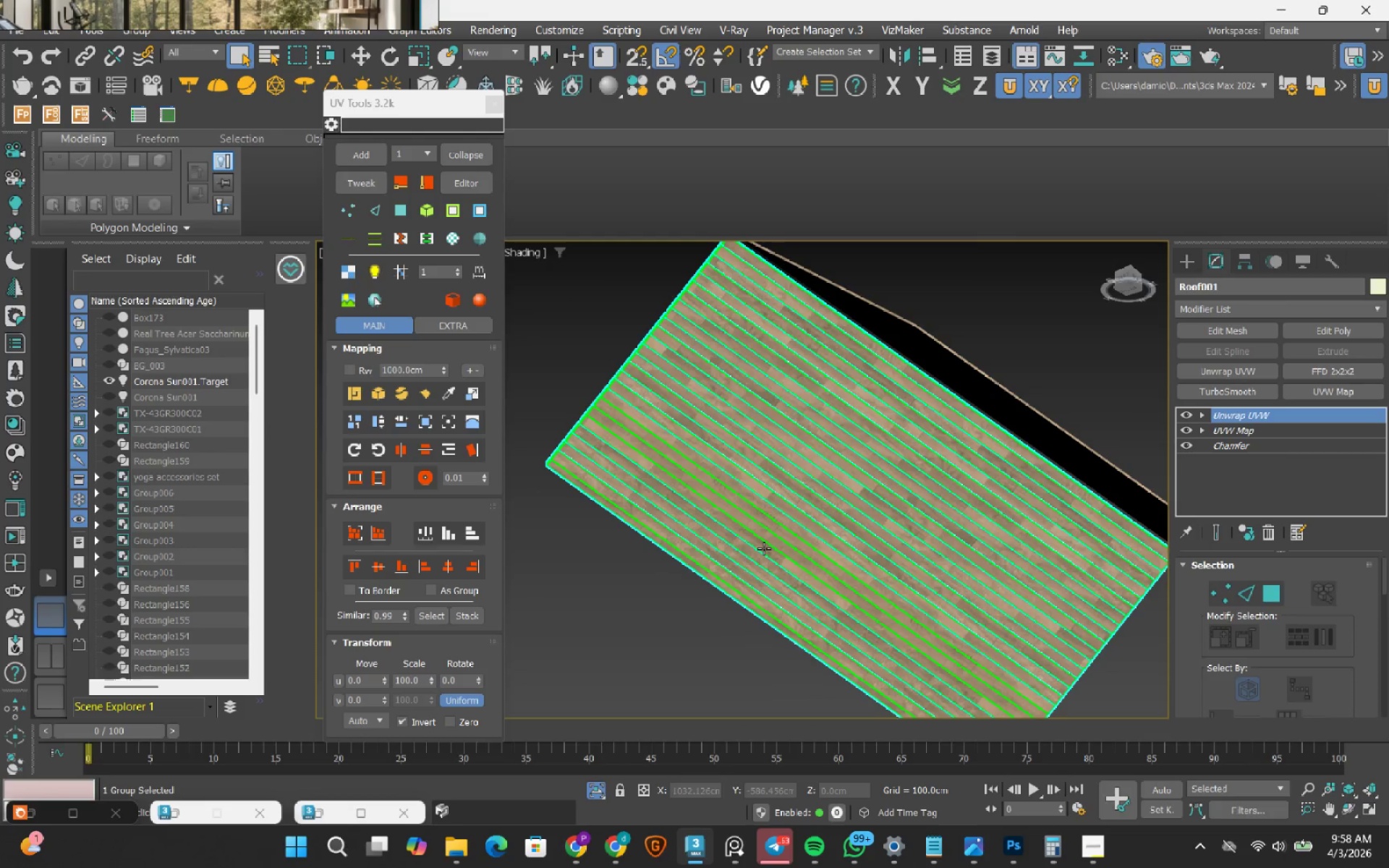 
scroll: coordinate [1015, 464], scroll_direction: up, amount: 5.0
 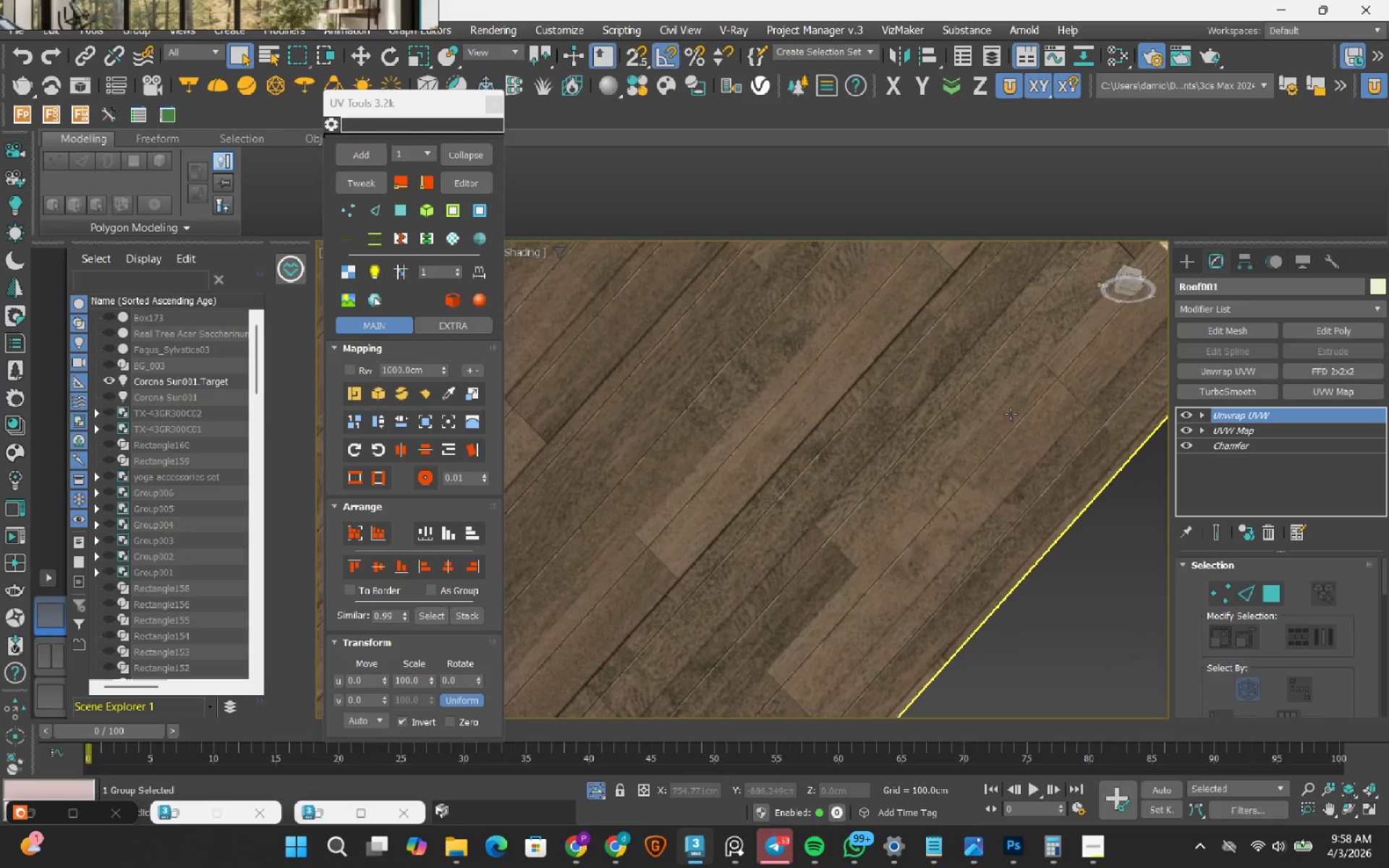 
left_click([1011, 414])
 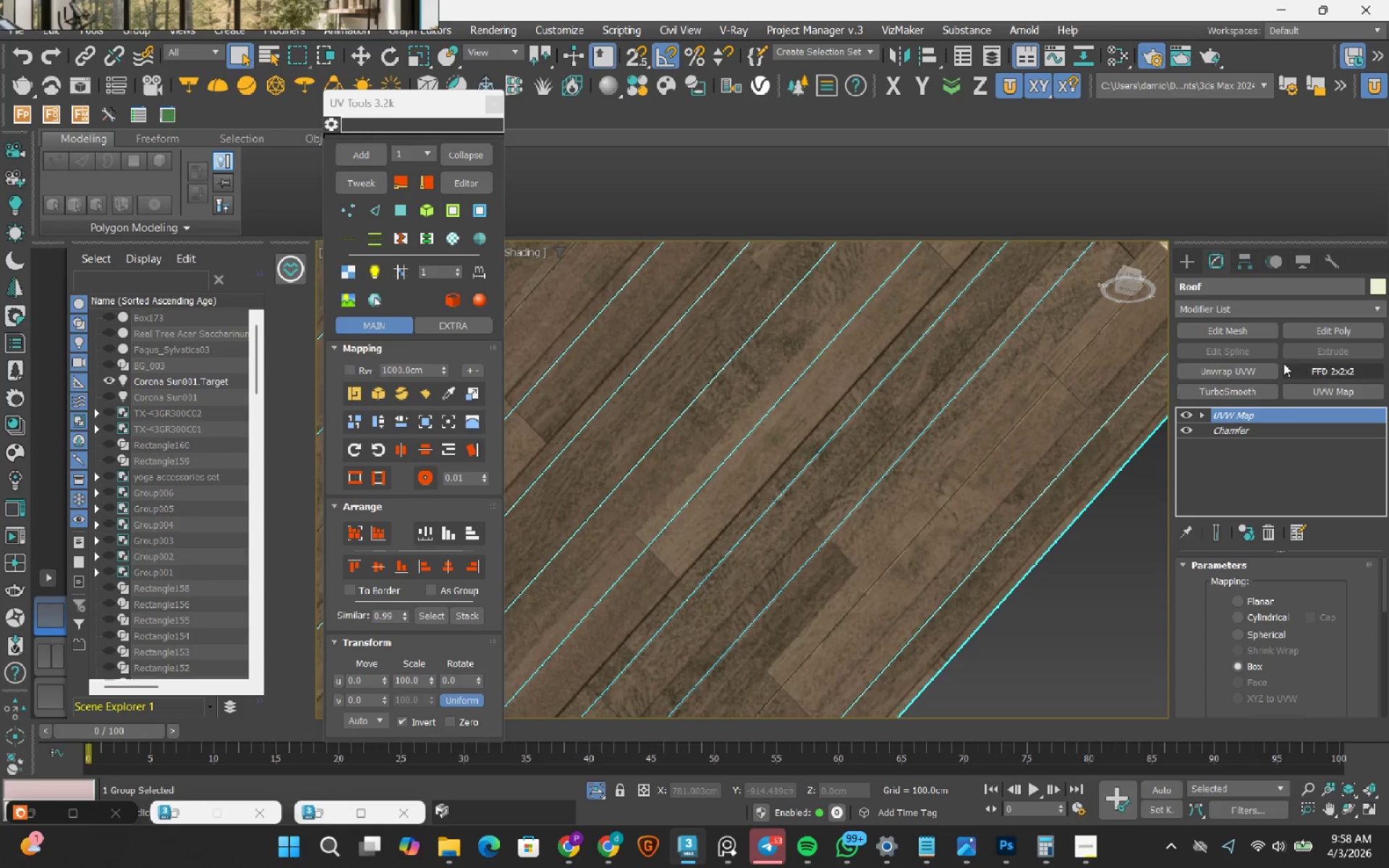 
left_click([1246, 370])
 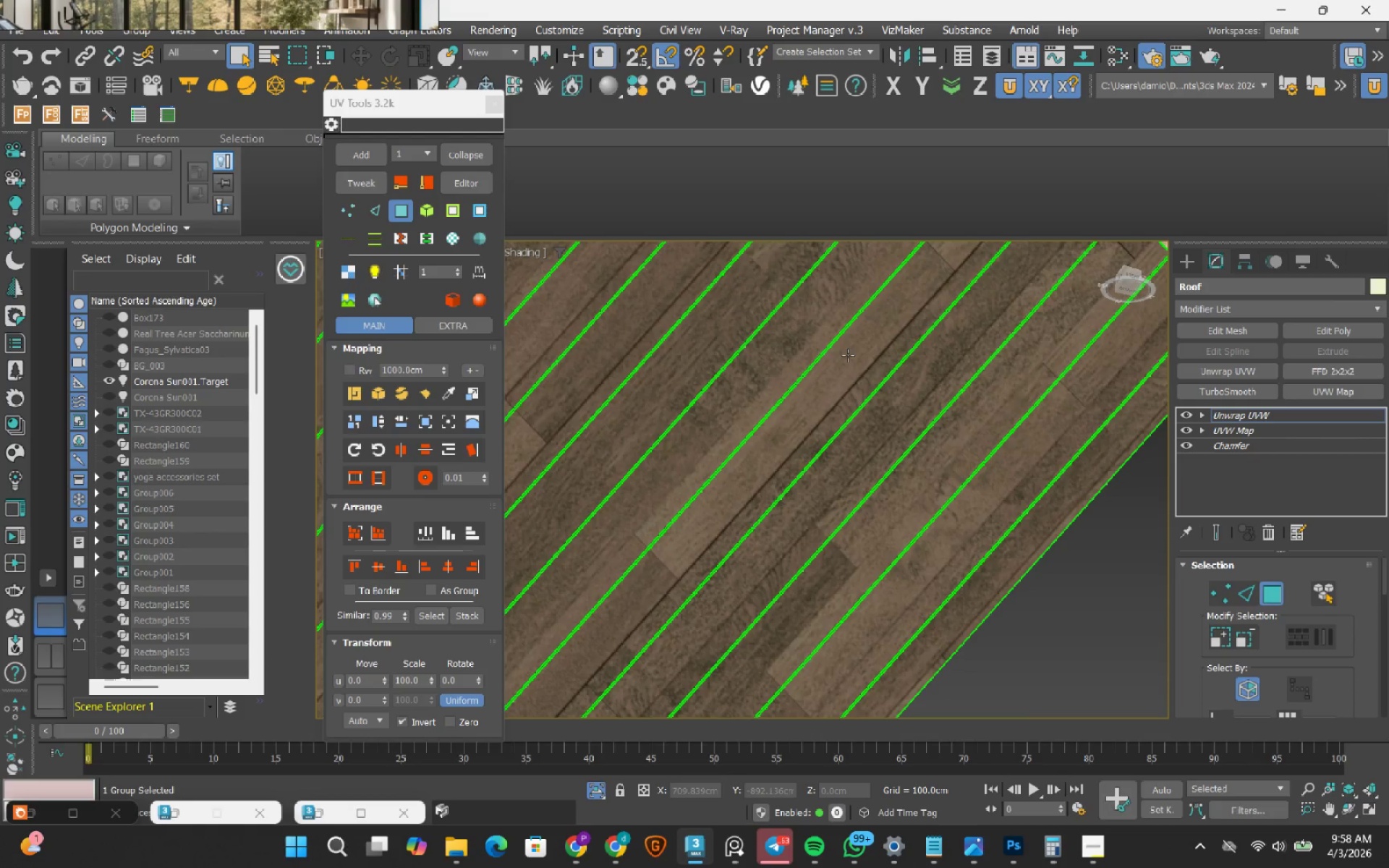 
left_click([347, 179])
 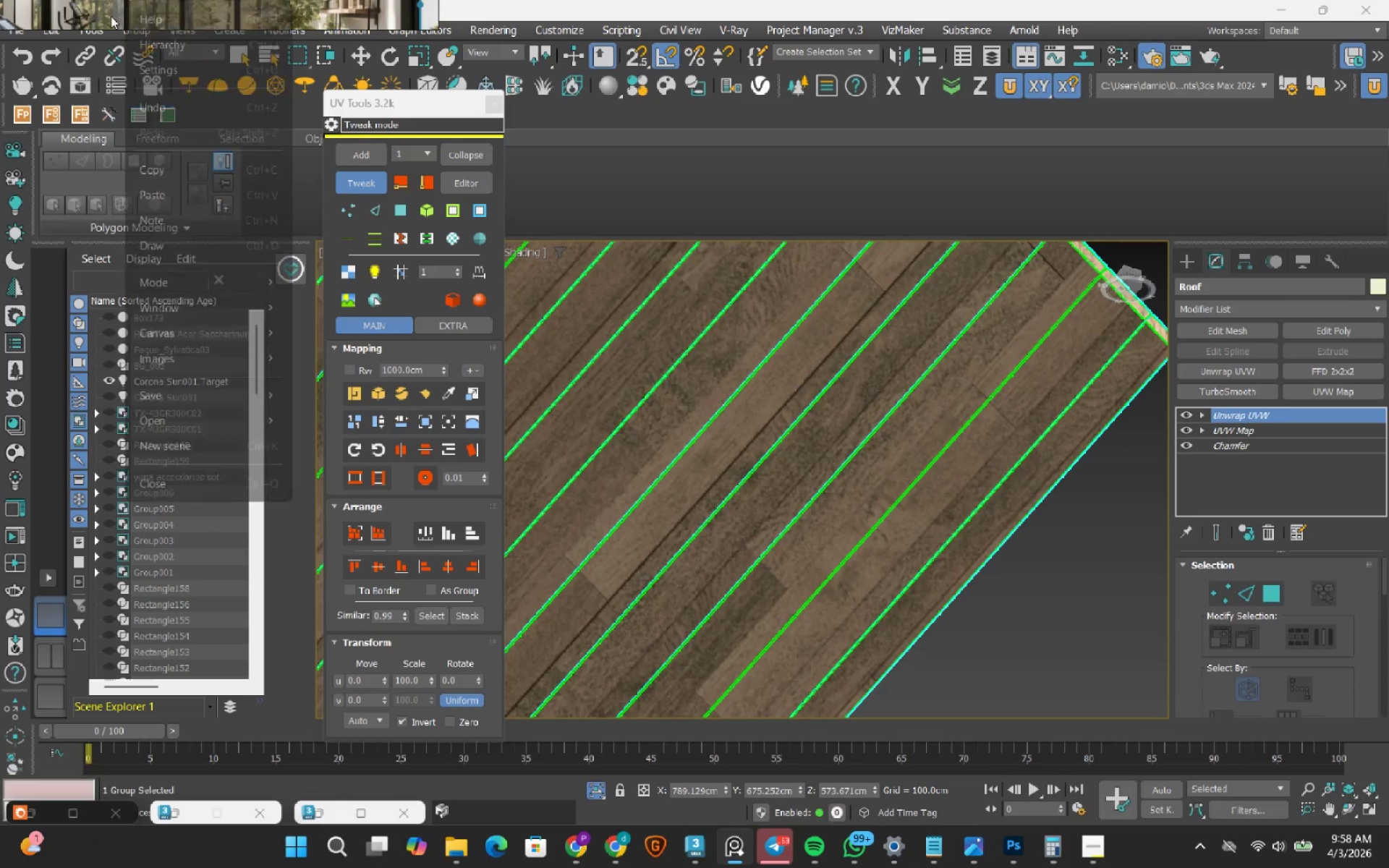 
wait(5.56)
 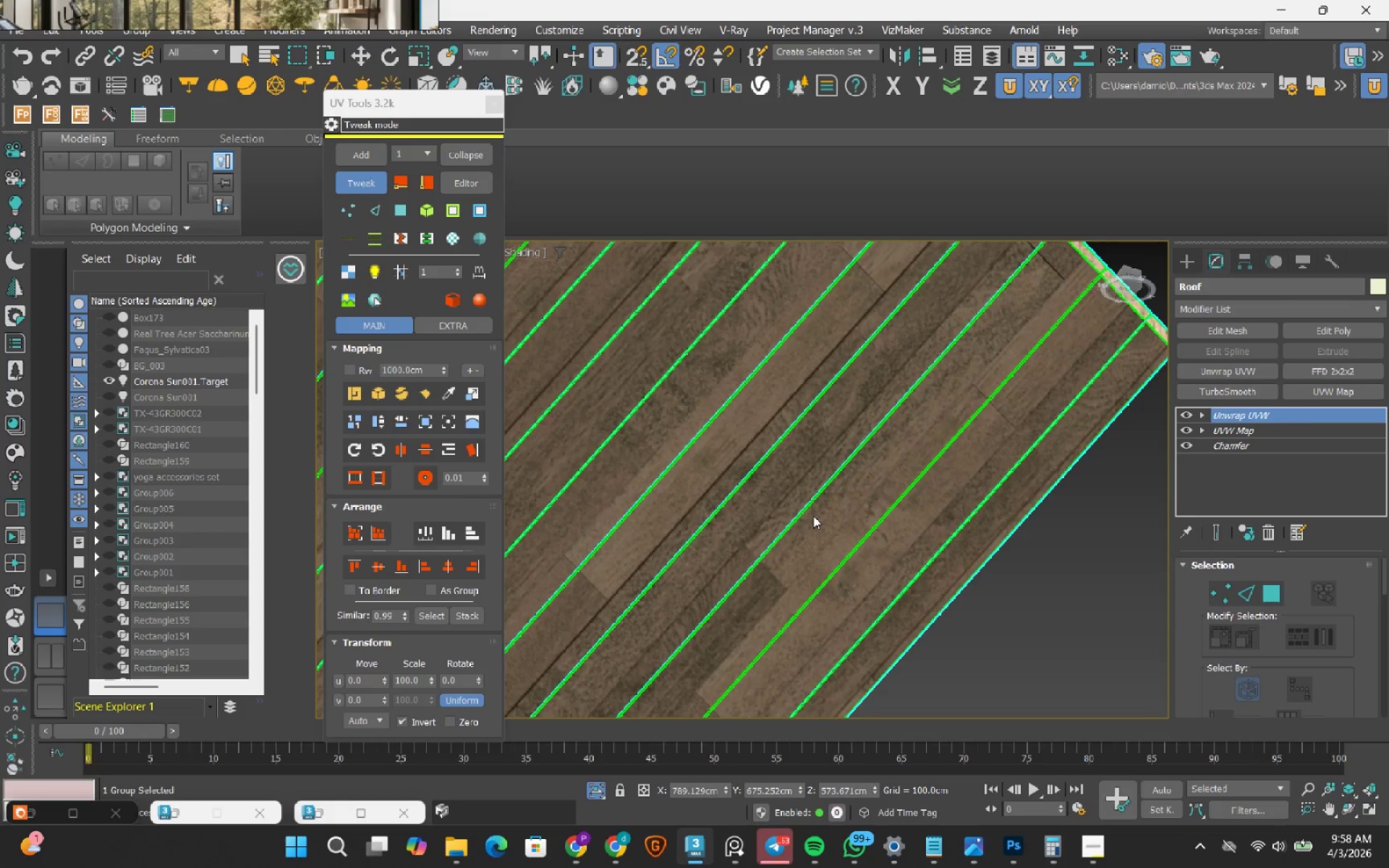 
left_click([22, 31])
 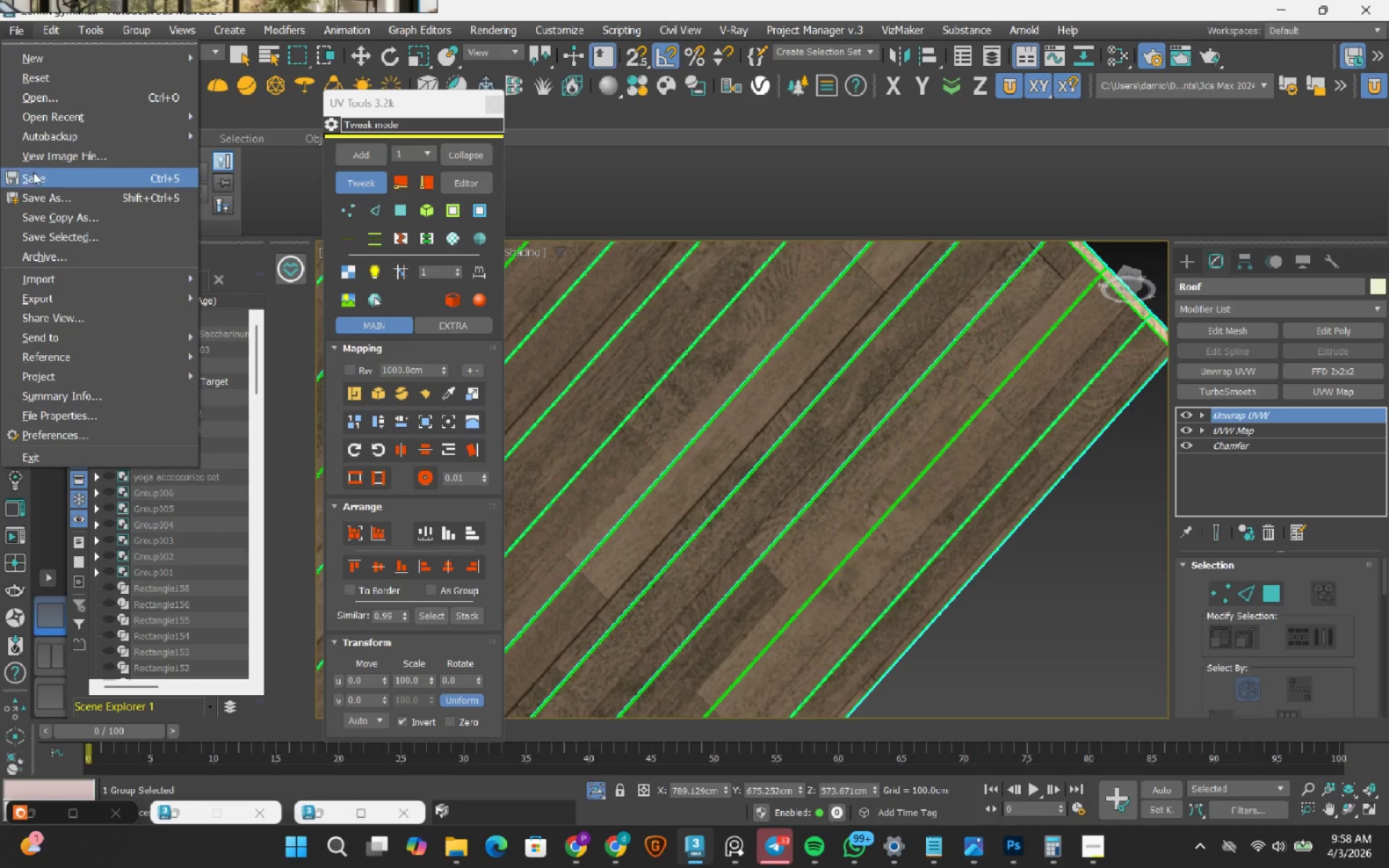 
left_click([35, 179])
 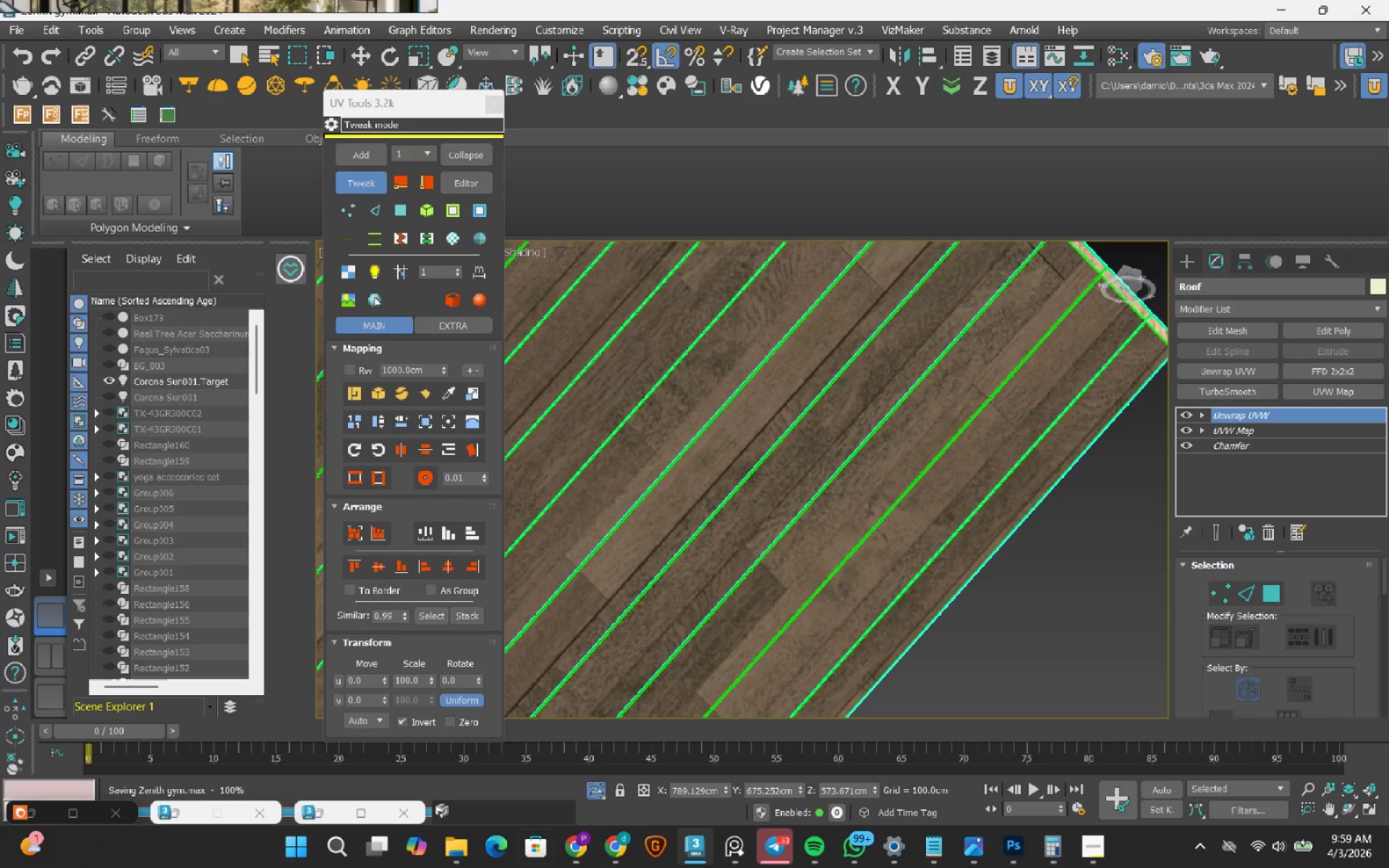 
wait(7.23)
 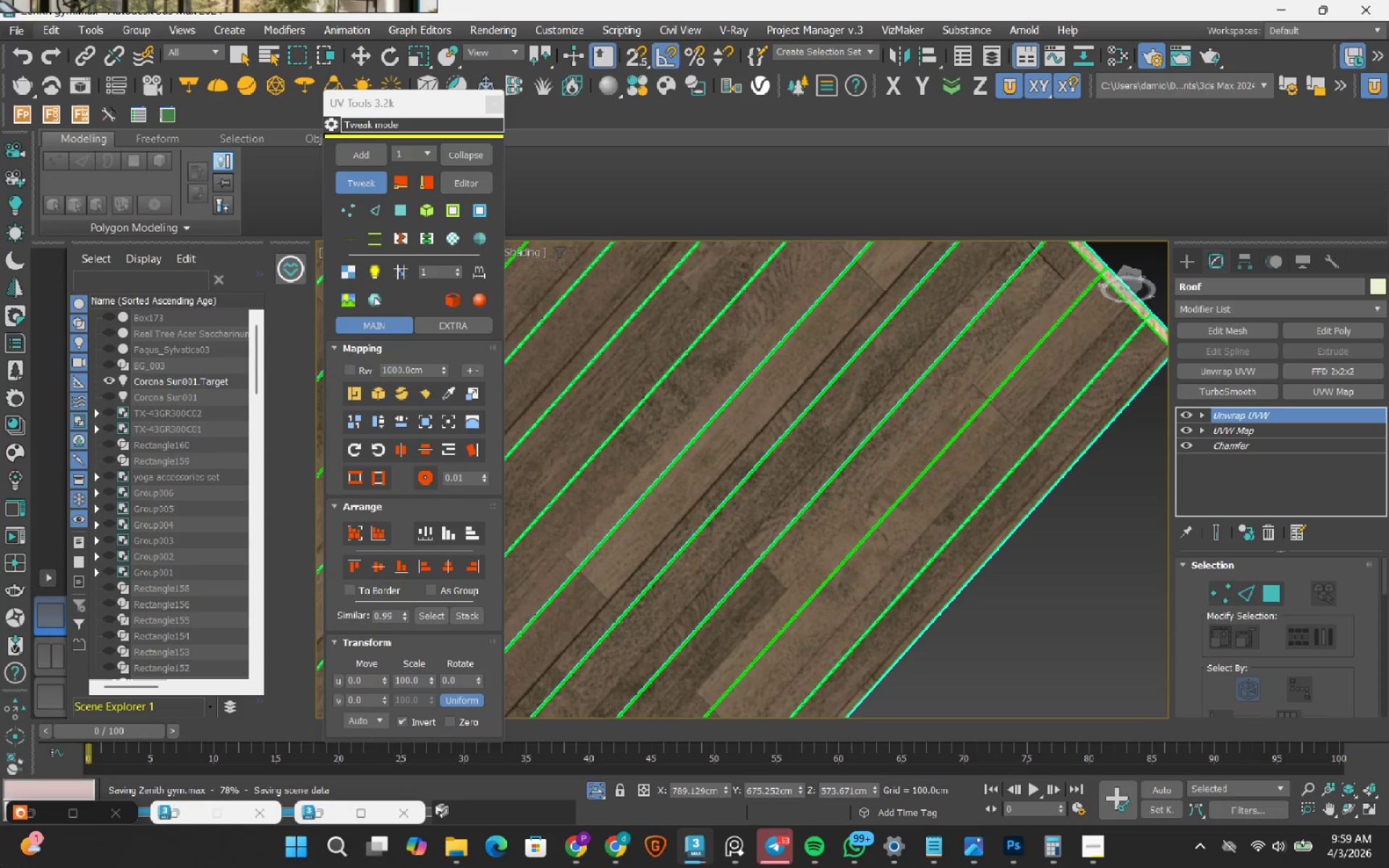 
scroll: coordinate [1054, 388], scroll_direction: up, amount: 4.0
 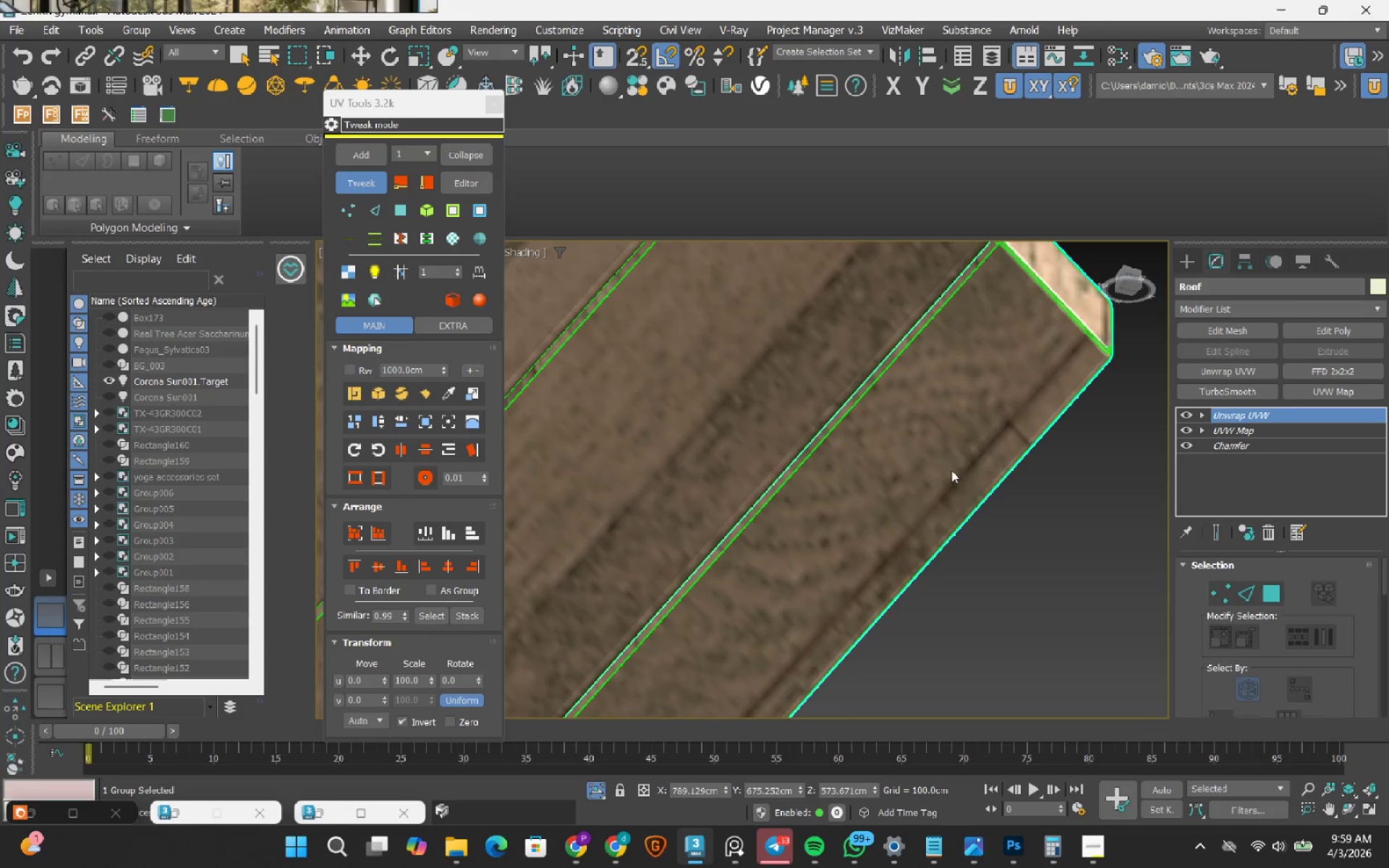 
left_click_drag(start_coordinate=[941, 451], to_coordinate=[972, 483])
 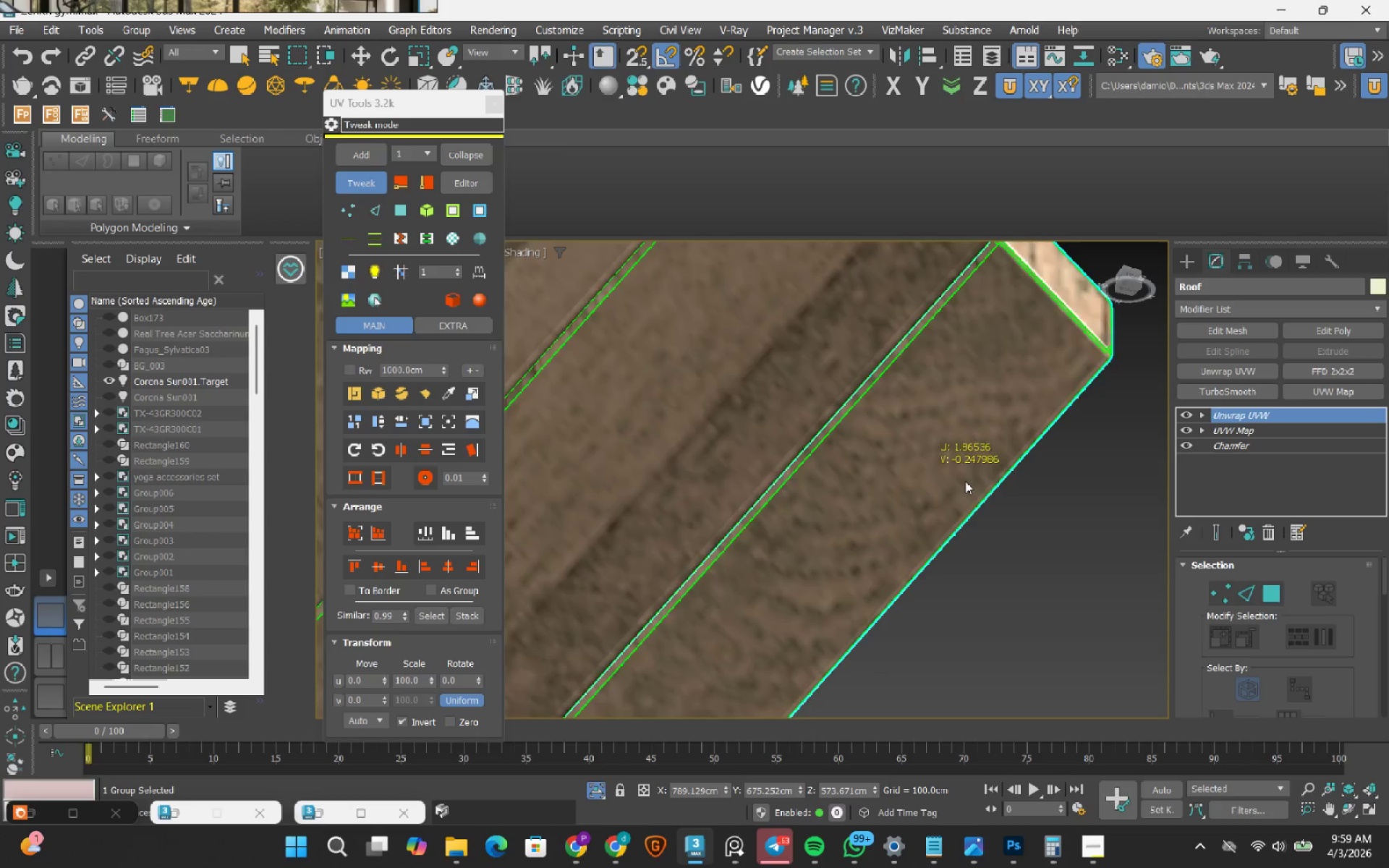 
scroll: coordinate [749, 433], scroll_direction: down, amount: 2.0
 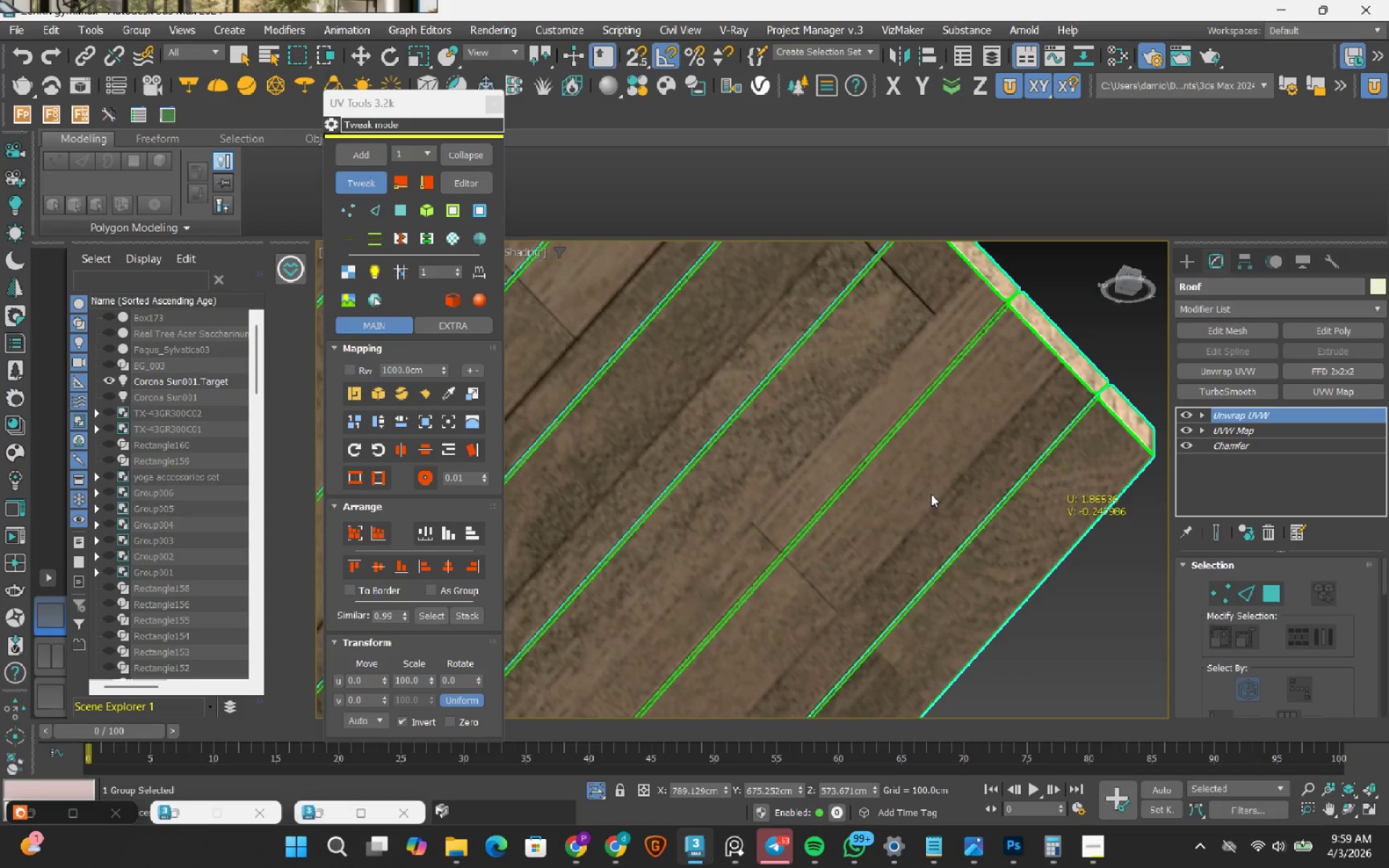 
left_click_drag(start_coordinate=[901, 493], to_coordinate=[967, 532])
 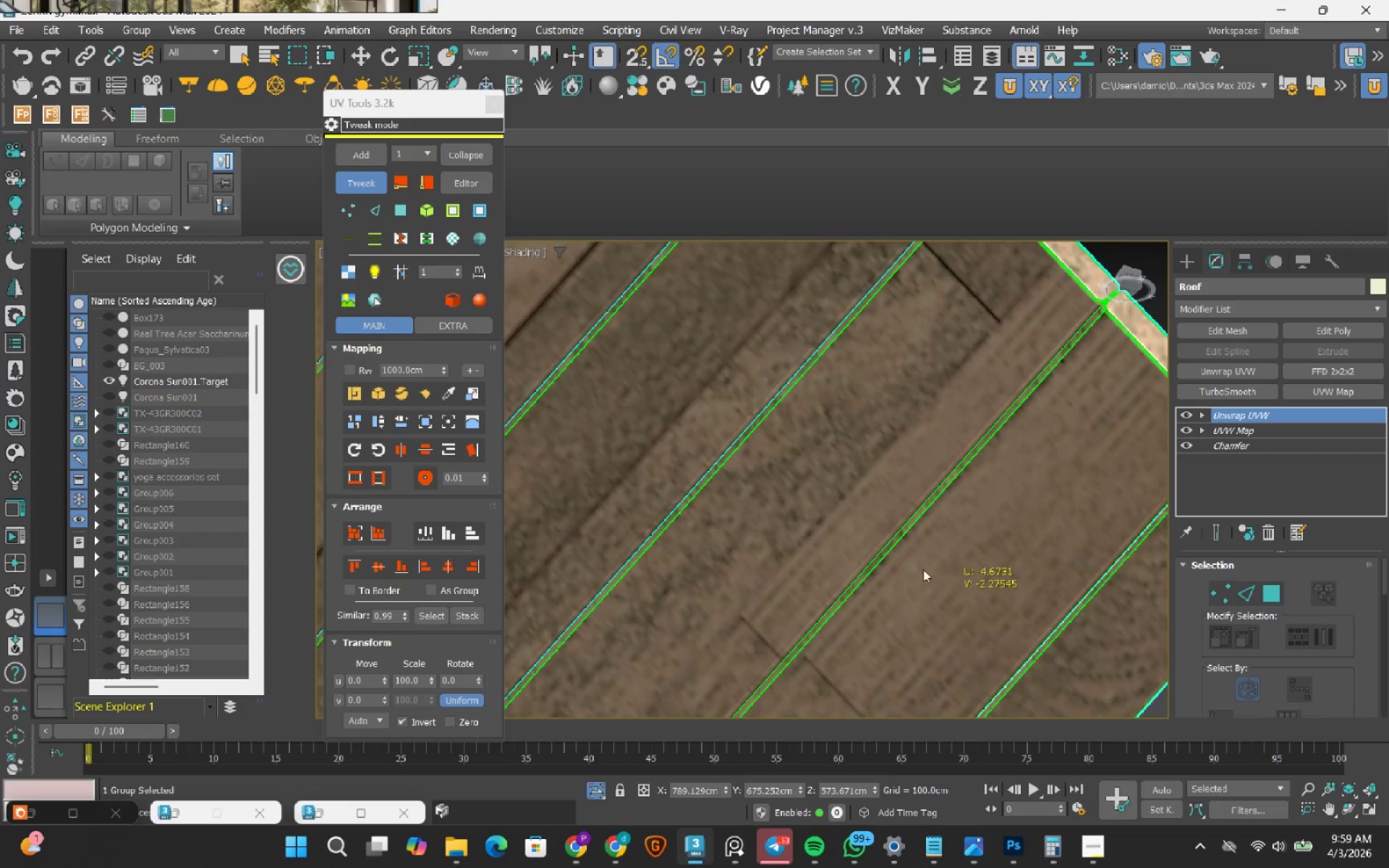 
scroll: coordinate [931, 494], scroll_direction: up, amount: 1.0
 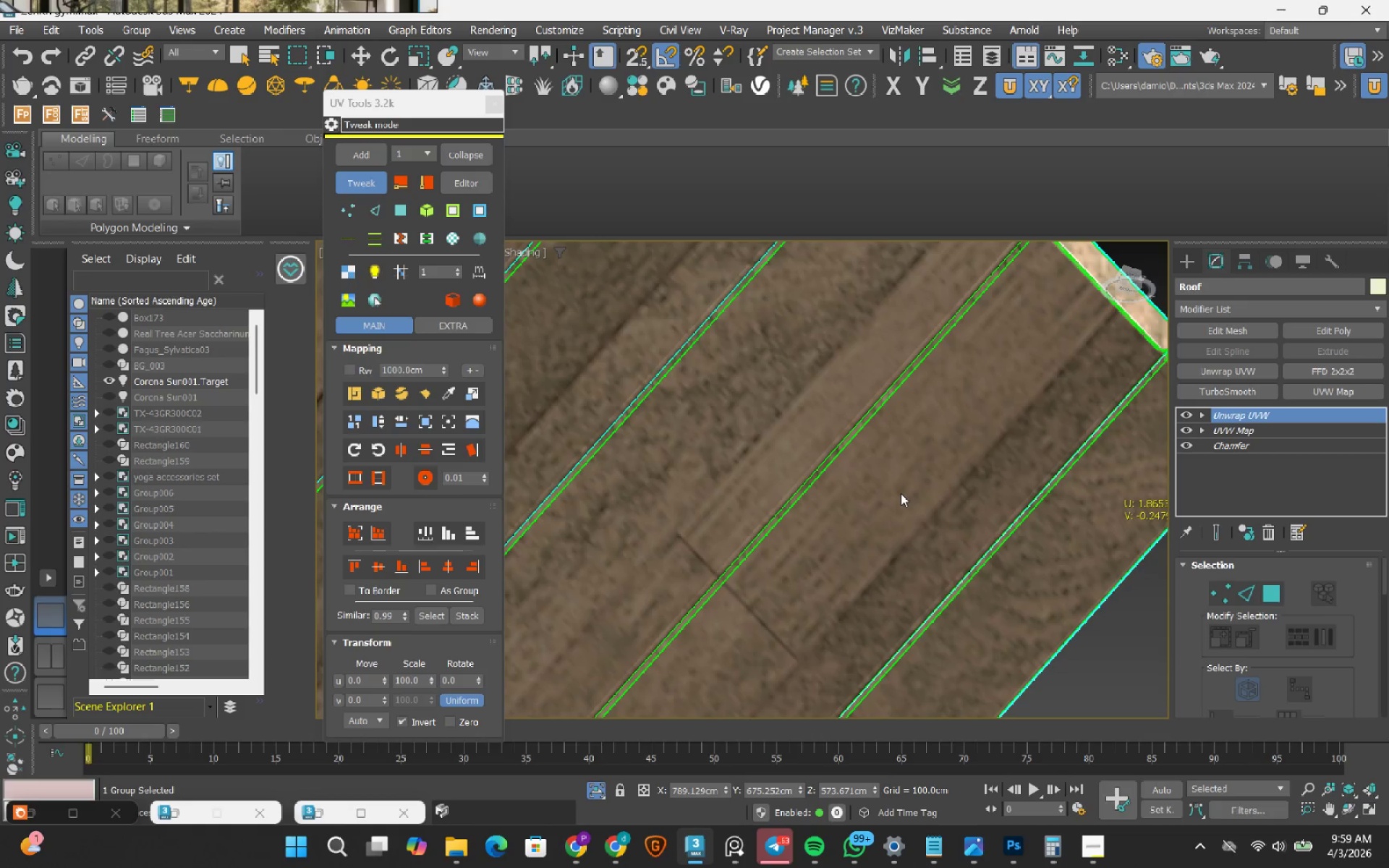 
scroll: coordinate [842, 501], scroll_direction: down, amount: 1.0
 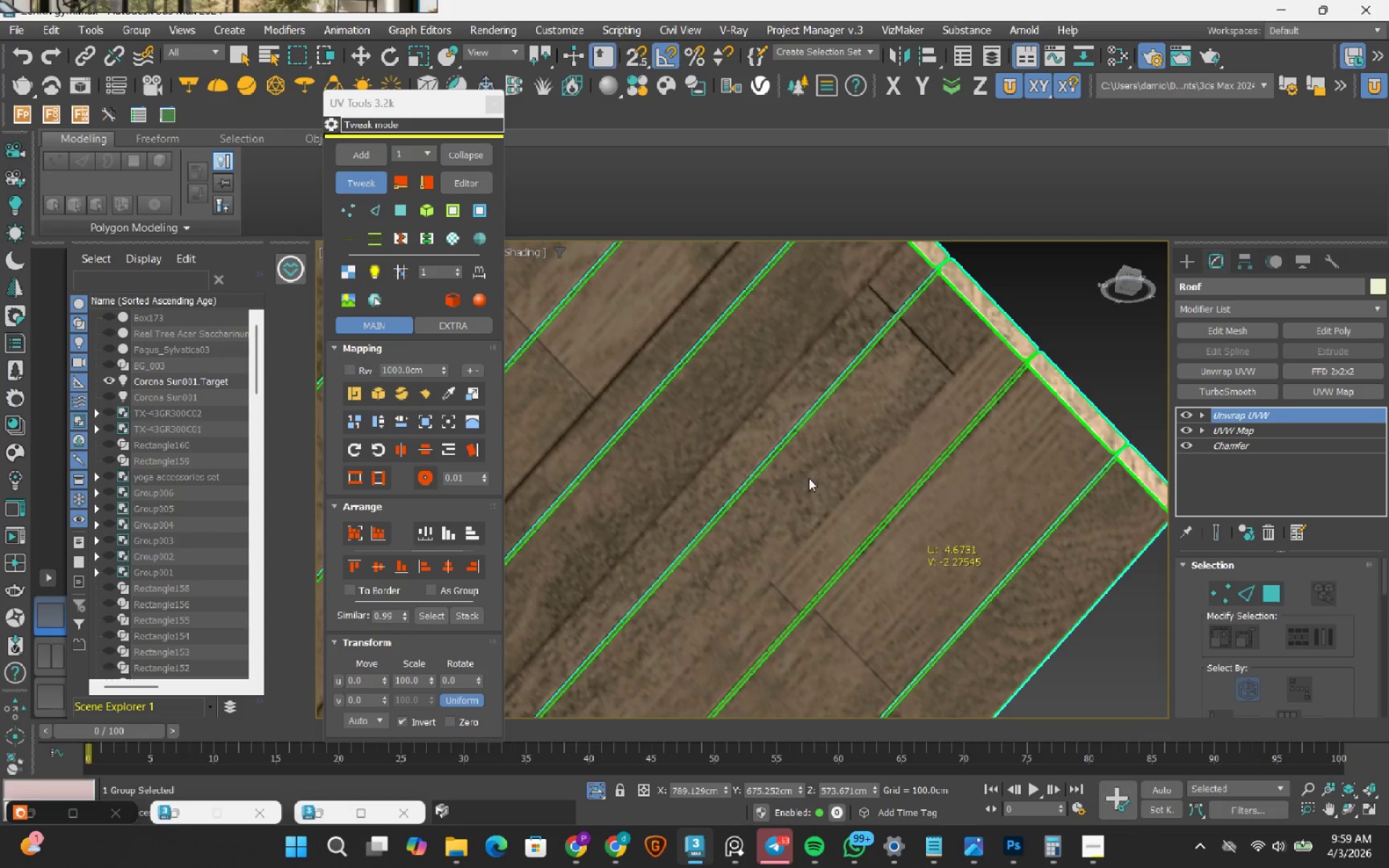 
left_click_drag(start_coordinate=[812, 480], to_coordinate=[907, 446])
 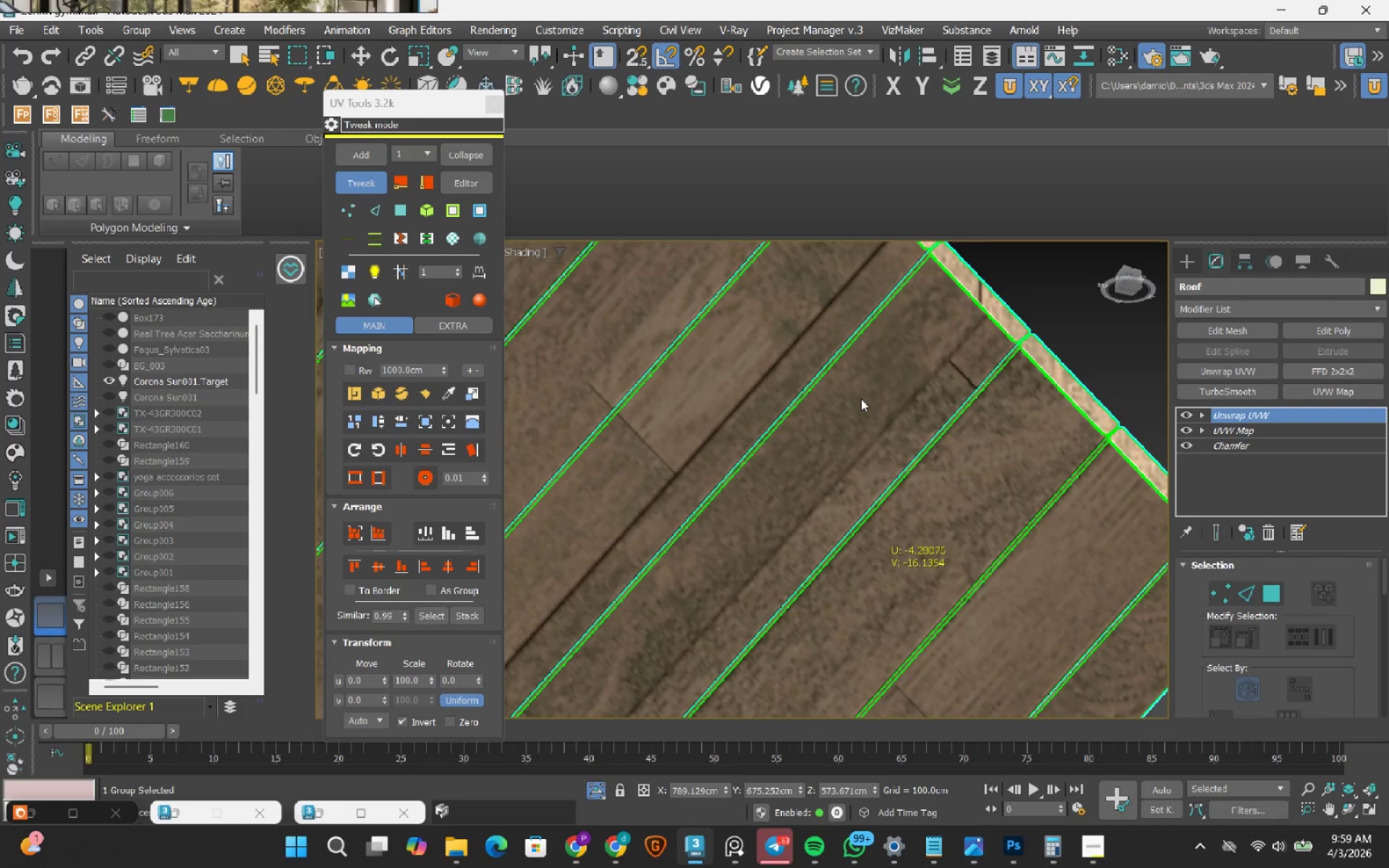 
left_click_drag(start_coordinate=[861, 399], to_coordinate=[913, 407])
 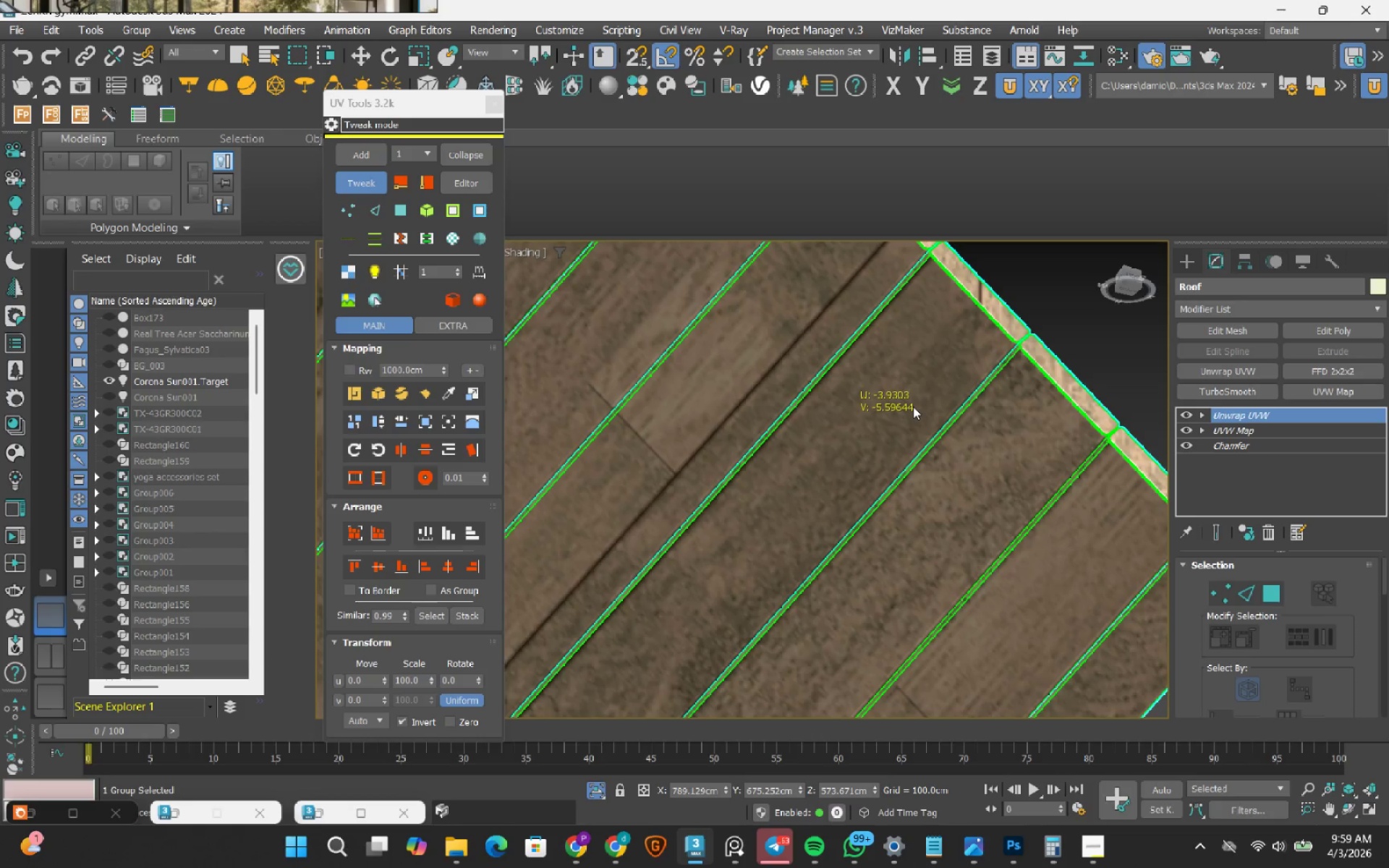 
wait(6.72)
 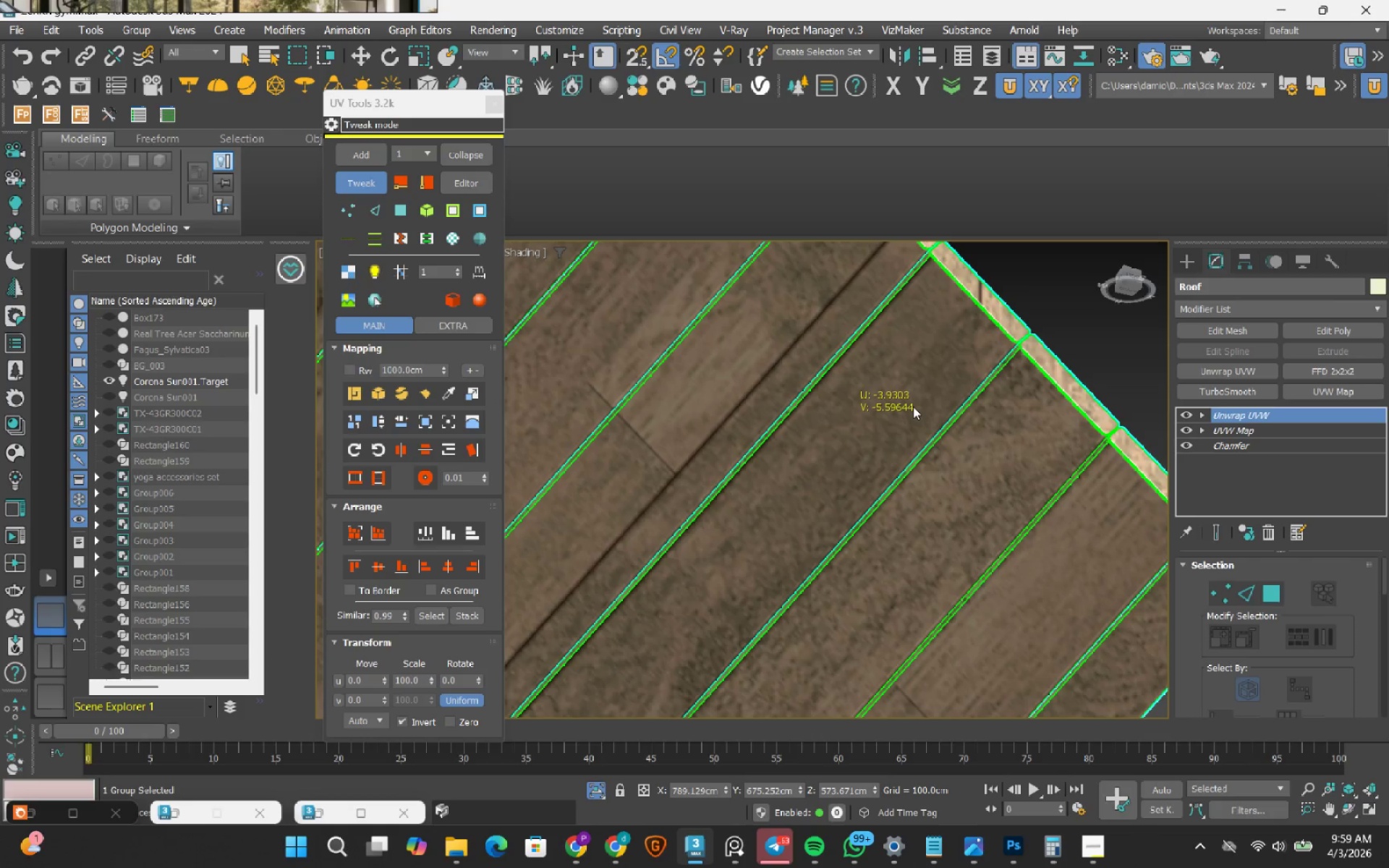 
scroll: coordinate [842, 429], scroll_direction: down, amount: 2.0
 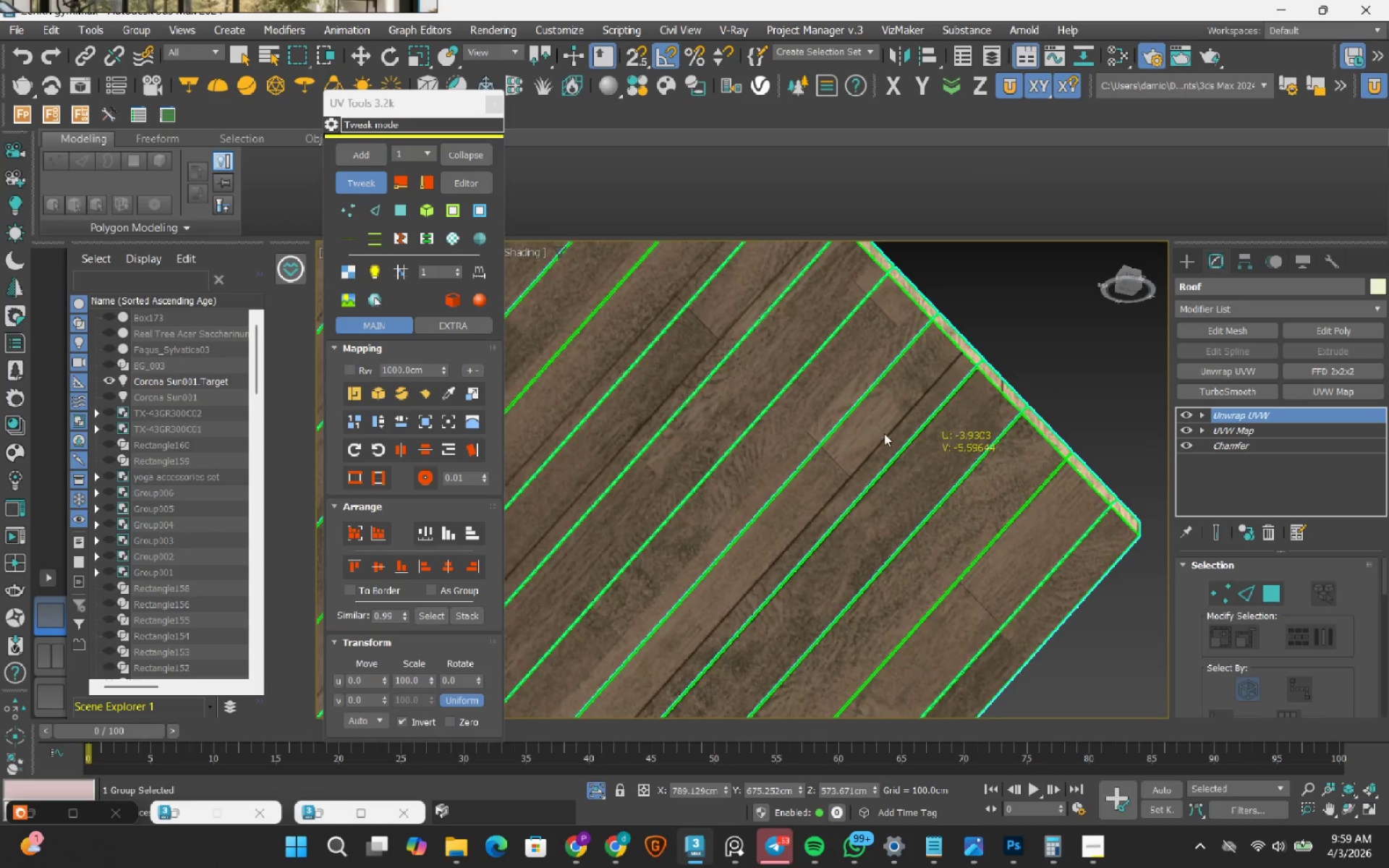 
scroll: coordinate [826, 459], scroll_direction: up, amount: 3.0
 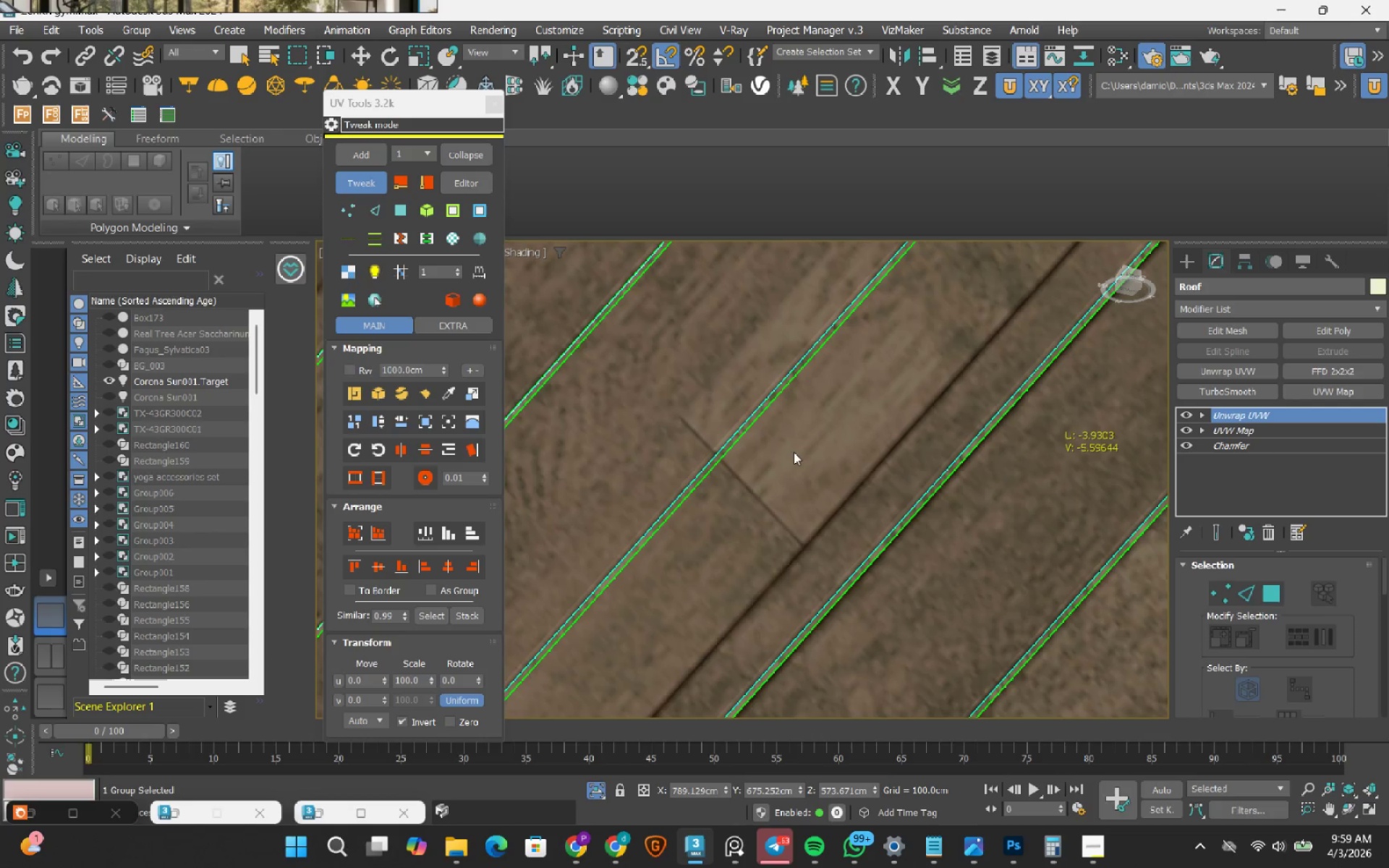 
left_click_drag(start_coordinate=[793, 452], to_coordinate=[844, 498])
 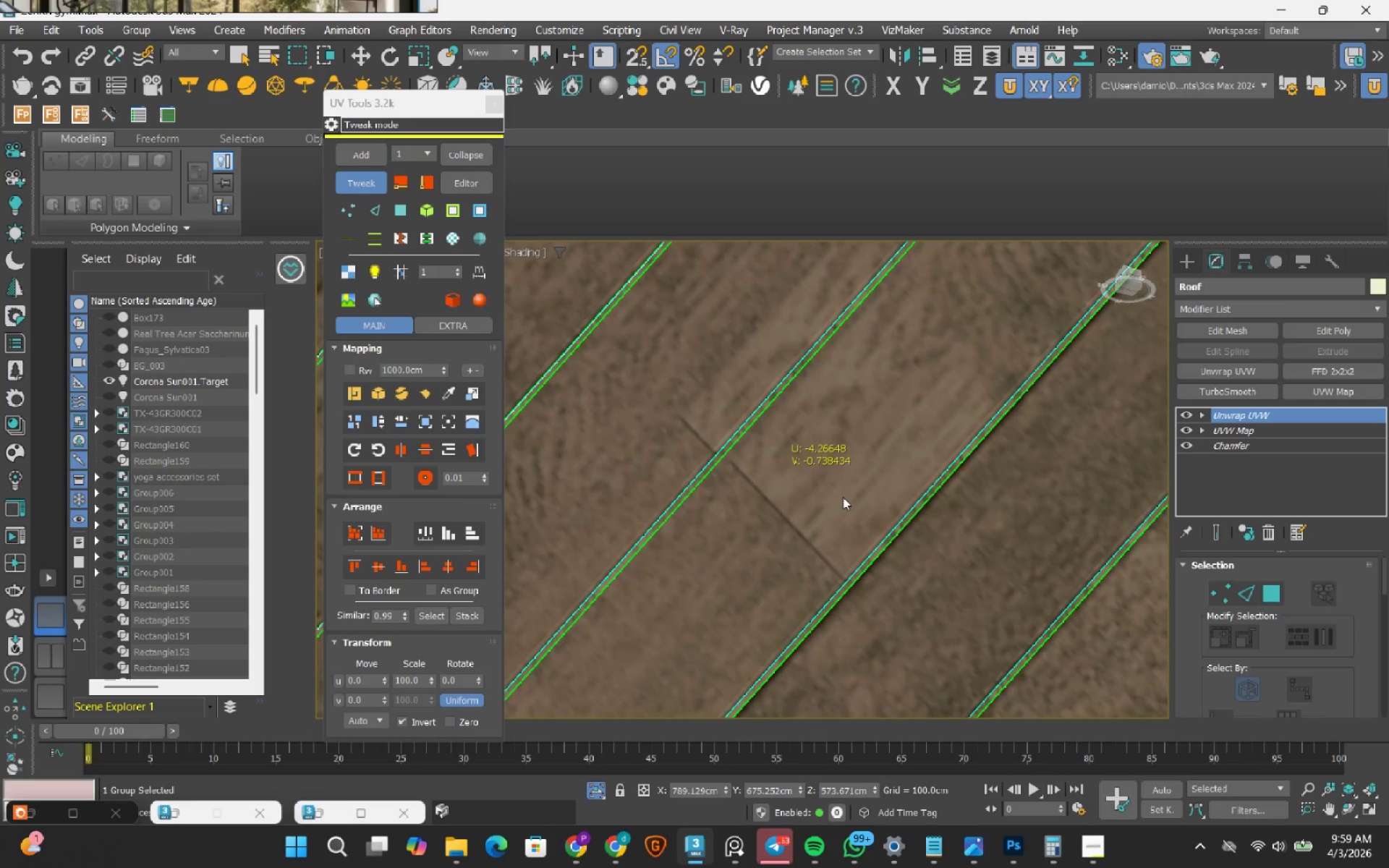 
scroll: coordinate [843, 497], scroll_direction: down, amount: 2.0
 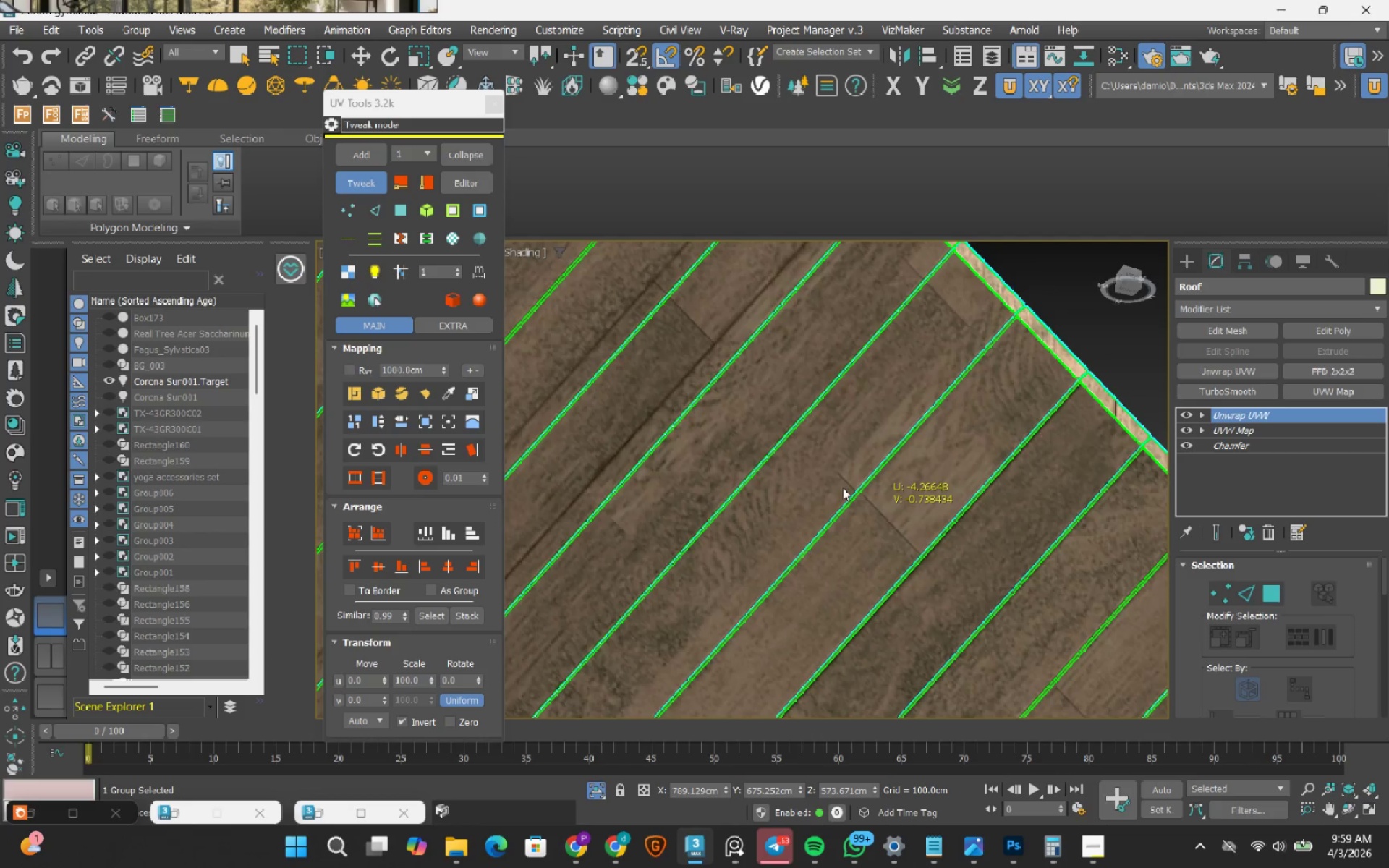 
scroll: coordinate [802, 467], scroll_direction: up, amount: 2.0
 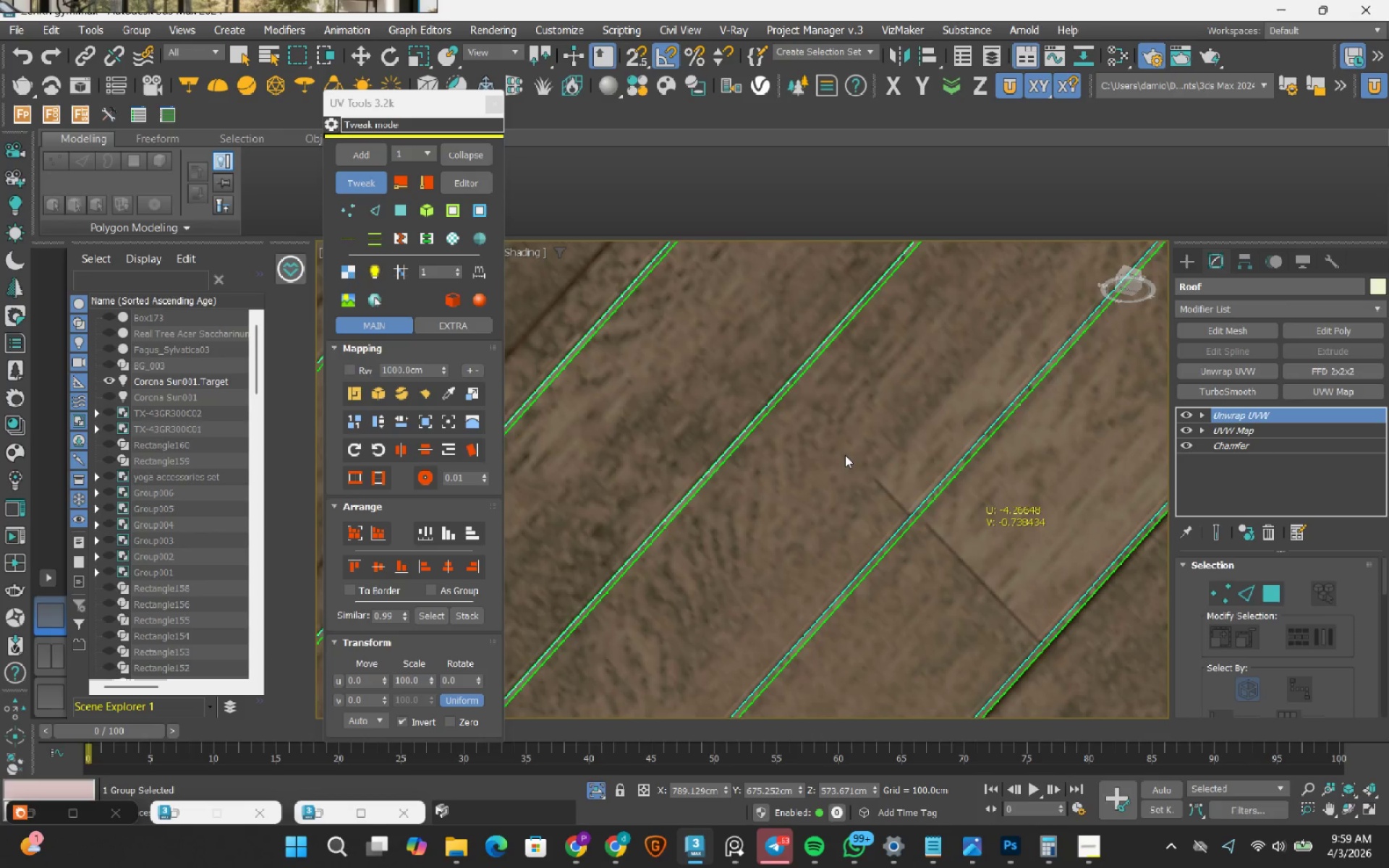 
left_click_drag(start_coordinate=[852, 426], to_coordinate=[912, 412])
 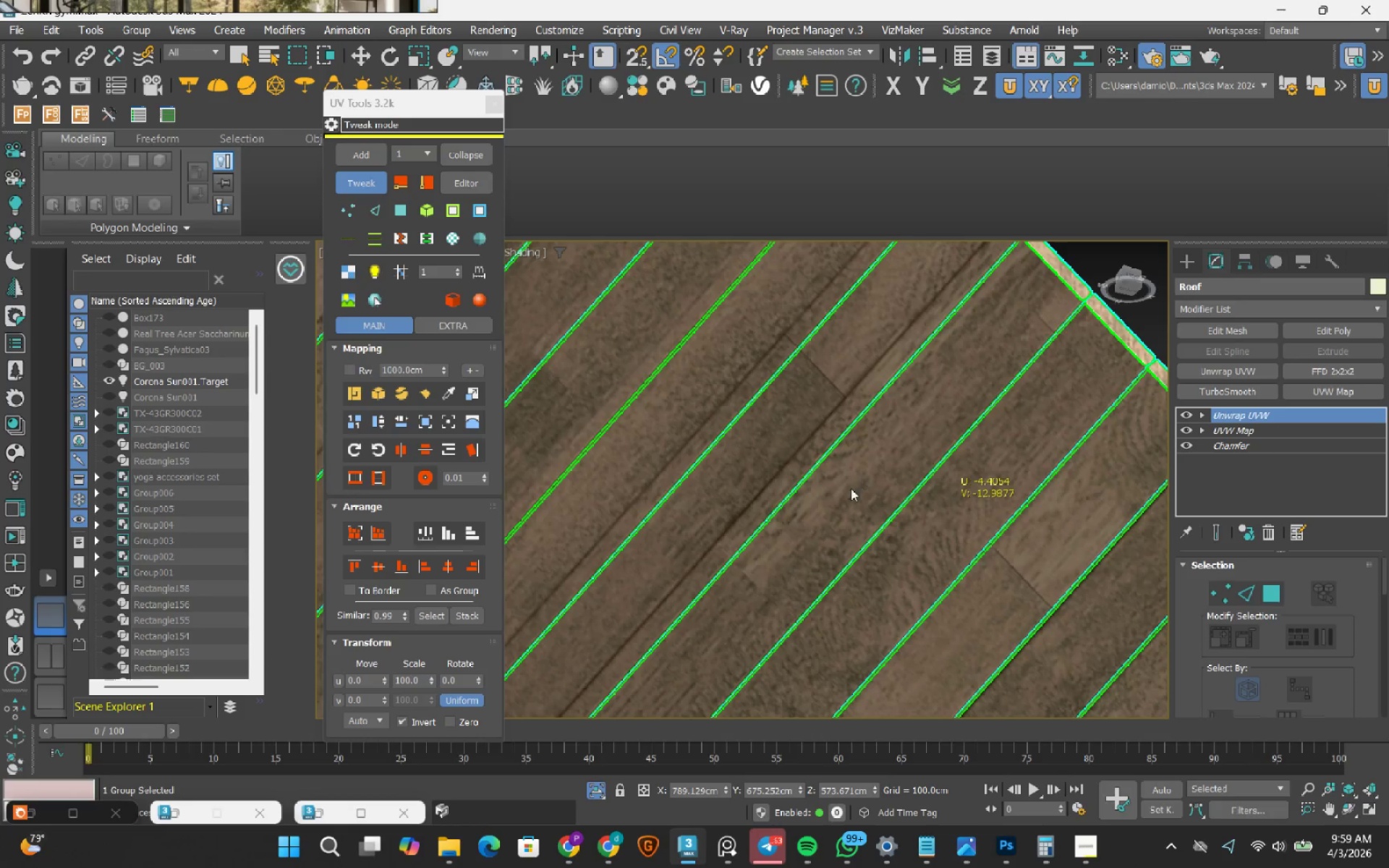 
scroll: coordinate [845, 455], scroll_direction: down, amount: 2.0
 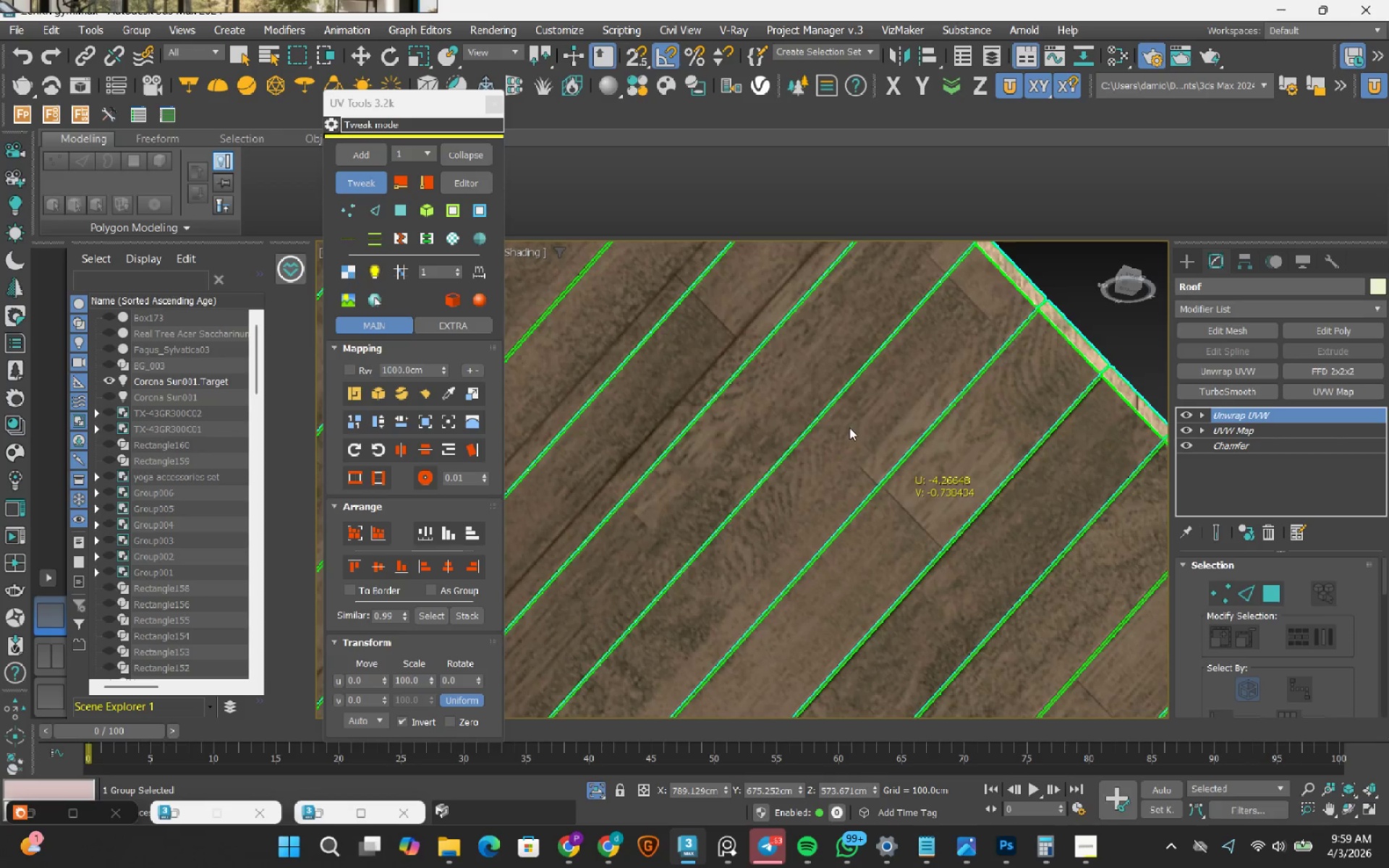 
left_click_drag(start_coordinate=[827, 499], to_coordinate=[735, 556])
 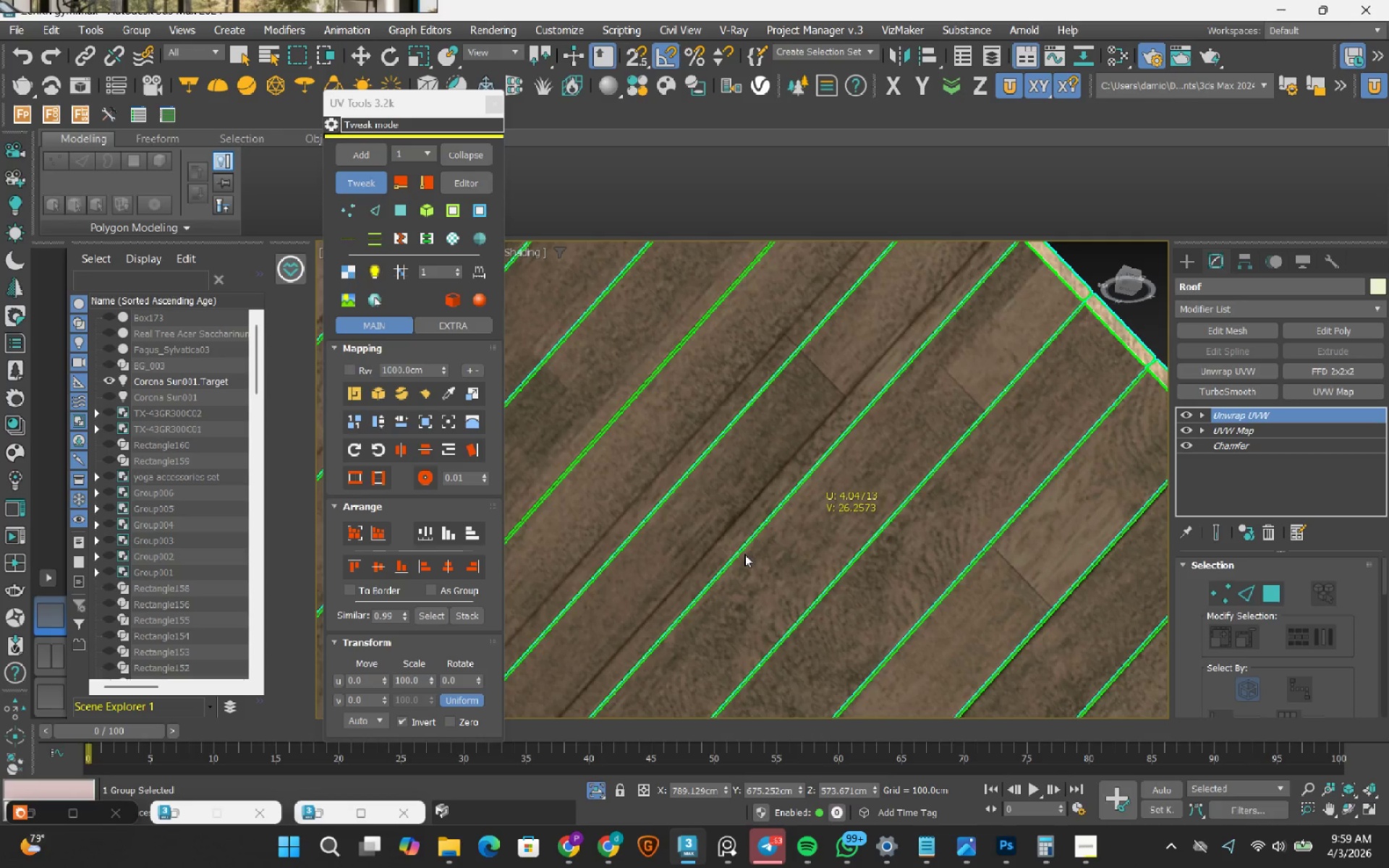 
left_click_drag(start_coordinate=[745, 554], to_coordinate=[828, 548])
 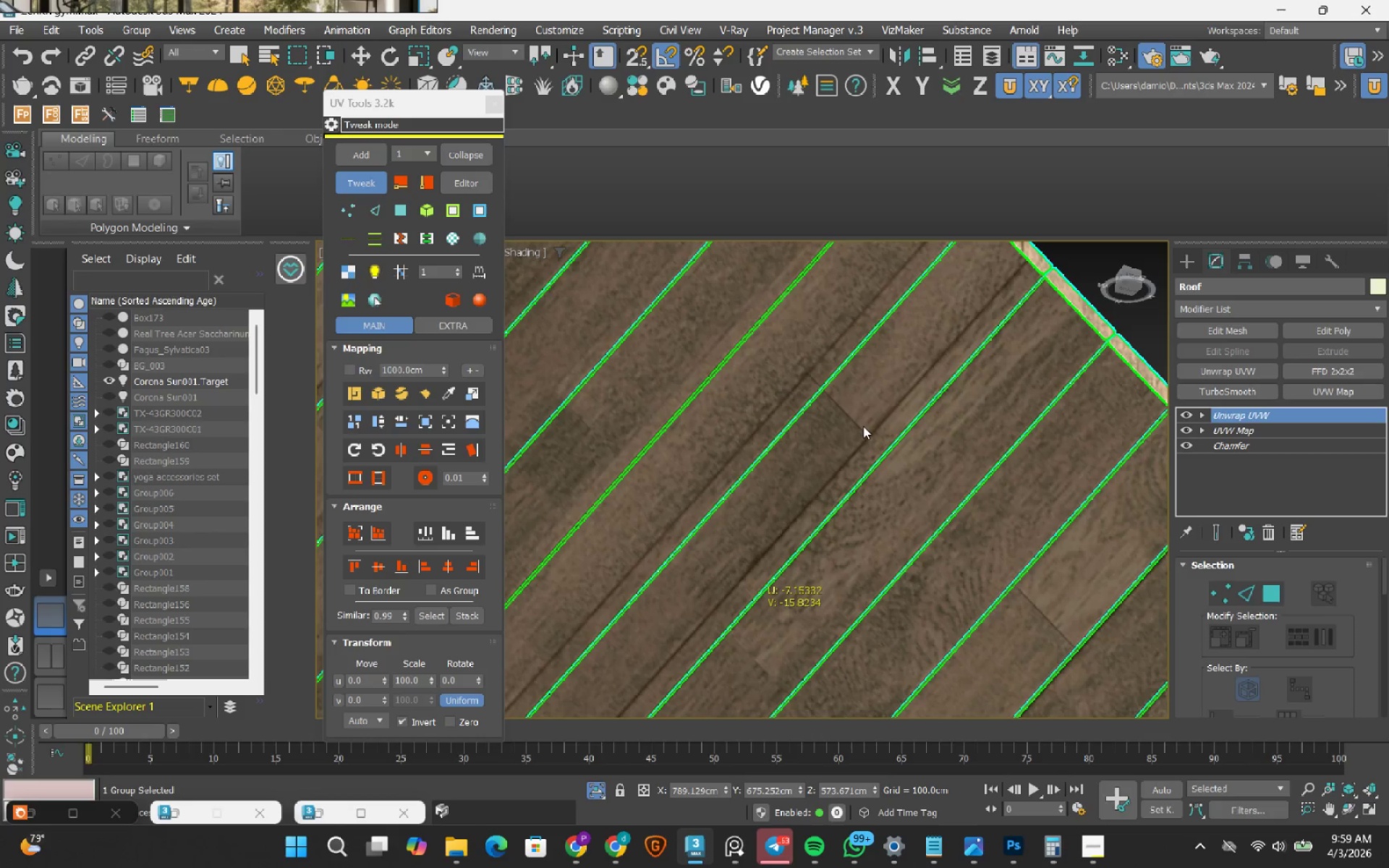 
left_click_drag(start_coordinate=[872, 384], to_coordinate=[891, 398])
 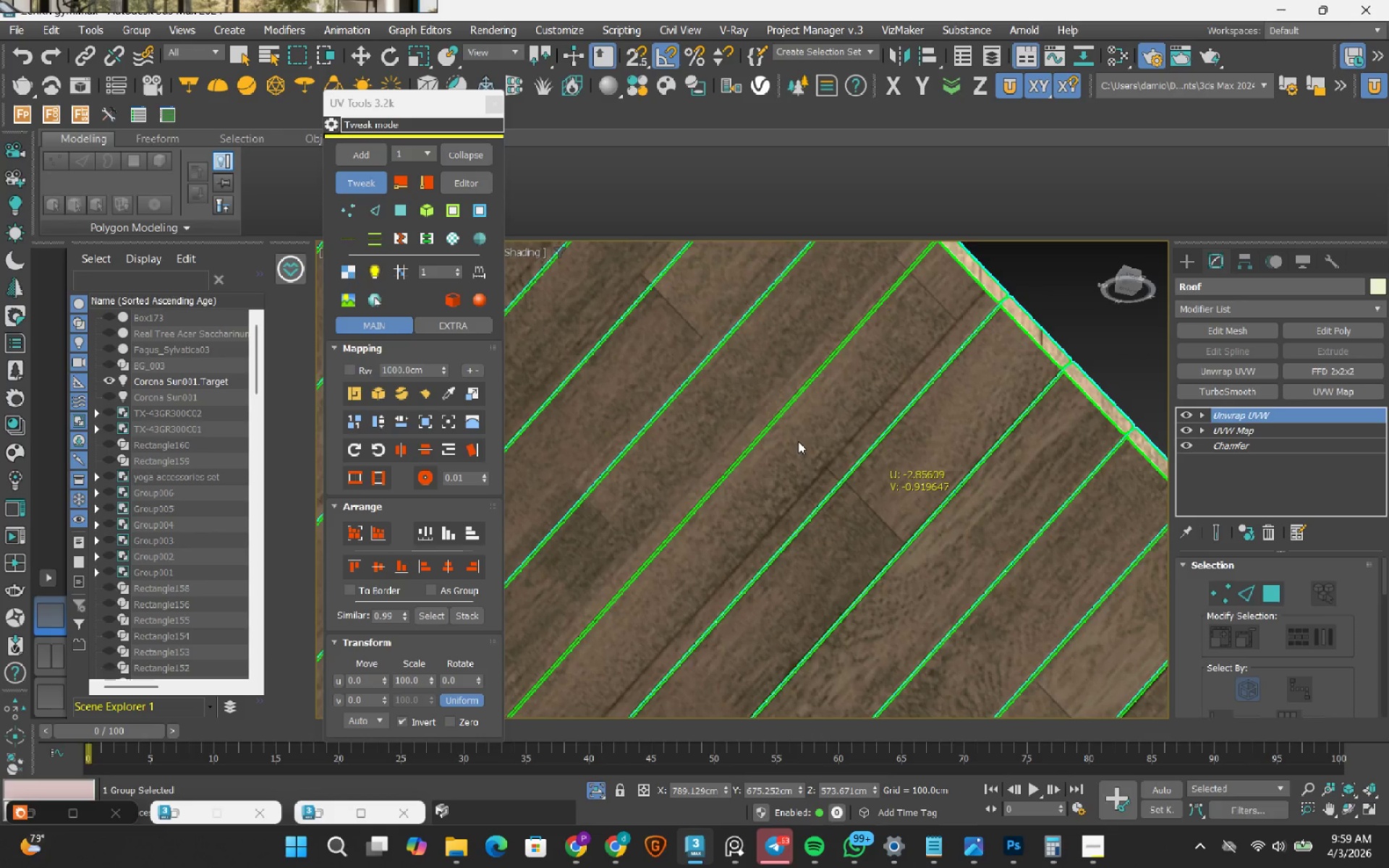 
left_click_drag(start_coordinate=[770, 464], to_coordinate=[828, 439])
 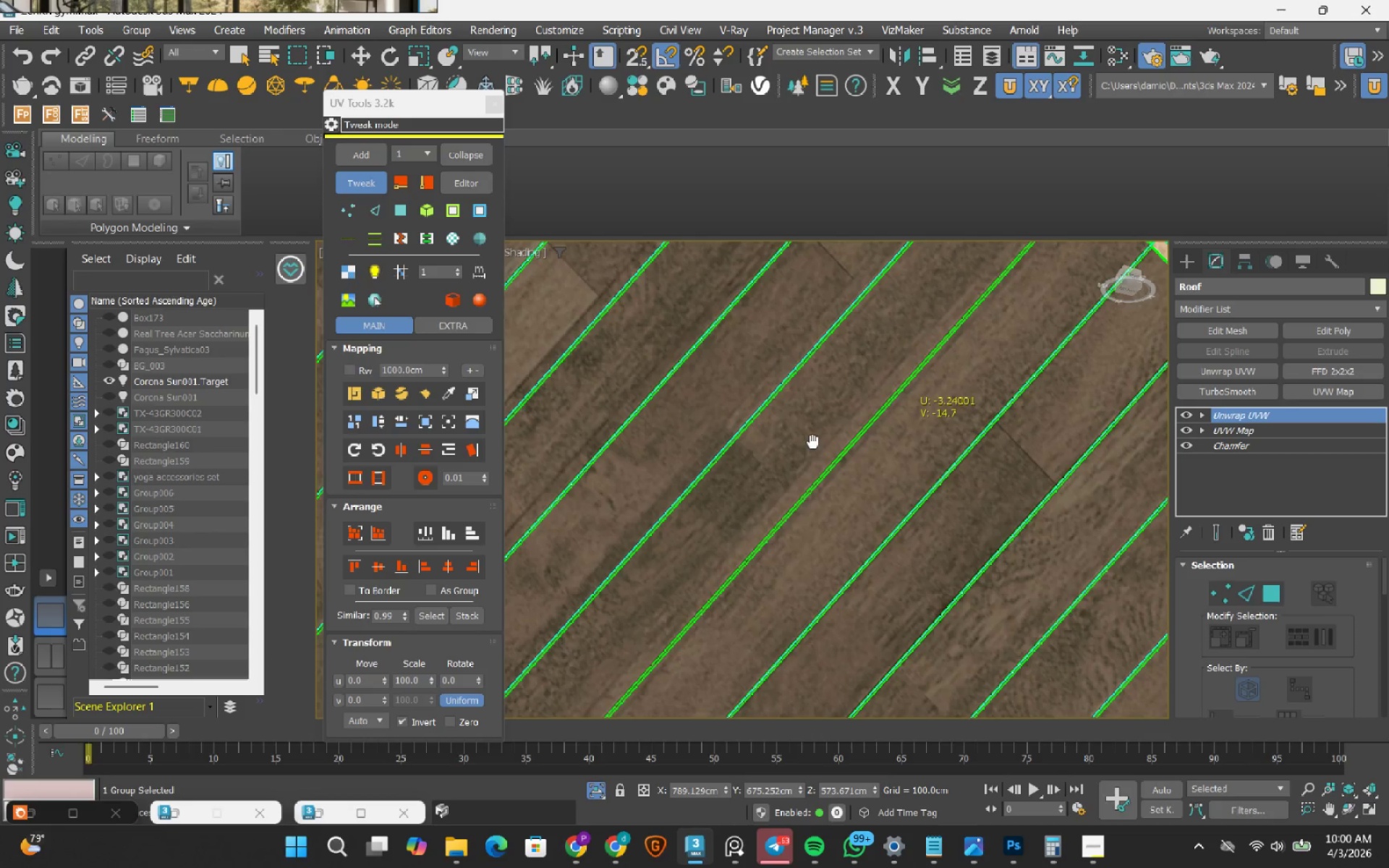 
left_click_drag(start_coordinate=[797, 433], to_coordinate=[825, 591])
 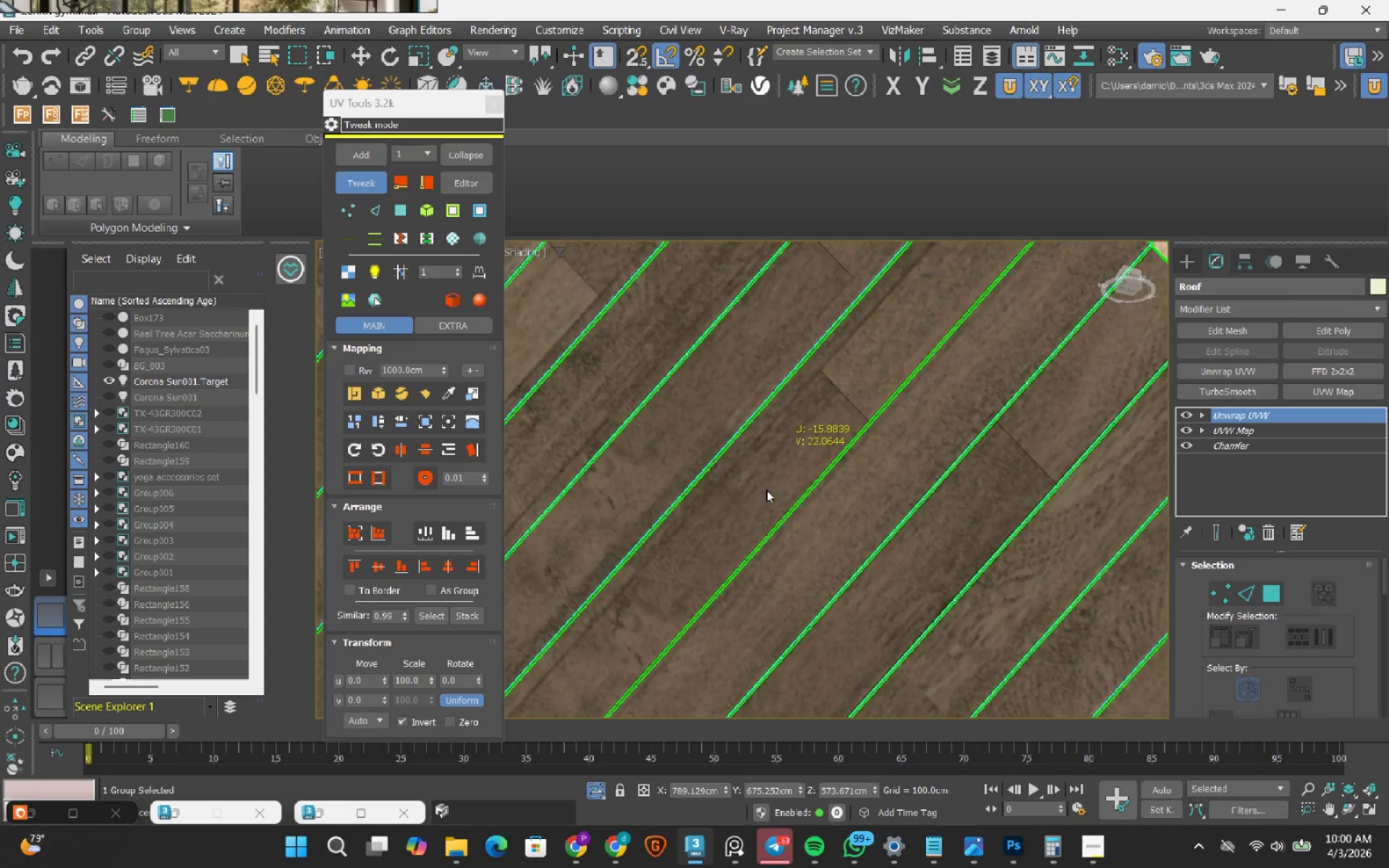 
scroll: coordinate [765, 488], scroll_direction: up, amount: 2.0
 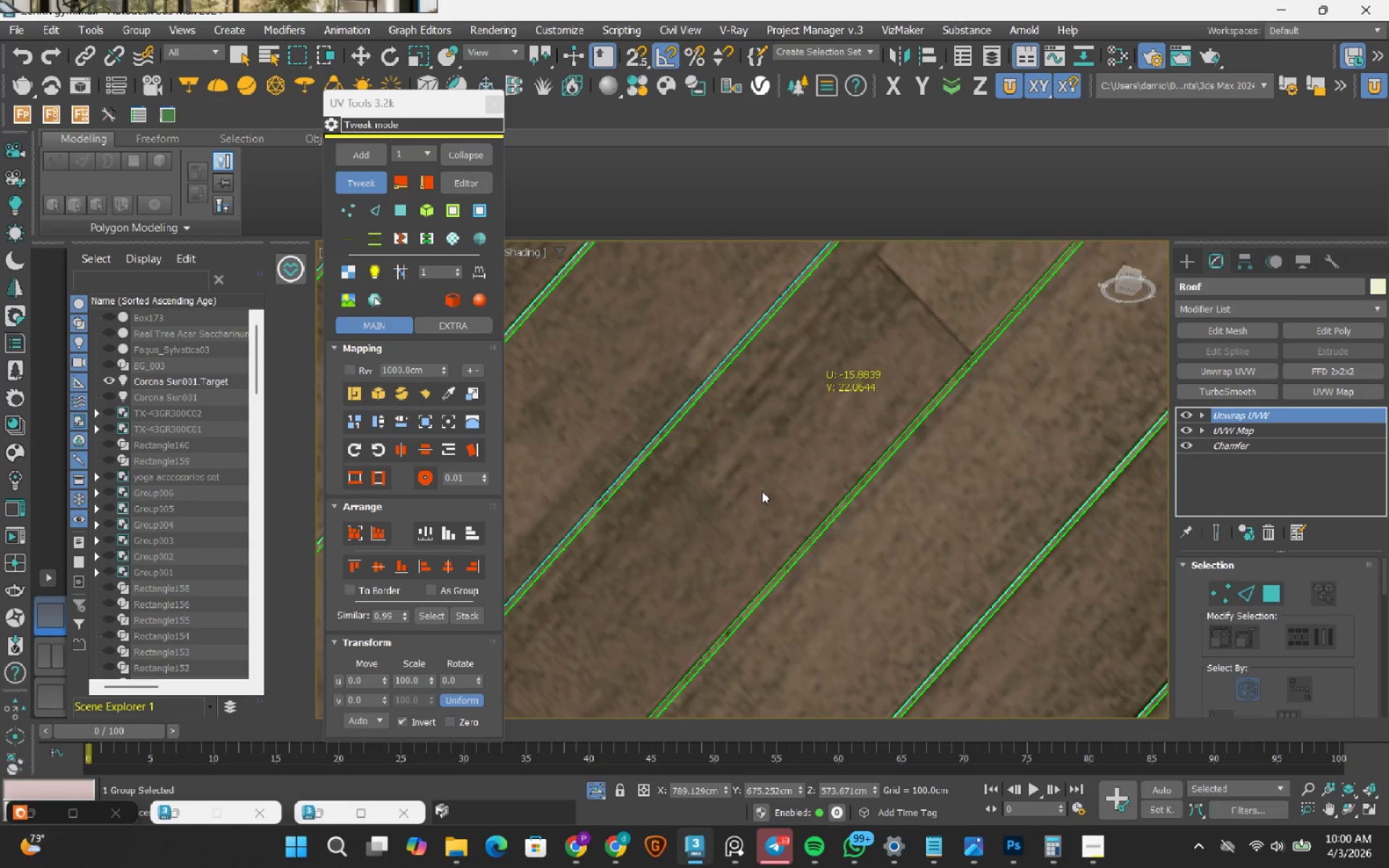 
left_click_drag(start_coordinate=[767, 492], to_coordinate=[718, 511])
 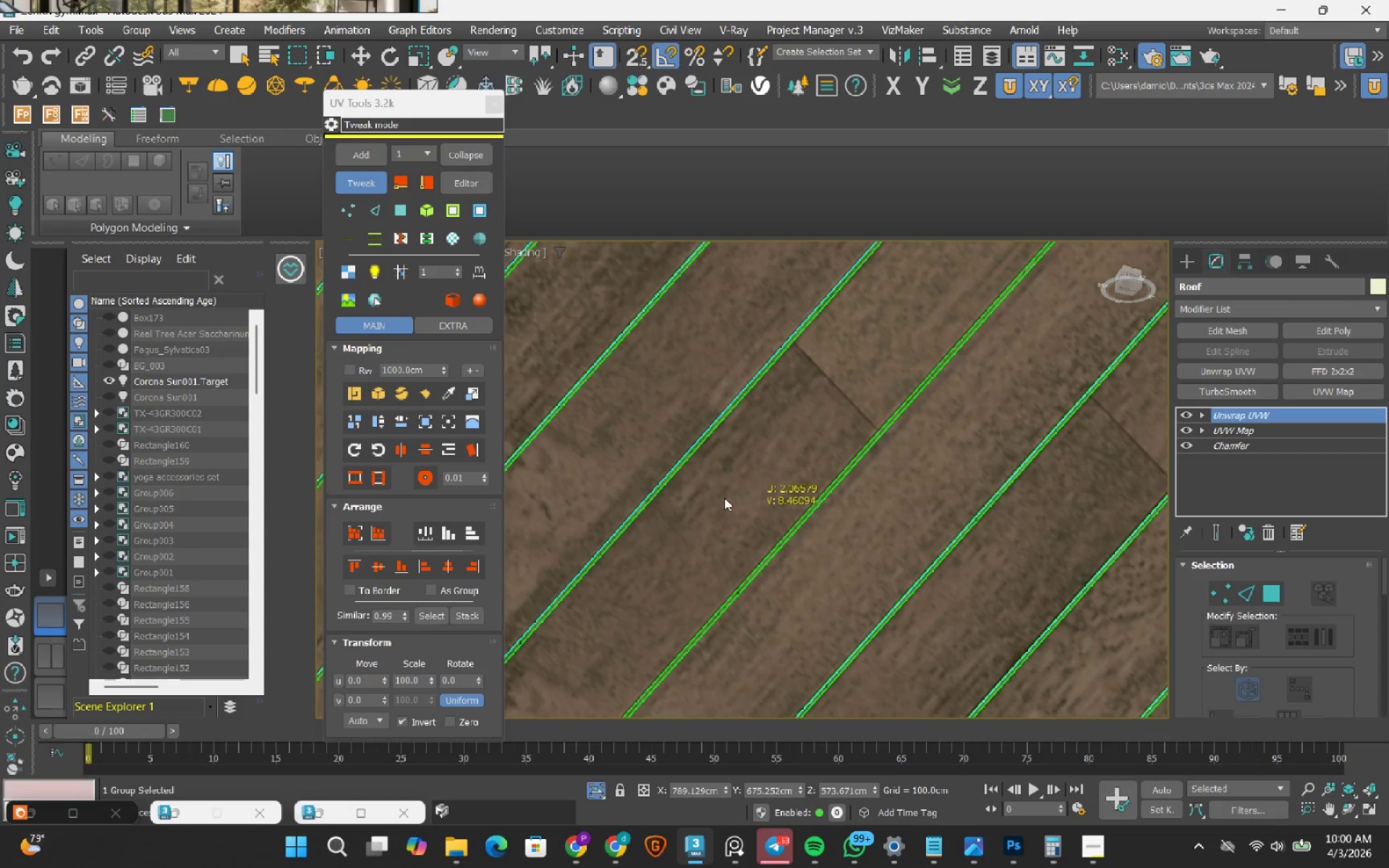 
scroll: coordinate [765, 399], scroll_direction: down, amount: 3.0
 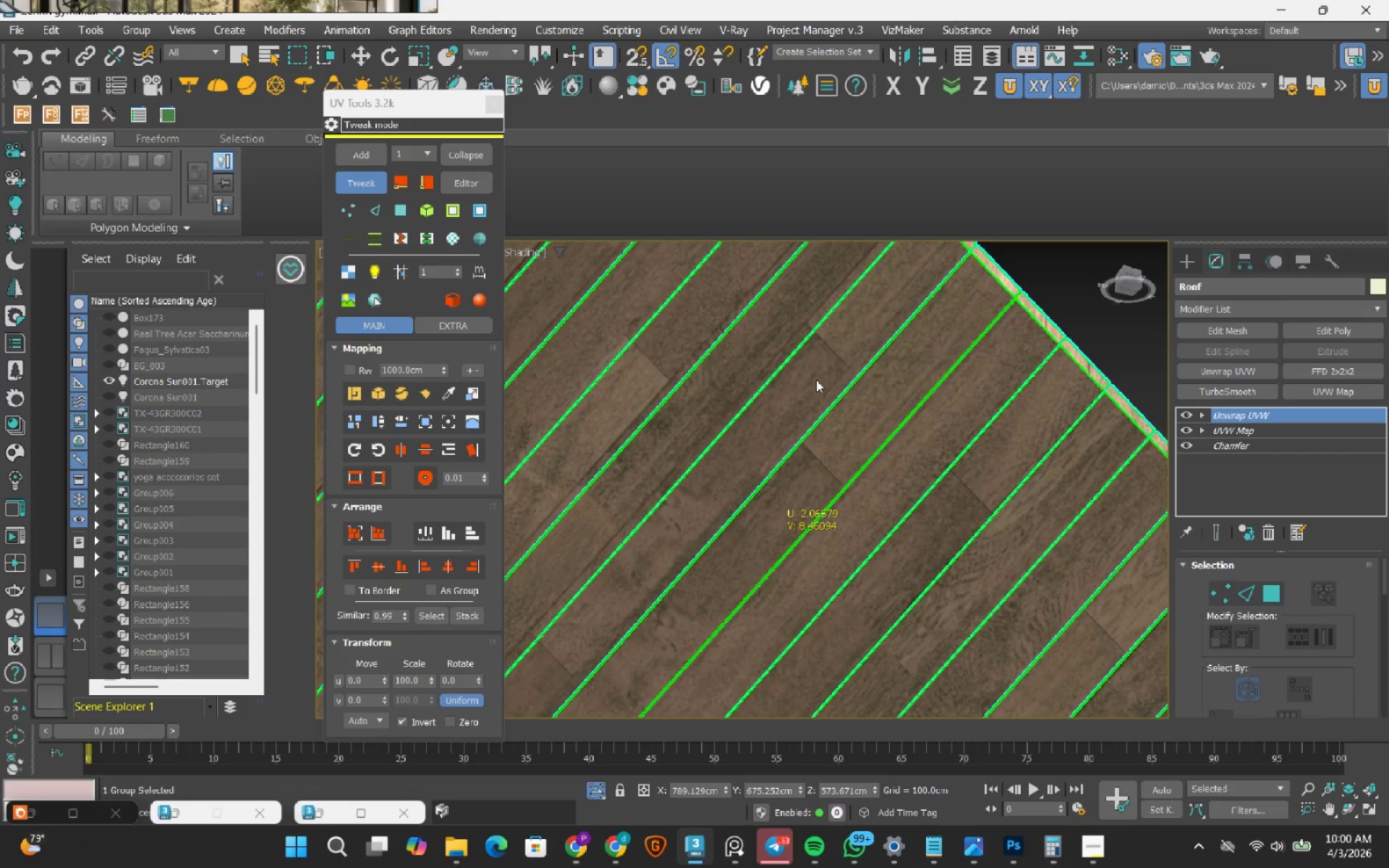 
left_click_drag(start_coordinate=[802, 384], to_coordinate=[905, 305])
 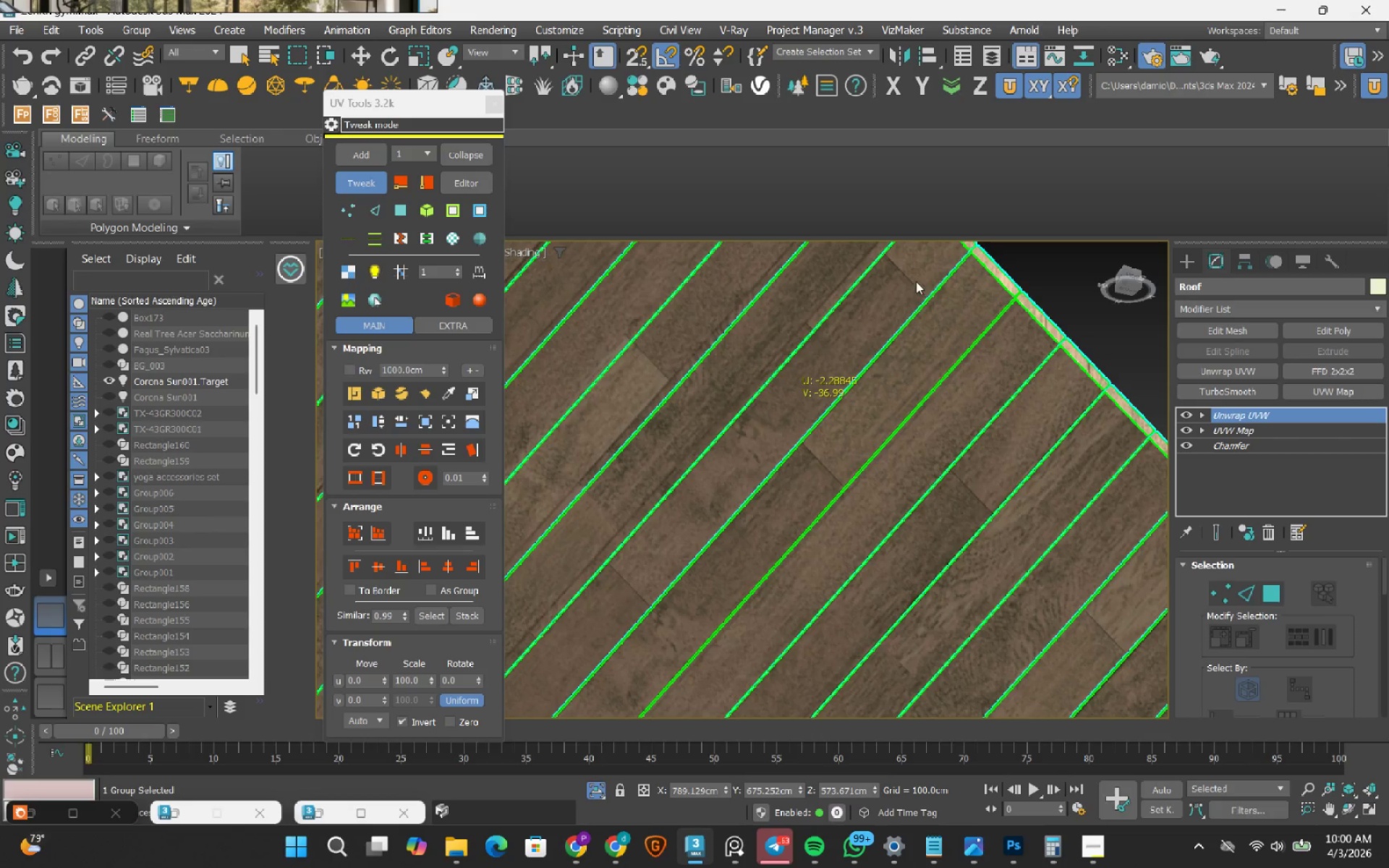 
scroll: coordinate [921, 271], scroll_direction: up, amount: 5.0
 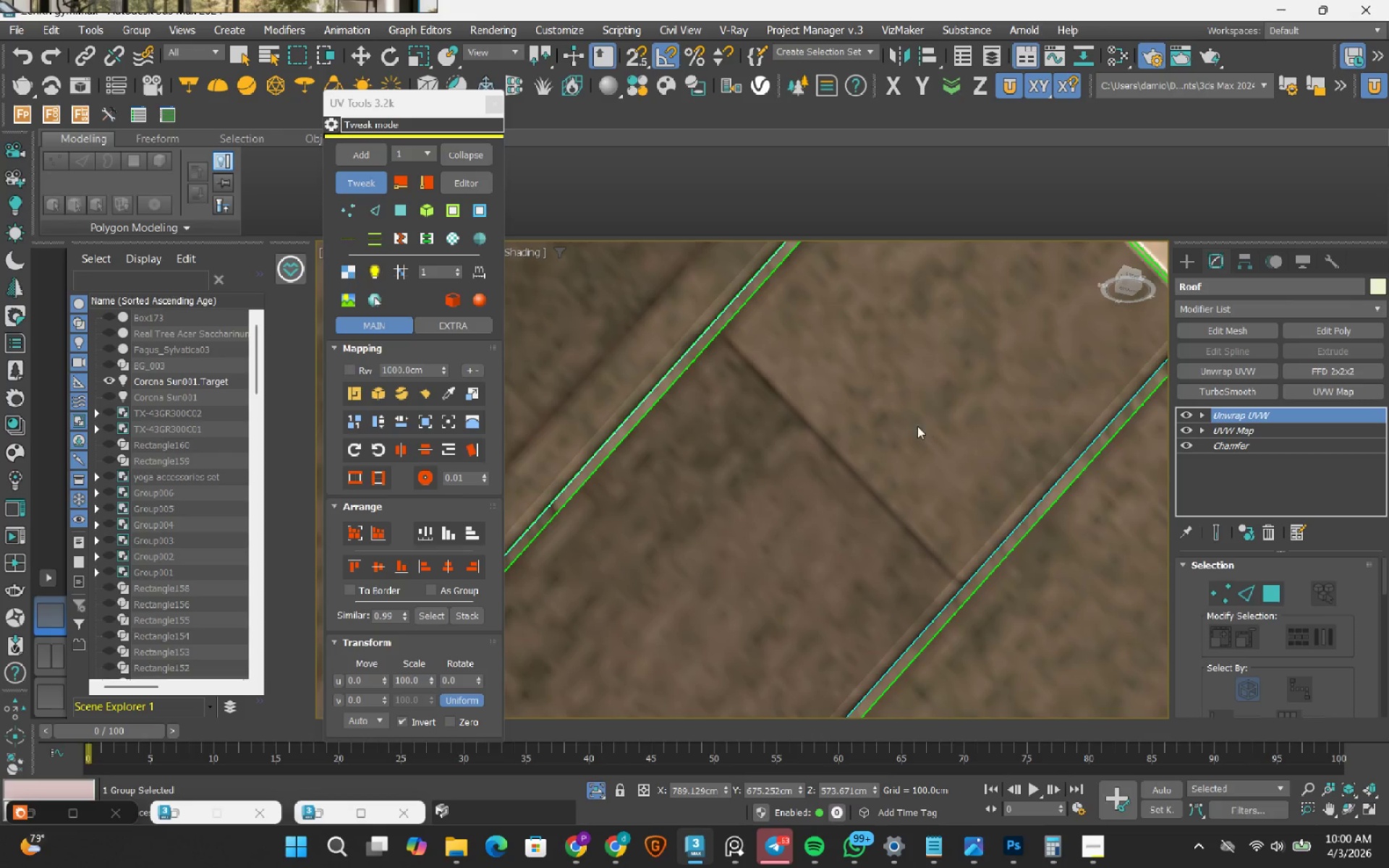 
left_click_drag(start_coordinate=[912, 399], to_coordinate=[919, 386])
 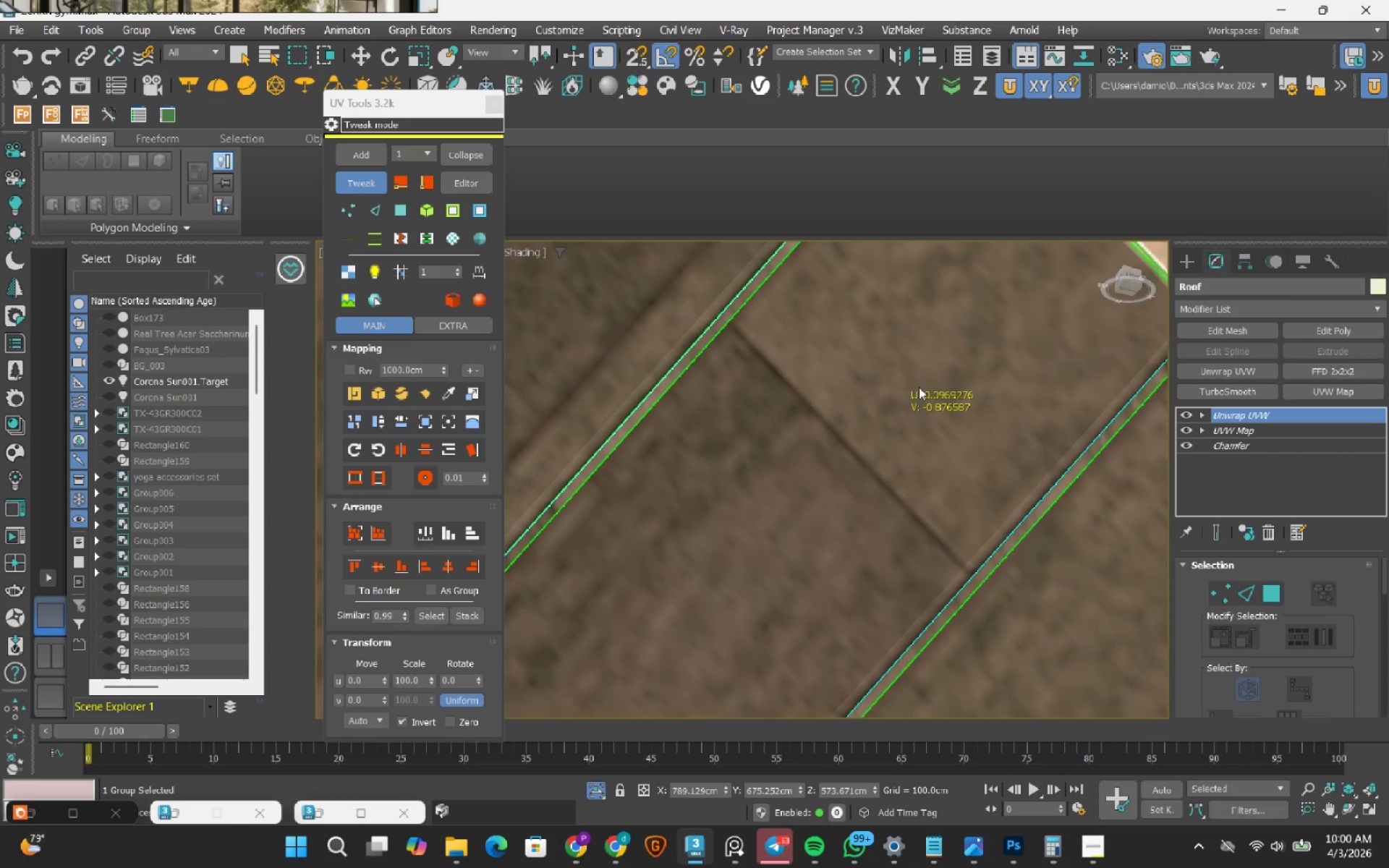 
scroll: coordinate [915, 392], scroll_direction: down, amount: 3.0
 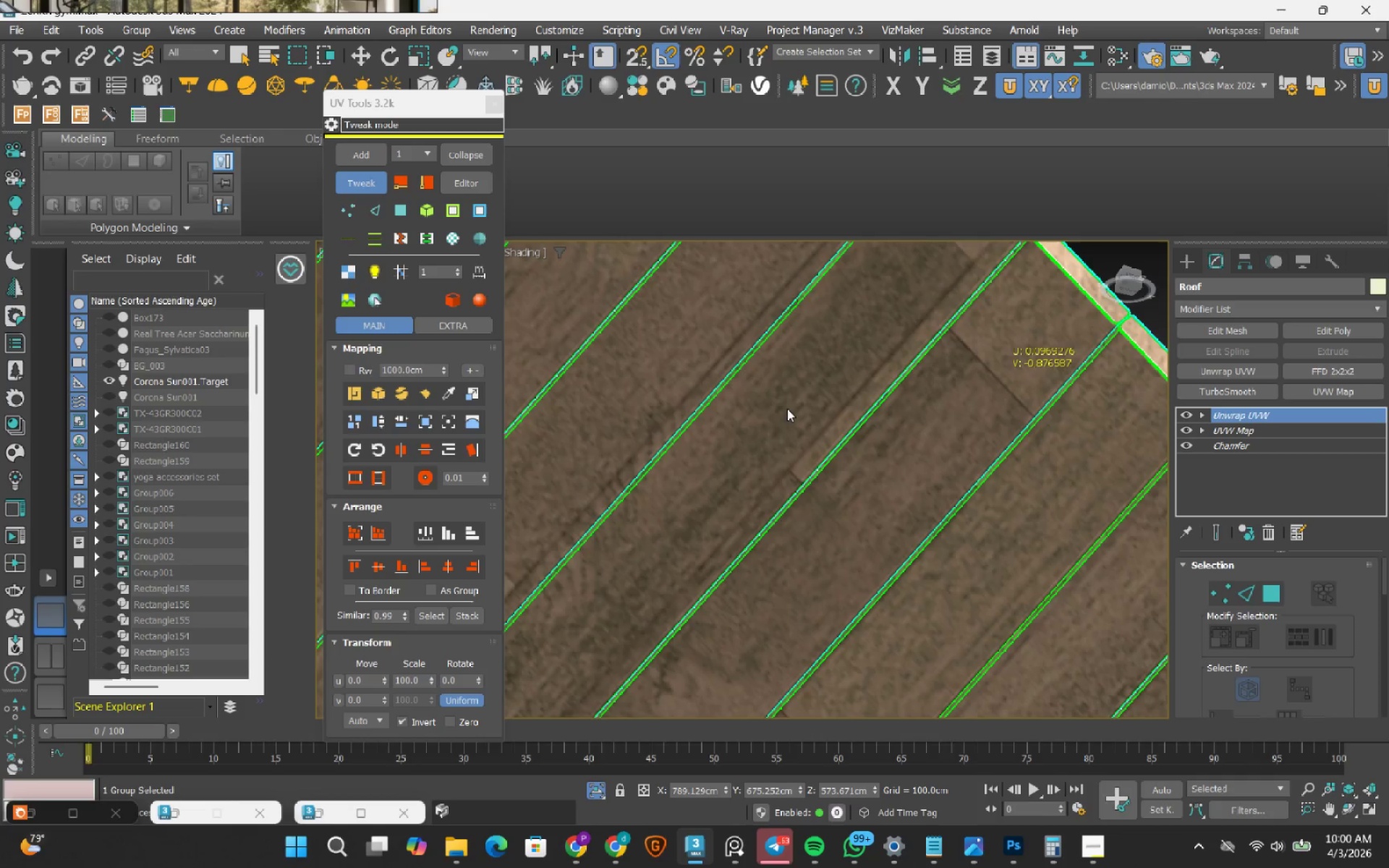 
left_click_drag(start_coordinate=[819, 382], to_coordinate=[624, 597])
 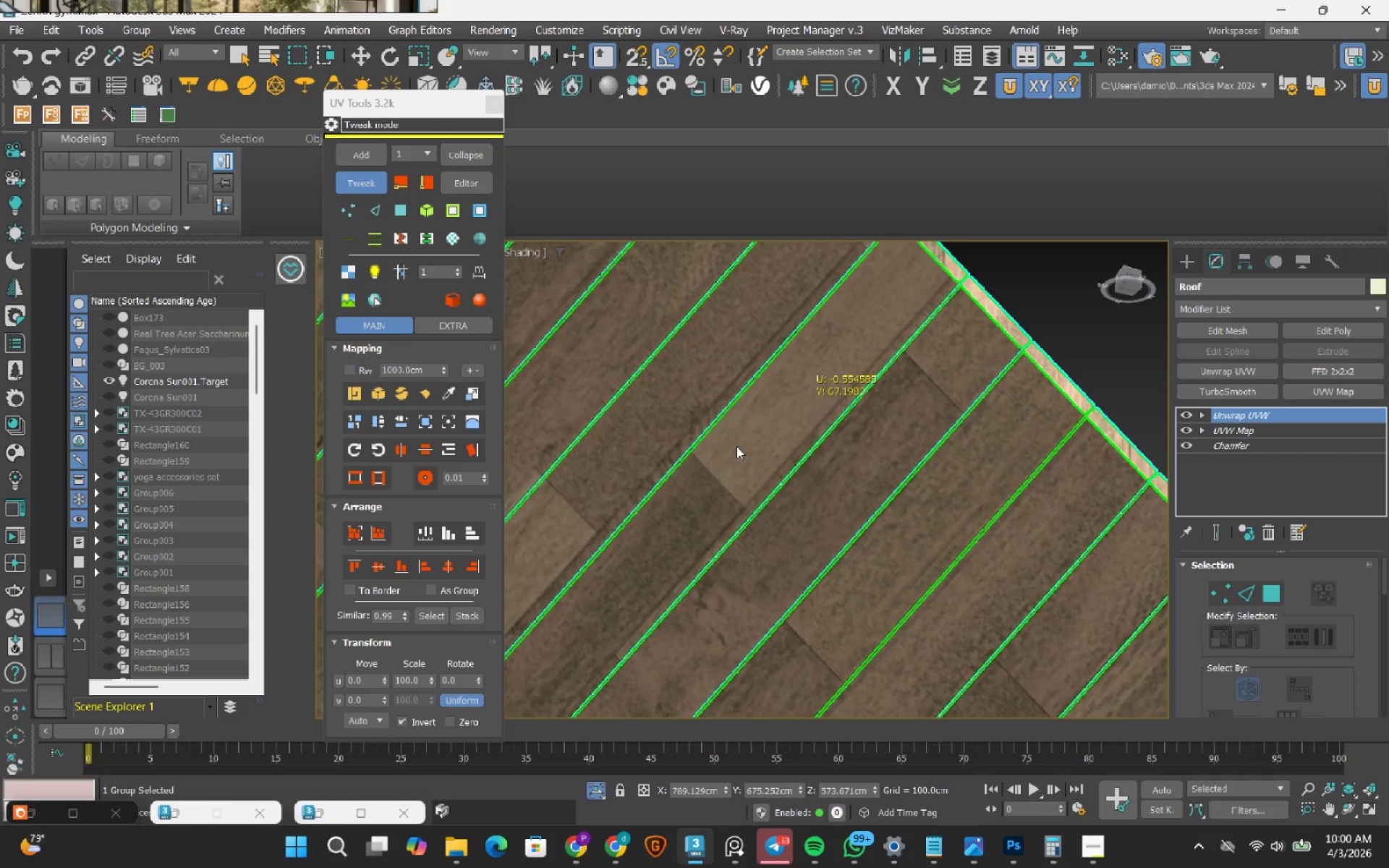 
scroll: coordinate [793, 406], scroll_direction: down, amount: 1.0
 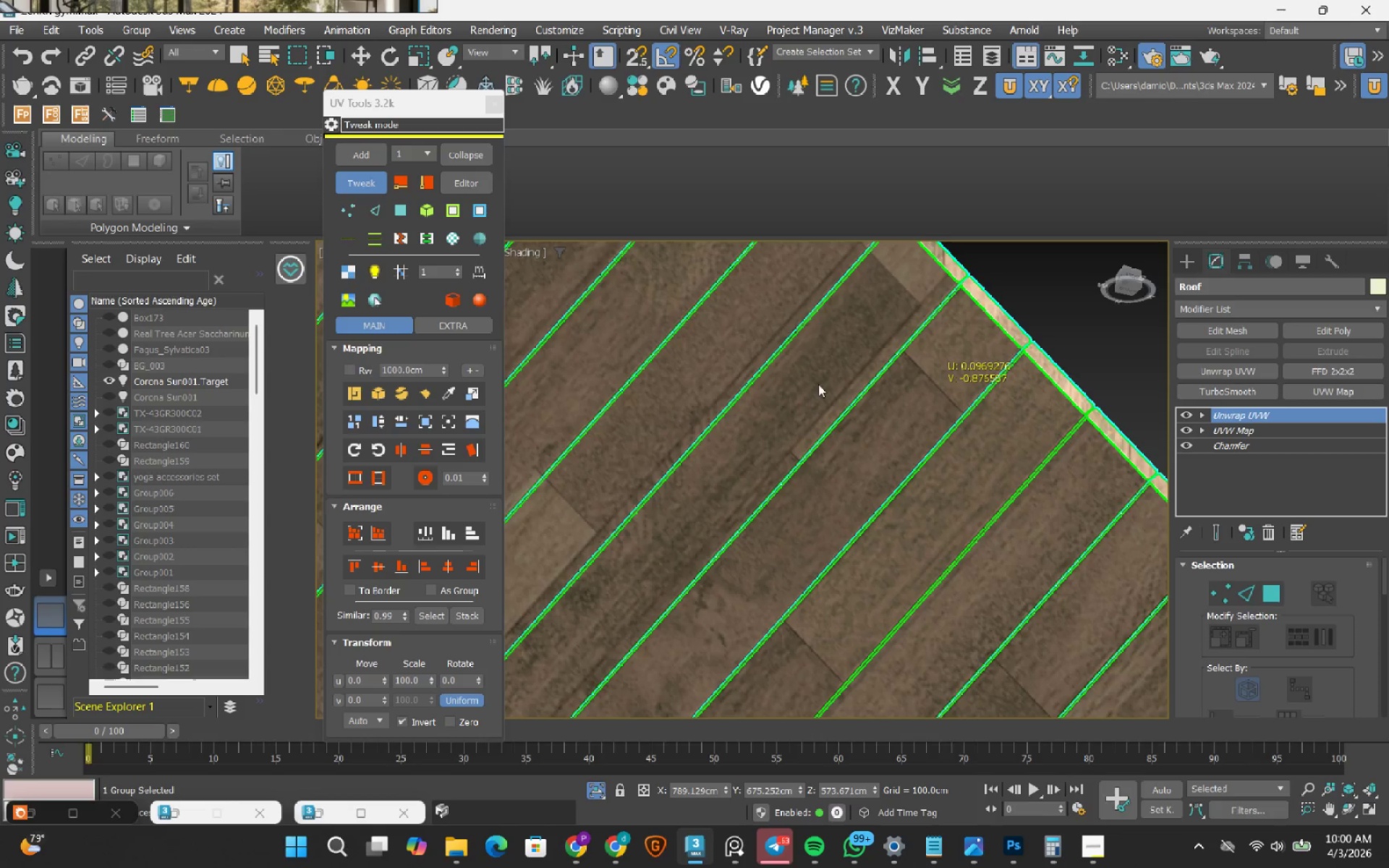 
left_click_drag(start_coordinate=[736, 448], to_coordinate=[667, 549])
 